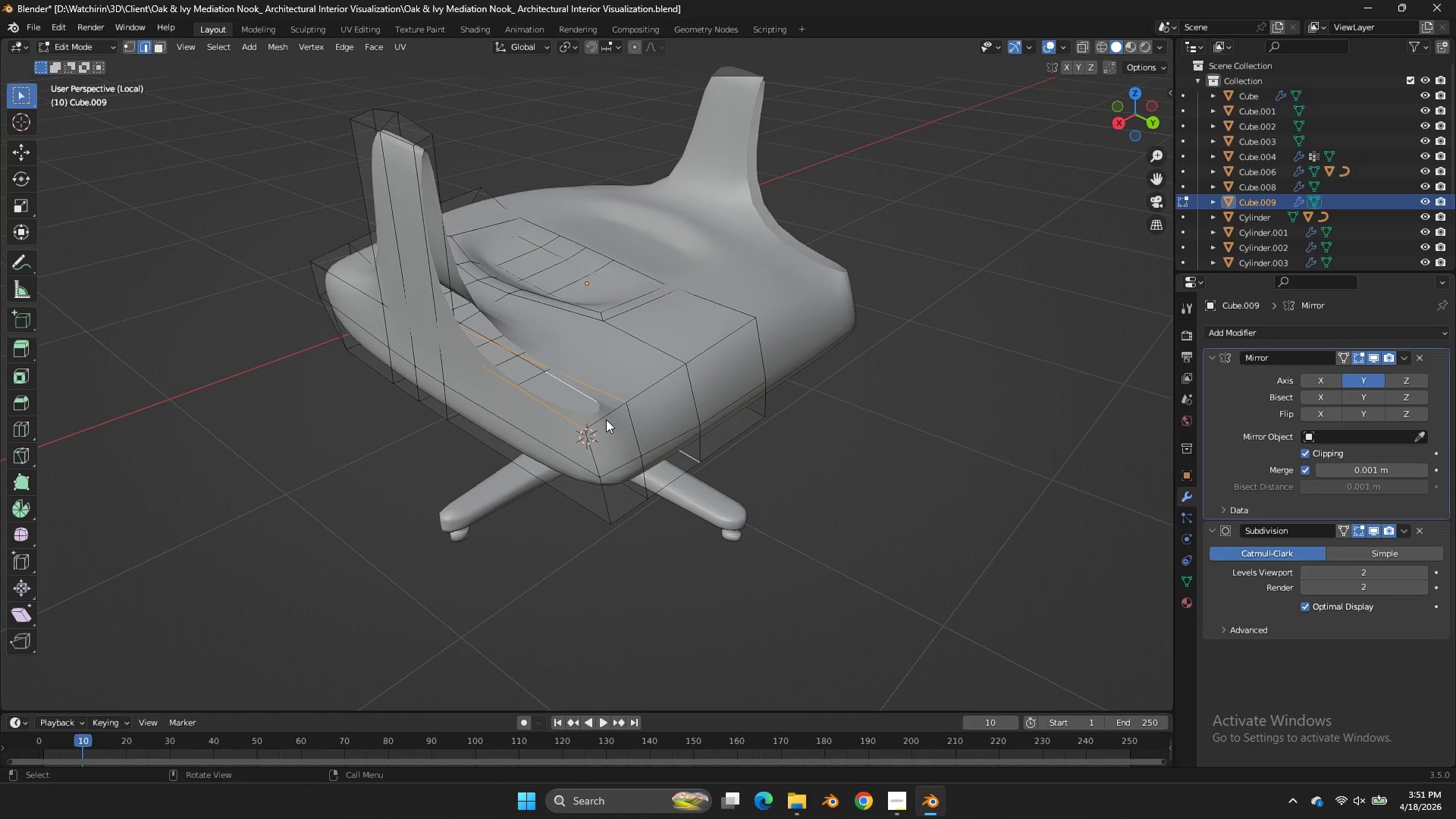 
key(Control+ControlLeft)
 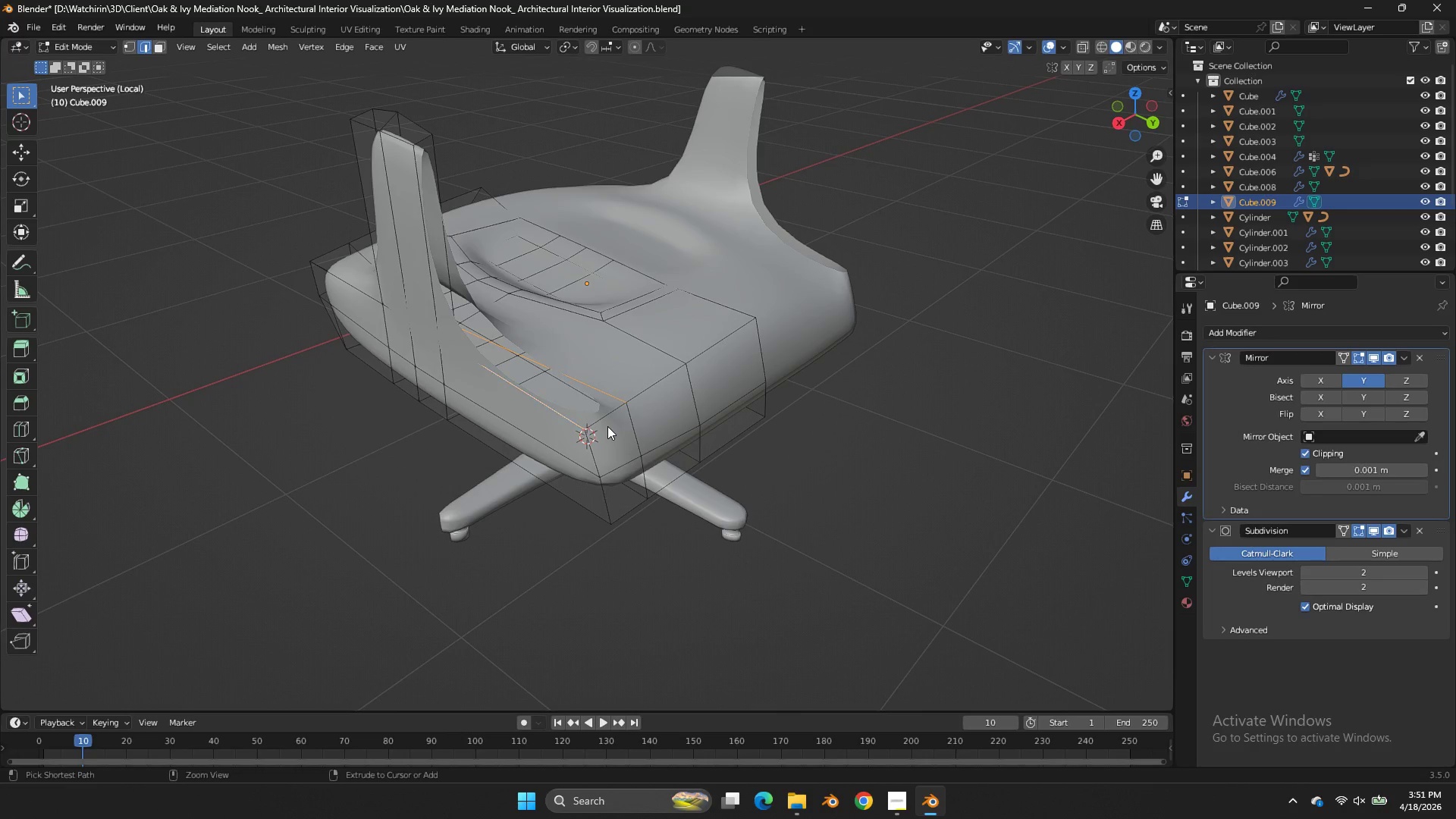 
key(Control+Z)
 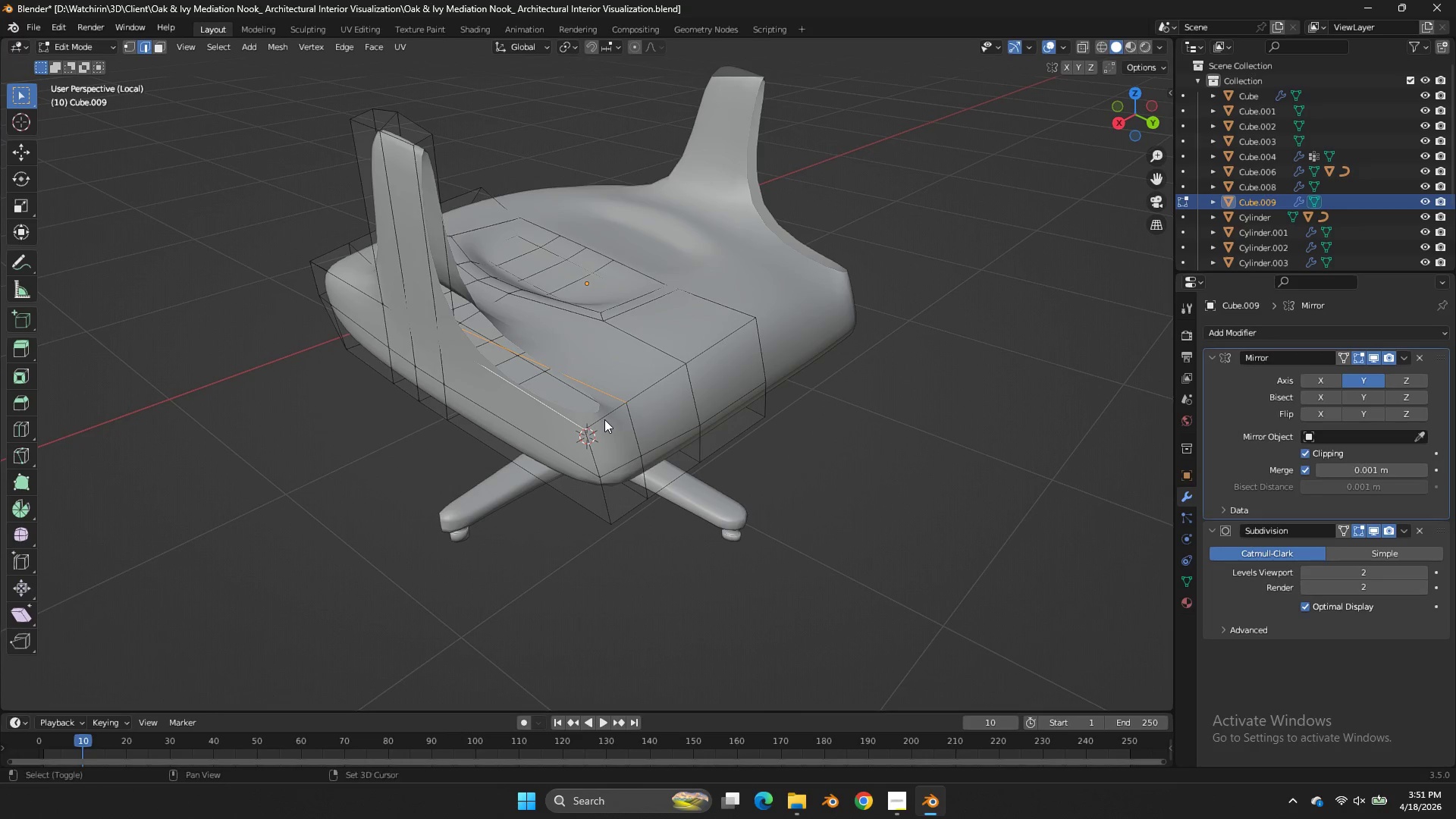 
hold_key(key=ShiftLeft, duration=1.34)
left_click([604, 419])
 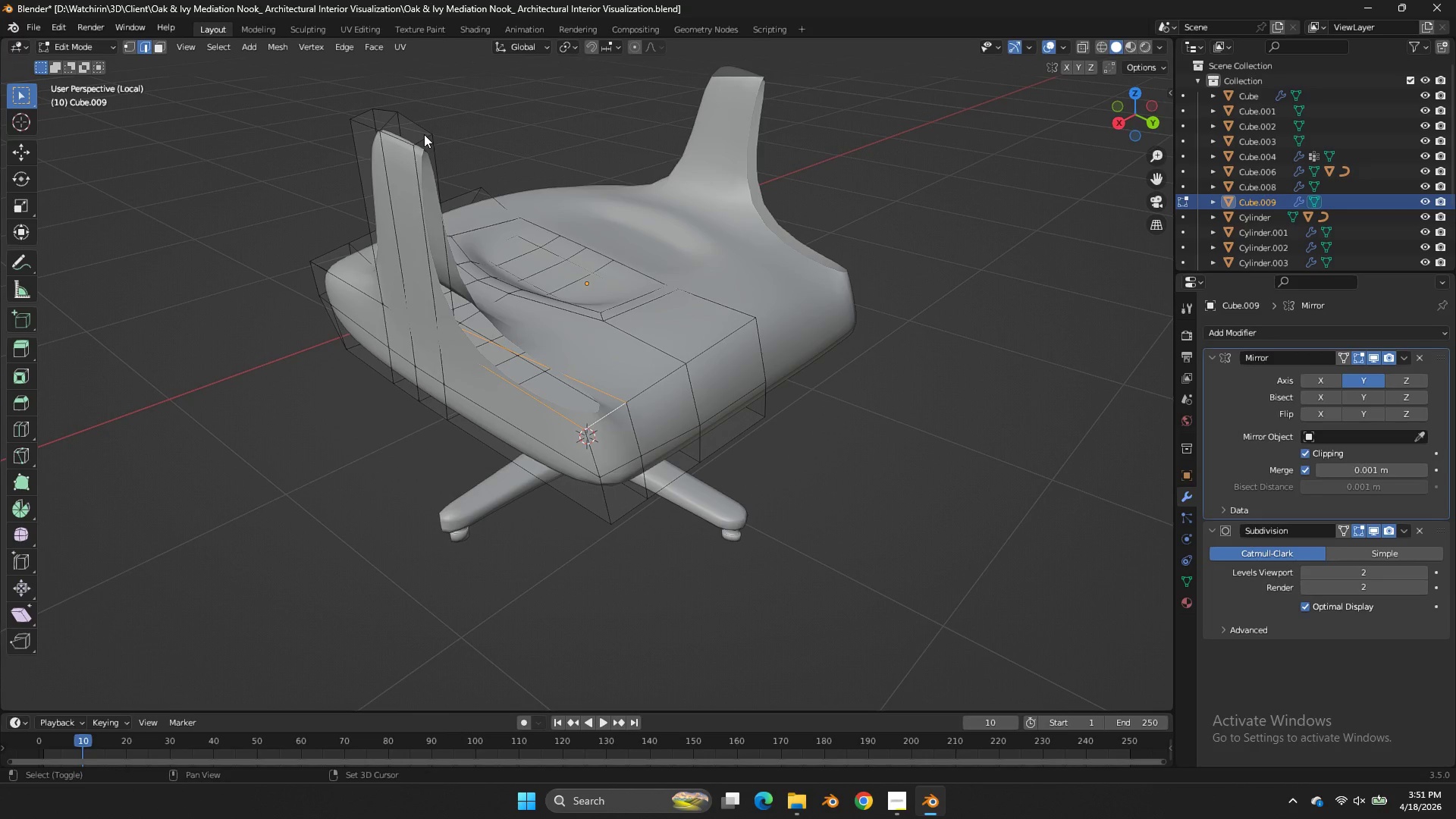 
left_click([419, 140])
 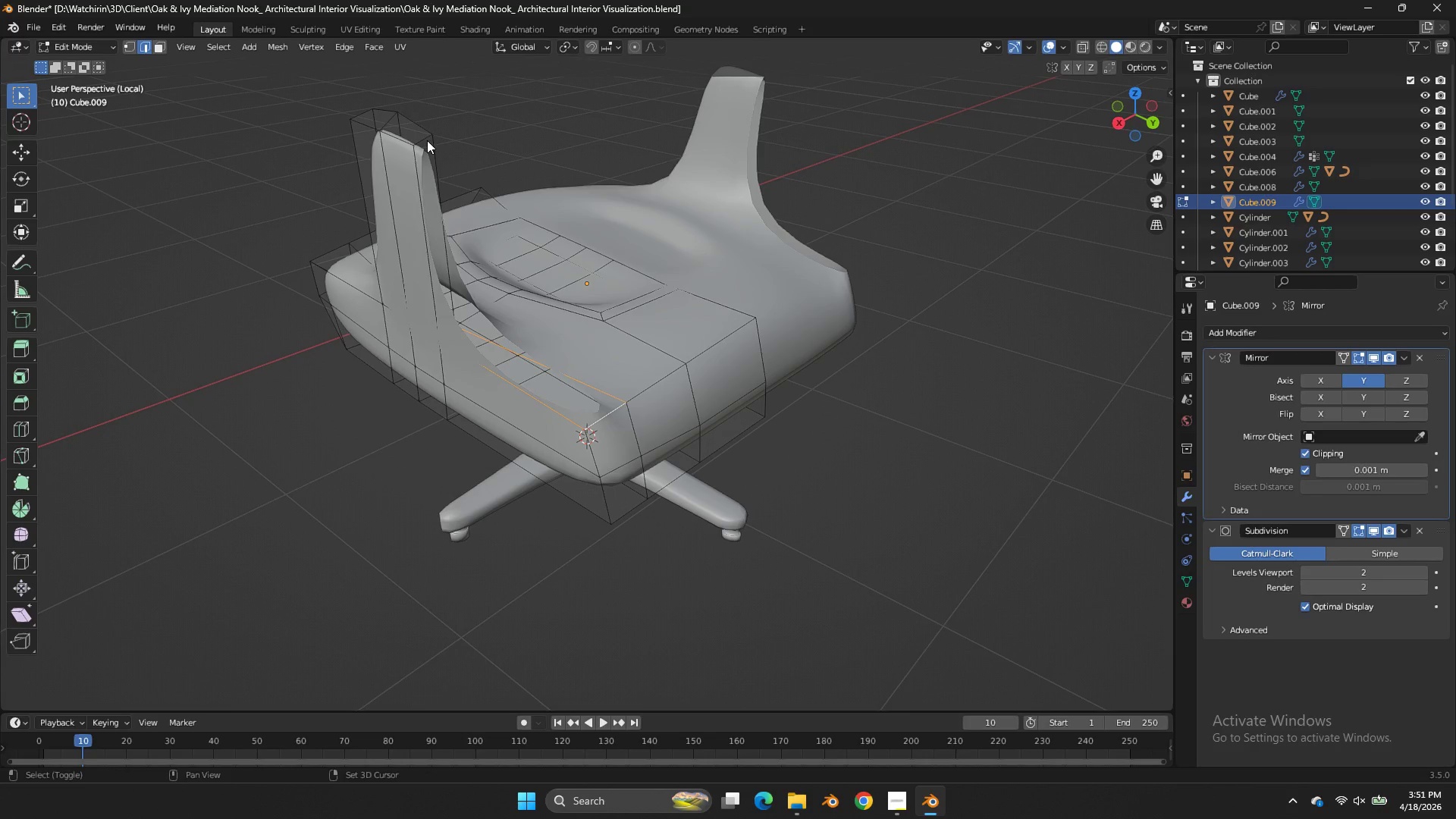 
key(F)
 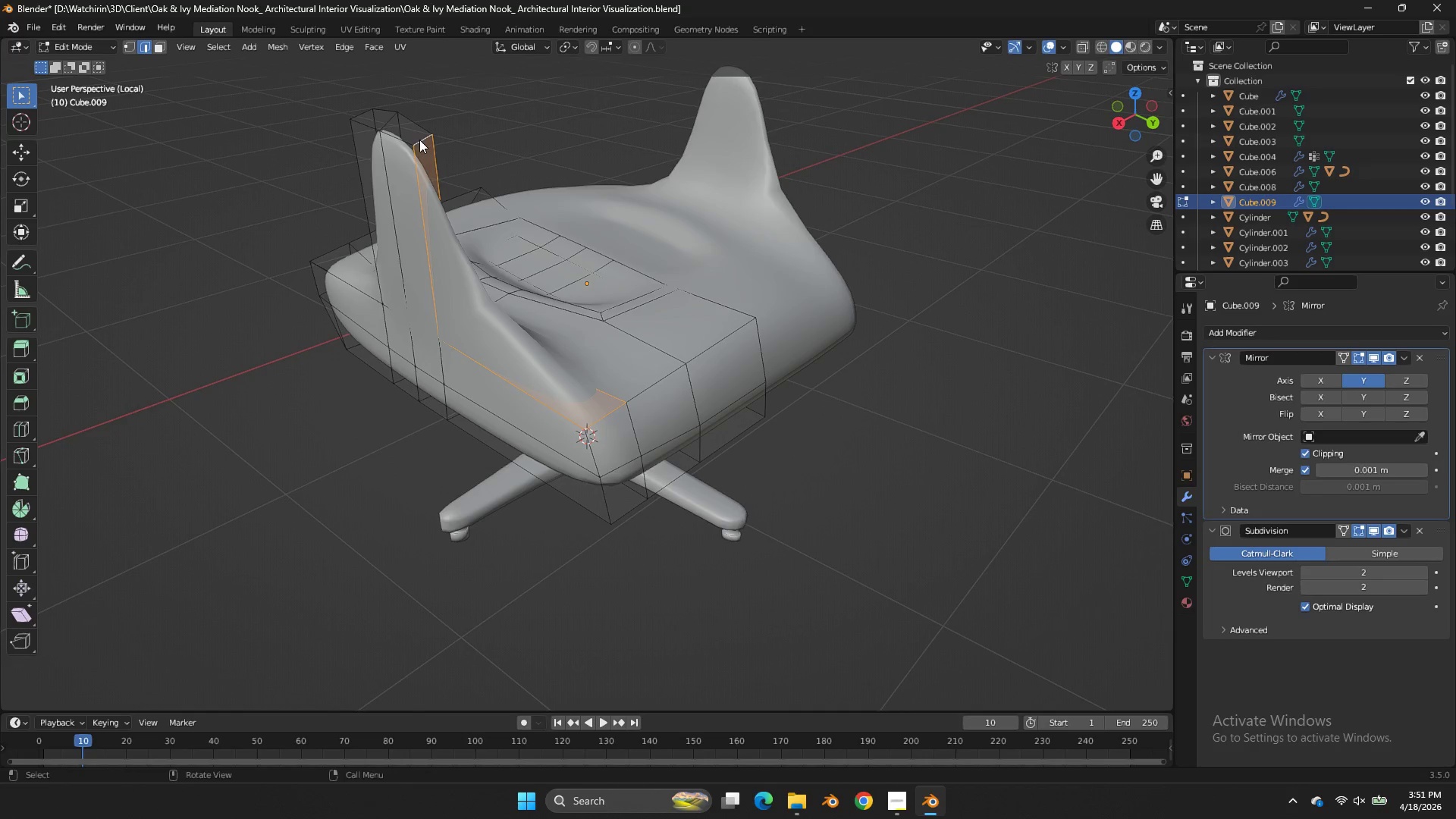 
key(Tab)
 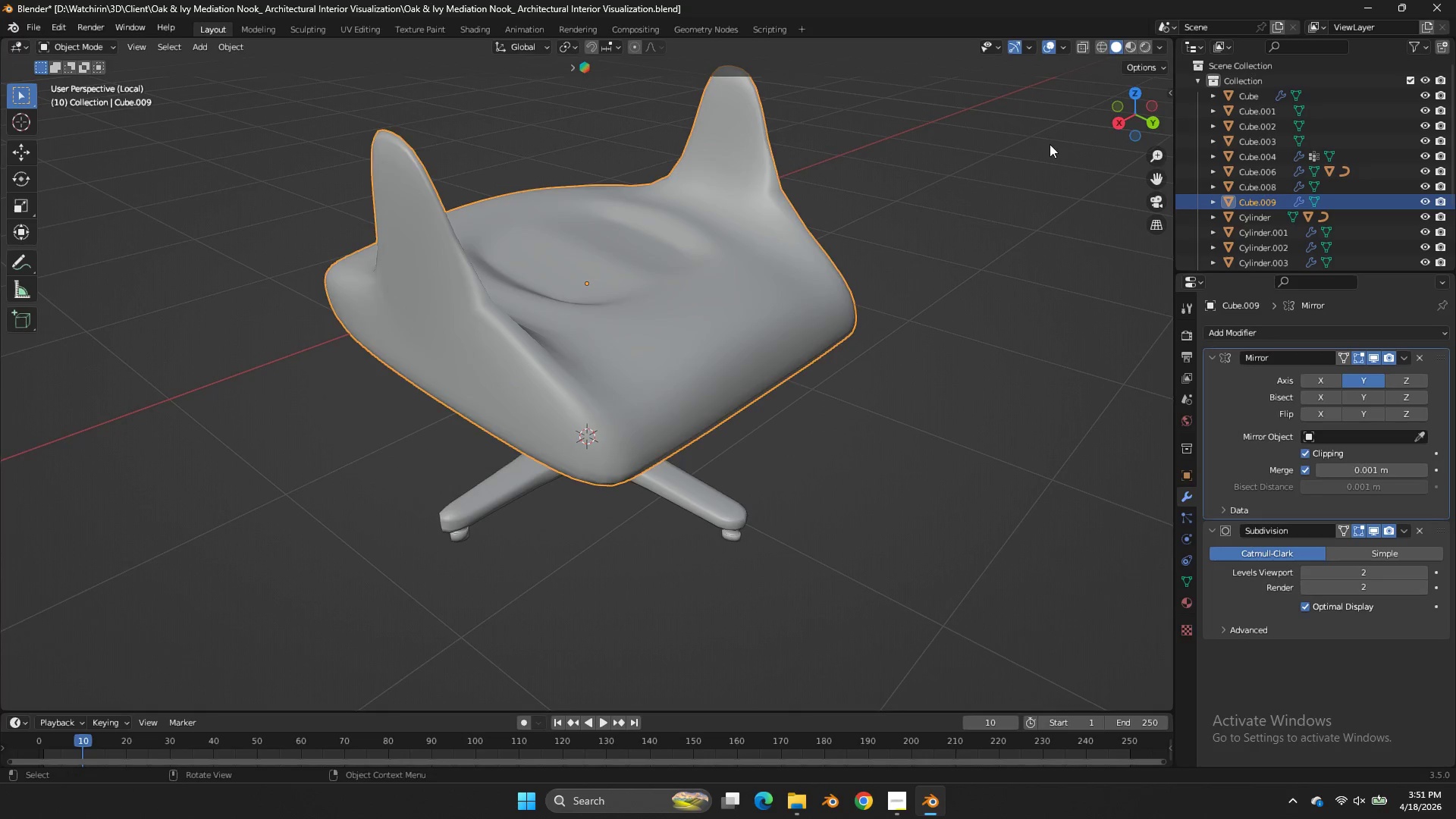 
key(Tab)
 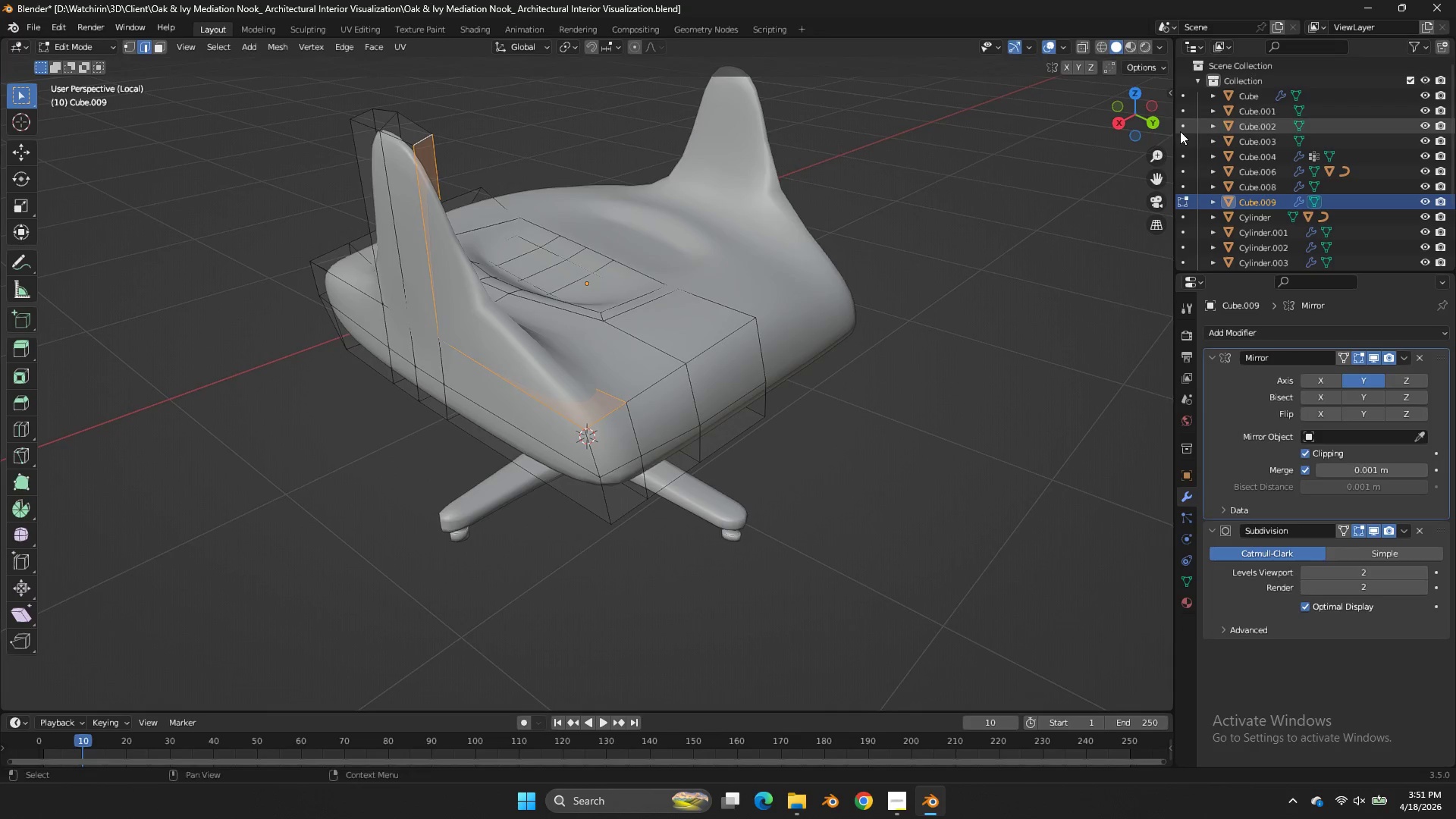 
left_click_drag(start_coordinate=[1175, 127], to_coordinate=[1095, 127])
 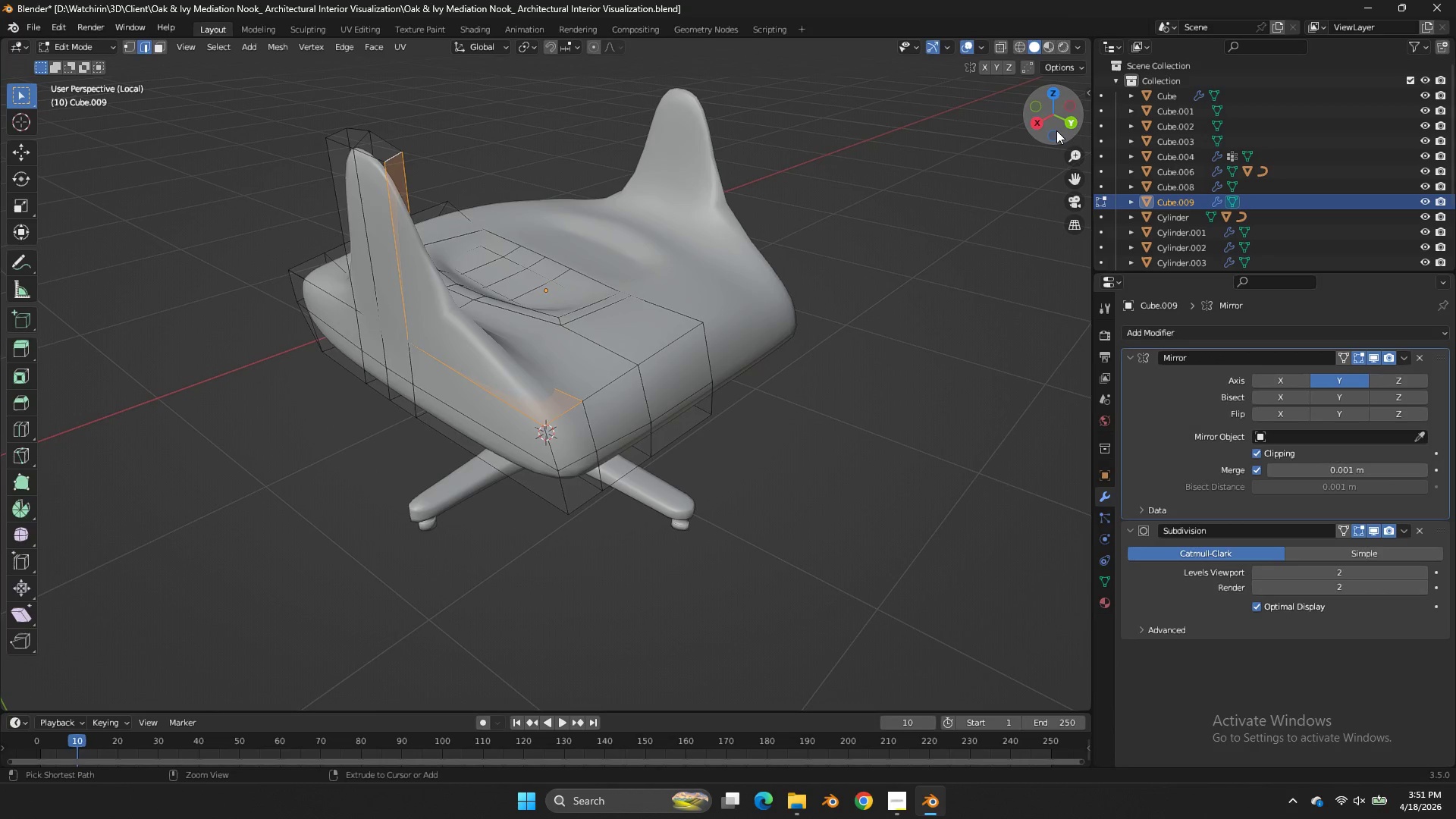 
key(Control+Z)
 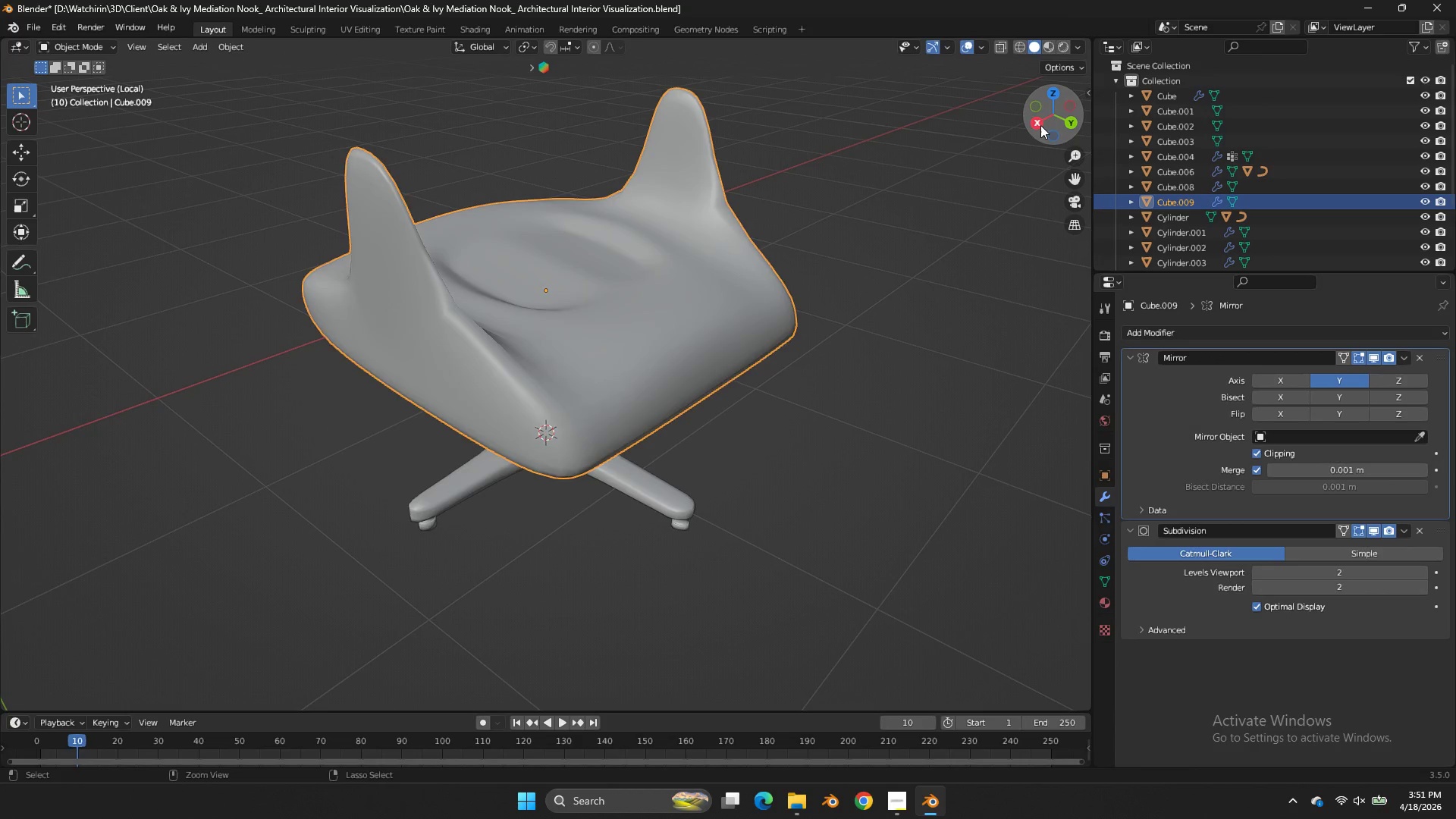 
key(Control+Z)
 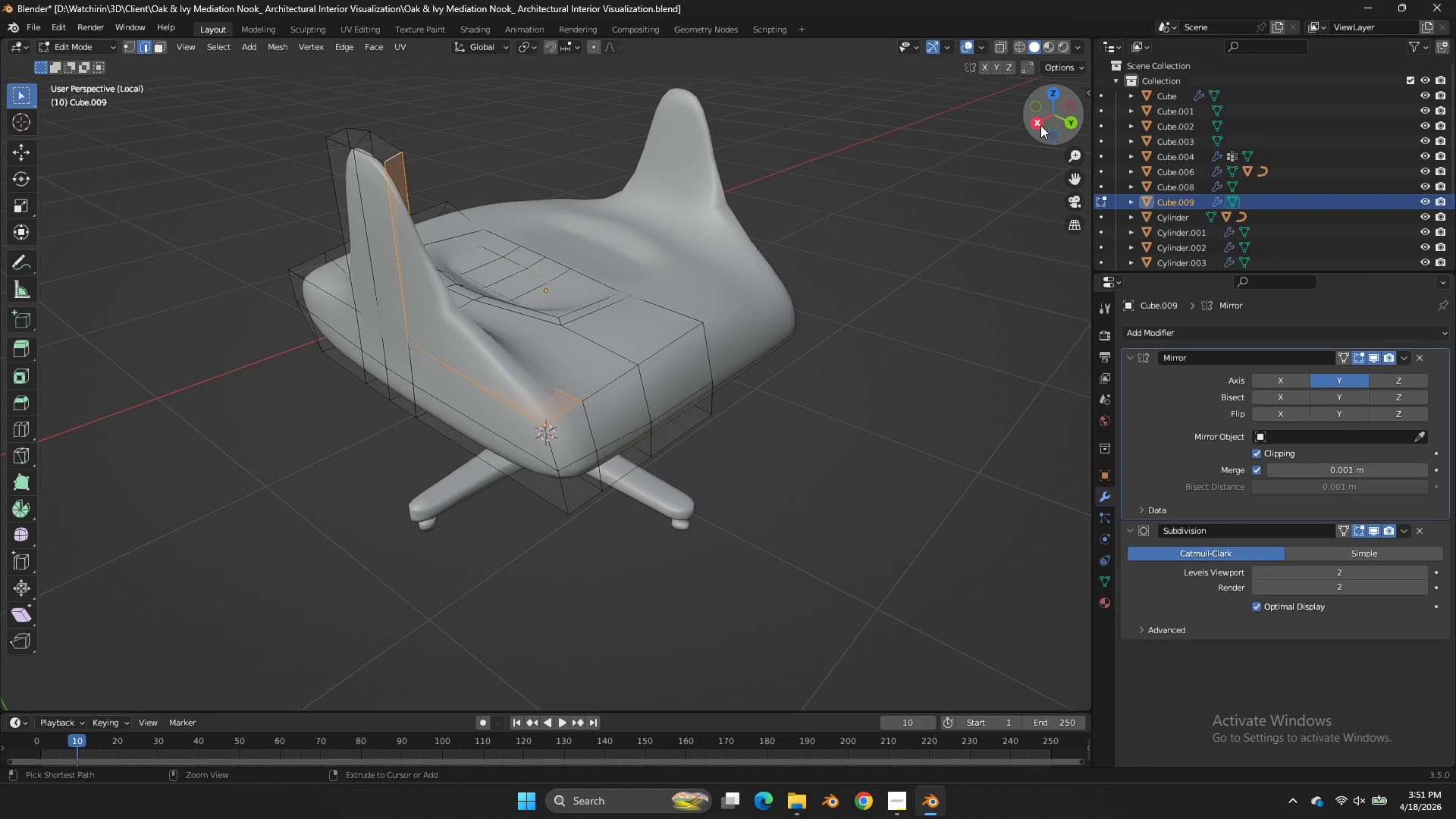 
key(Control+Z)
 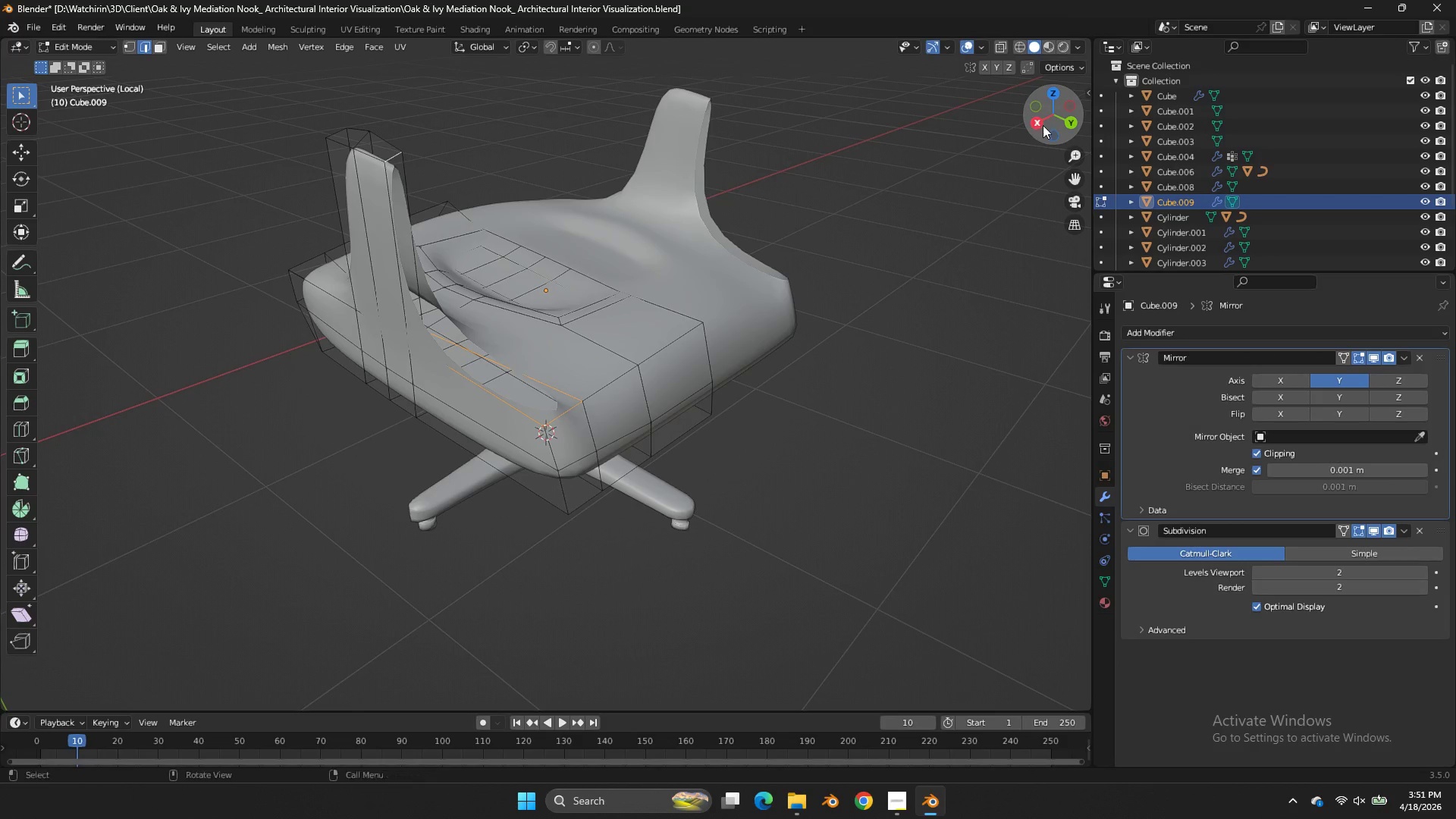 
left_click_drag(start_coordinate=[1040, 125], to_coordinate=[27, 118])
 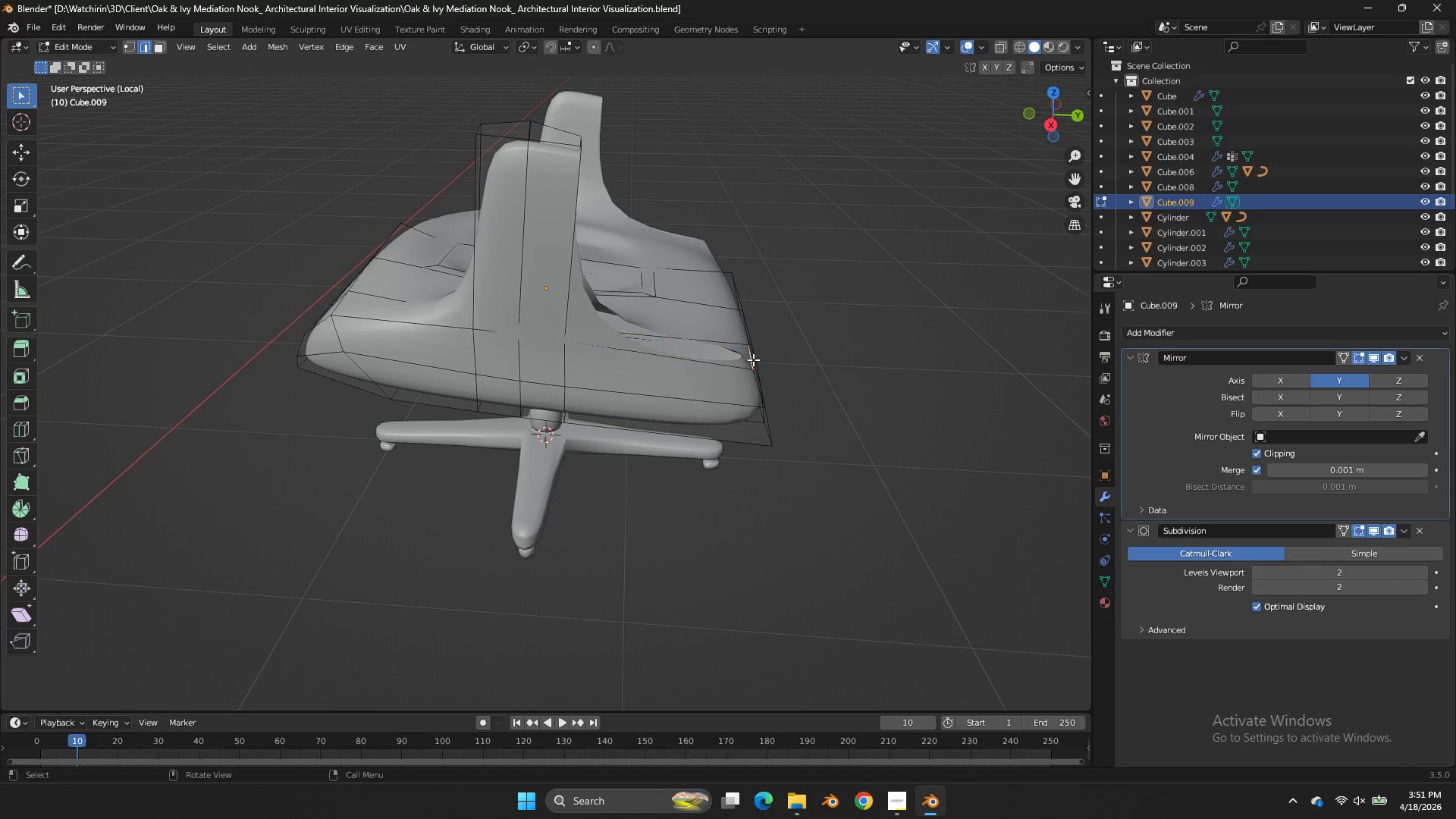 
type(ff)
 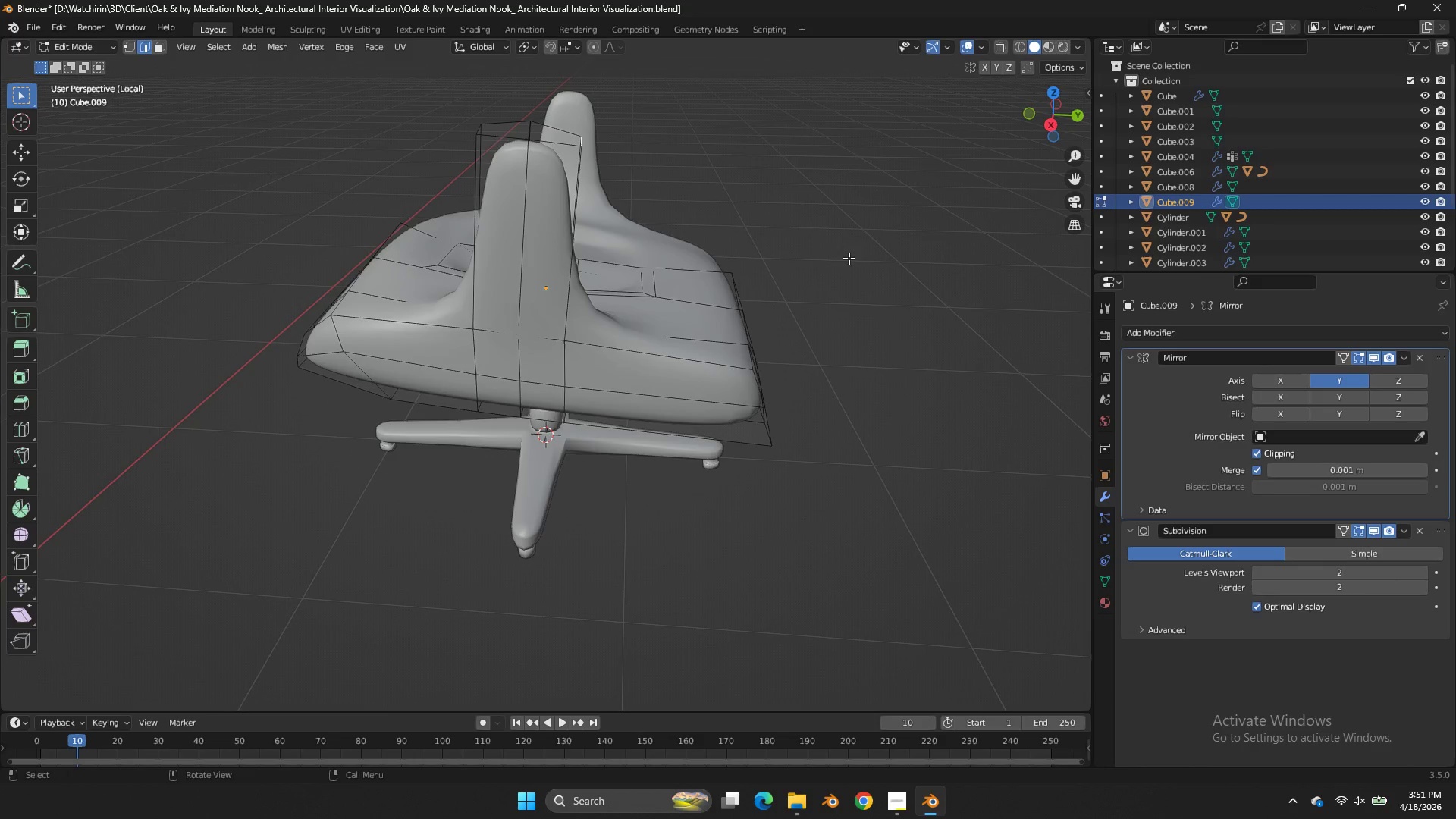 
key(Tab)
 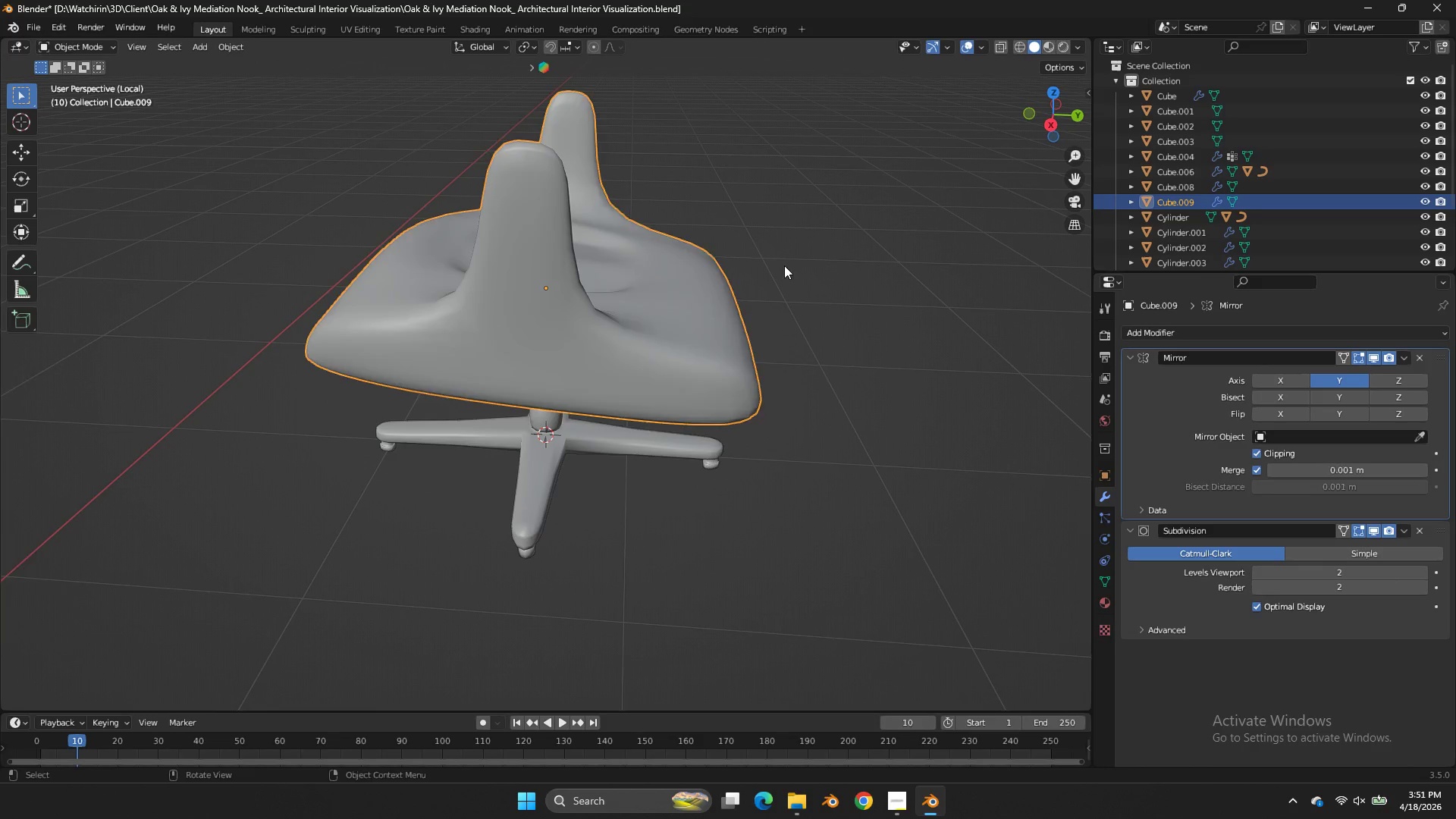 
key(Tab)
 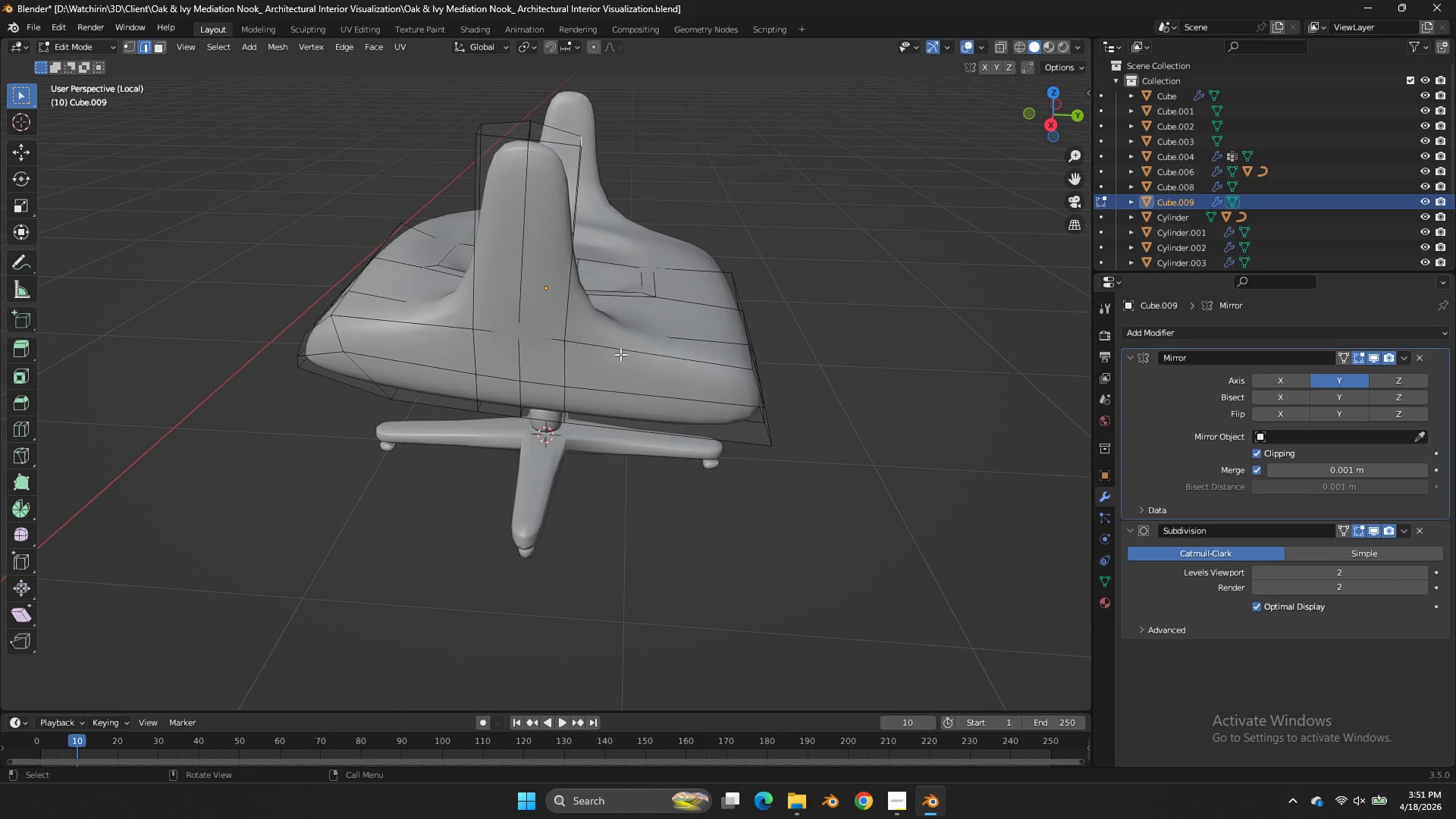 
key(Z)
 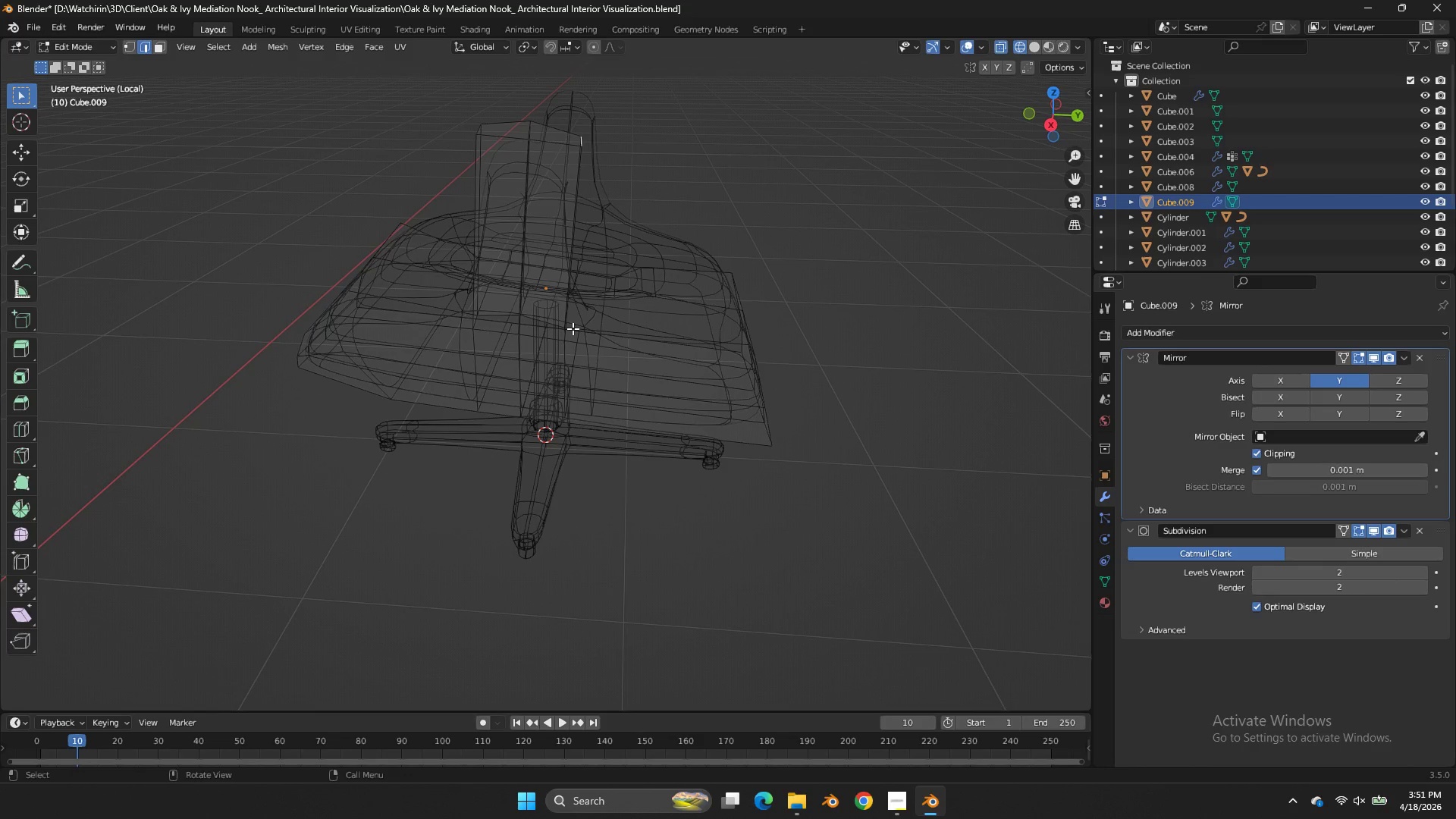 
left_click([572, 329])
 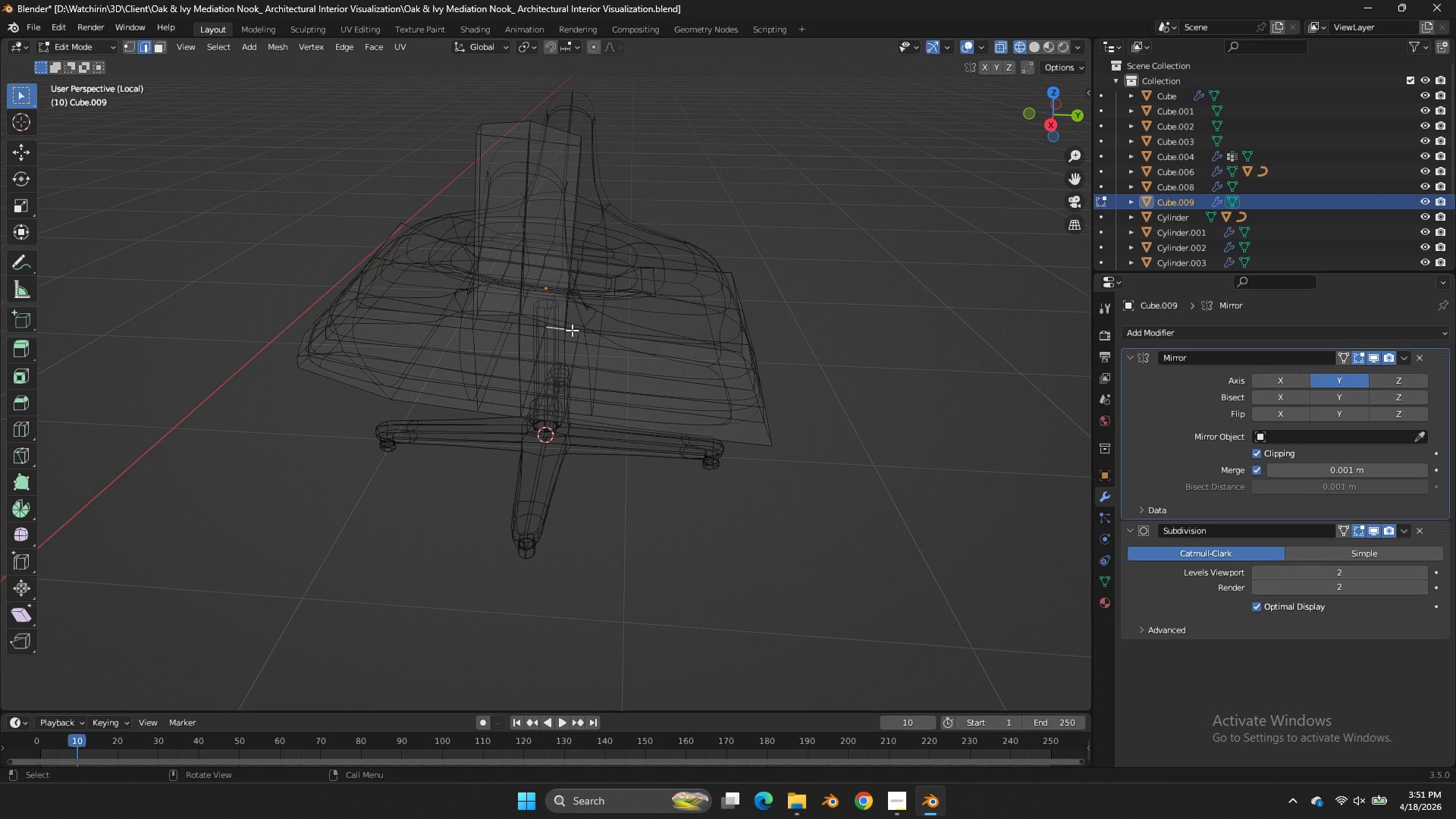 
type(zz)
 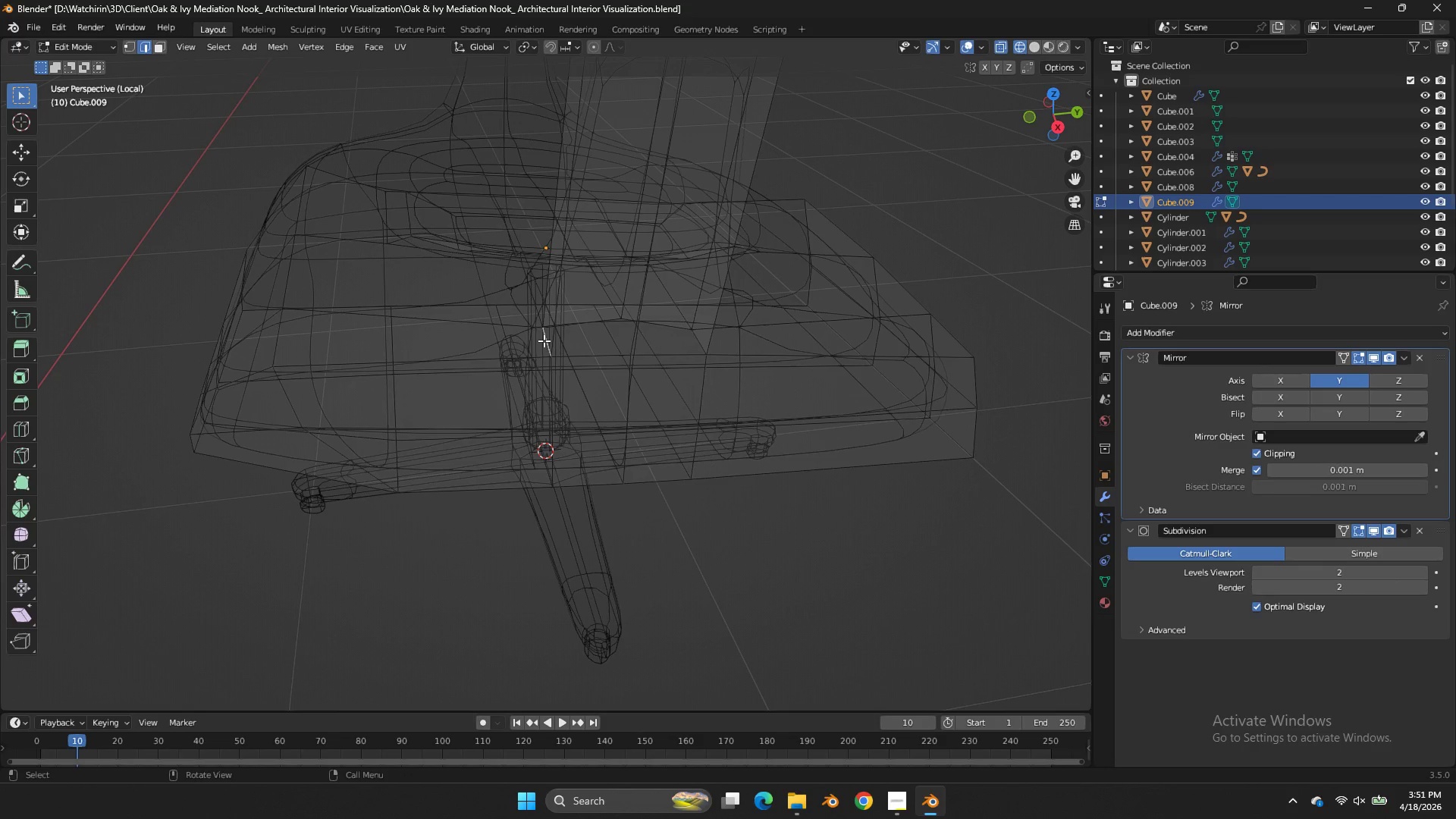 
left_click_drag(start_coordinate=[1053, 109], to_coordinate=[3, 123])
 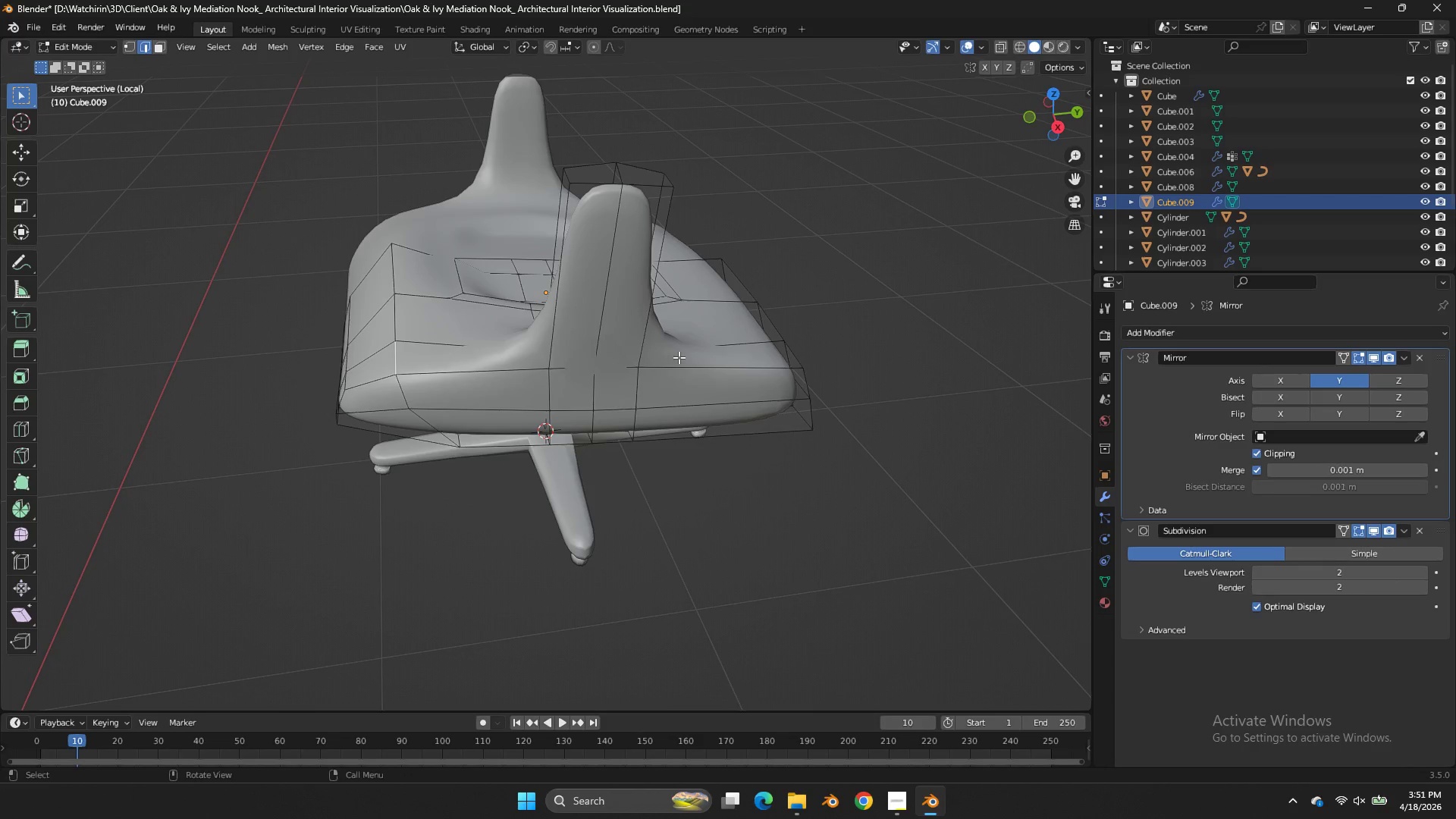 
scroll: coordinate [645, 350], scroll_direction: up, amount: 2.0
 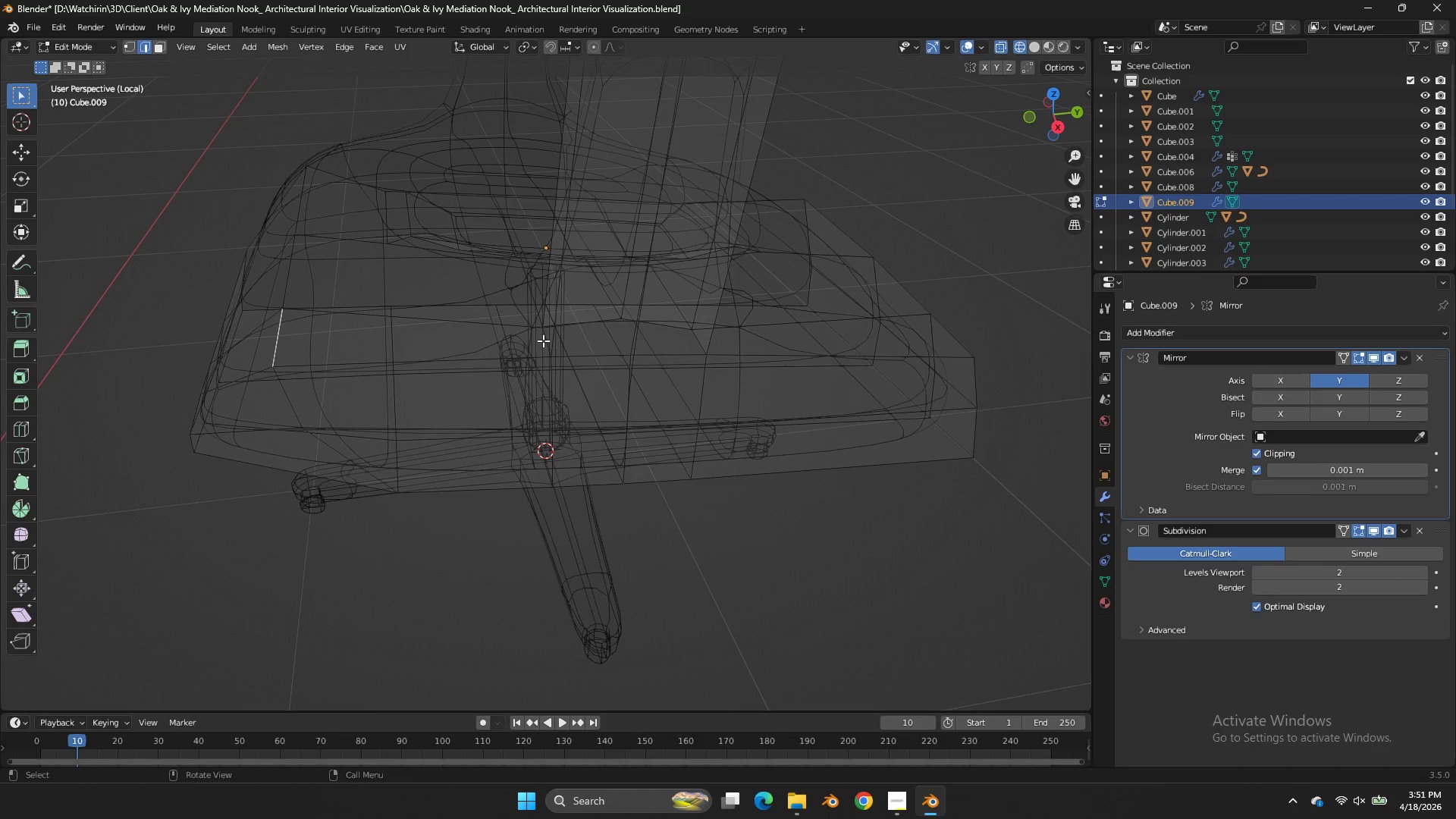 
left_click([544, 340])
 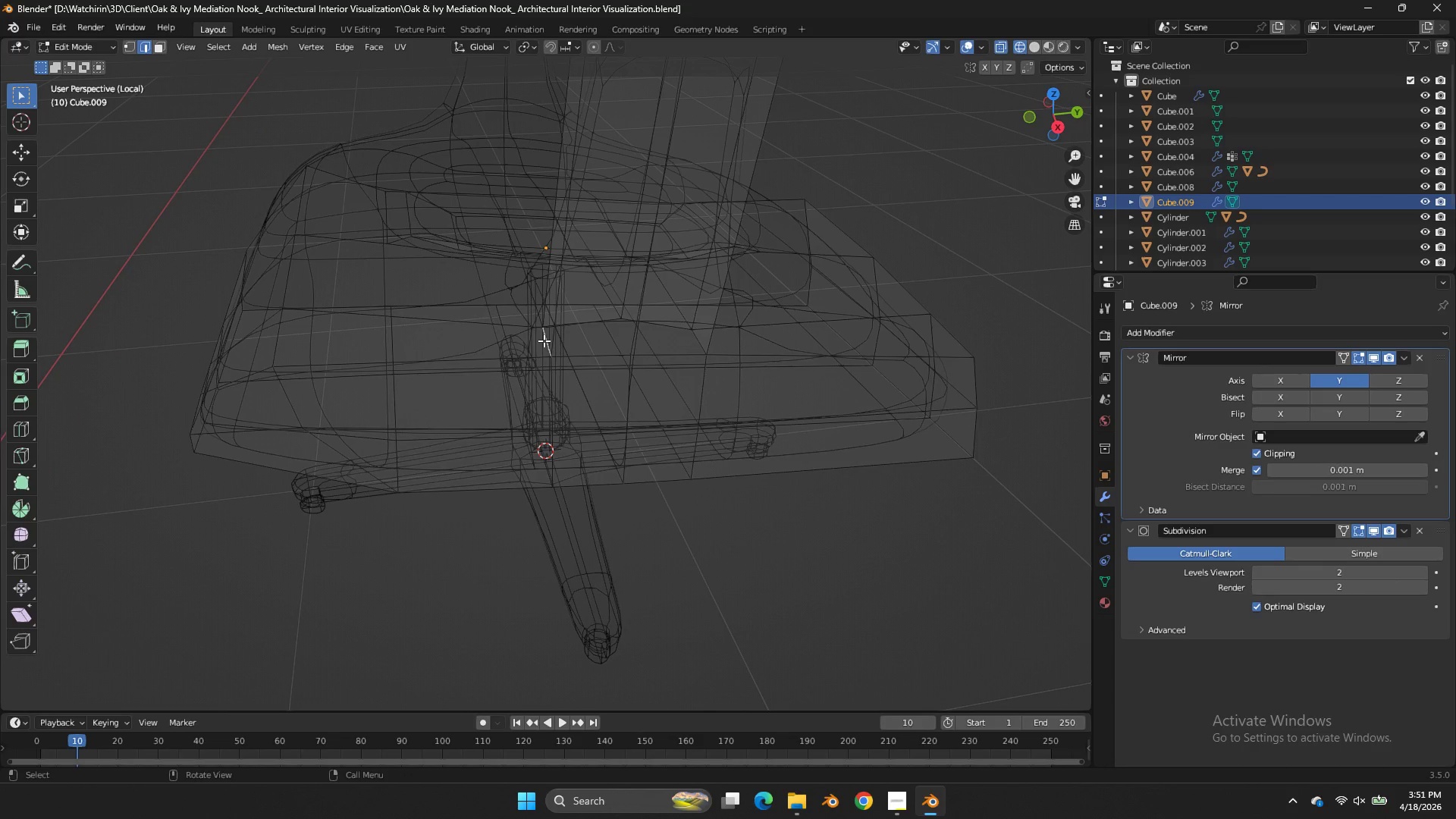 
key(Z)
 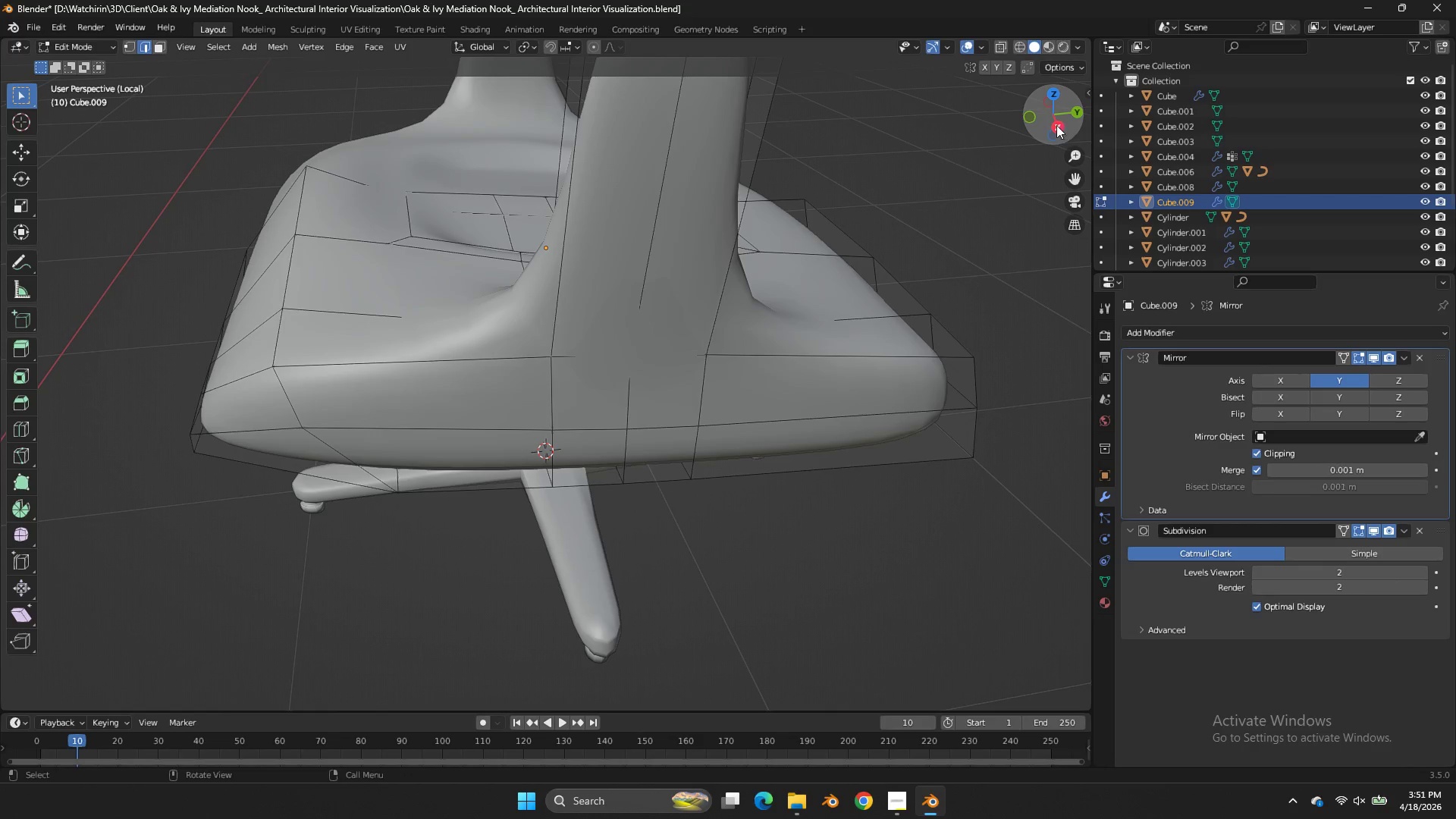 
left_click([1055, 124])
 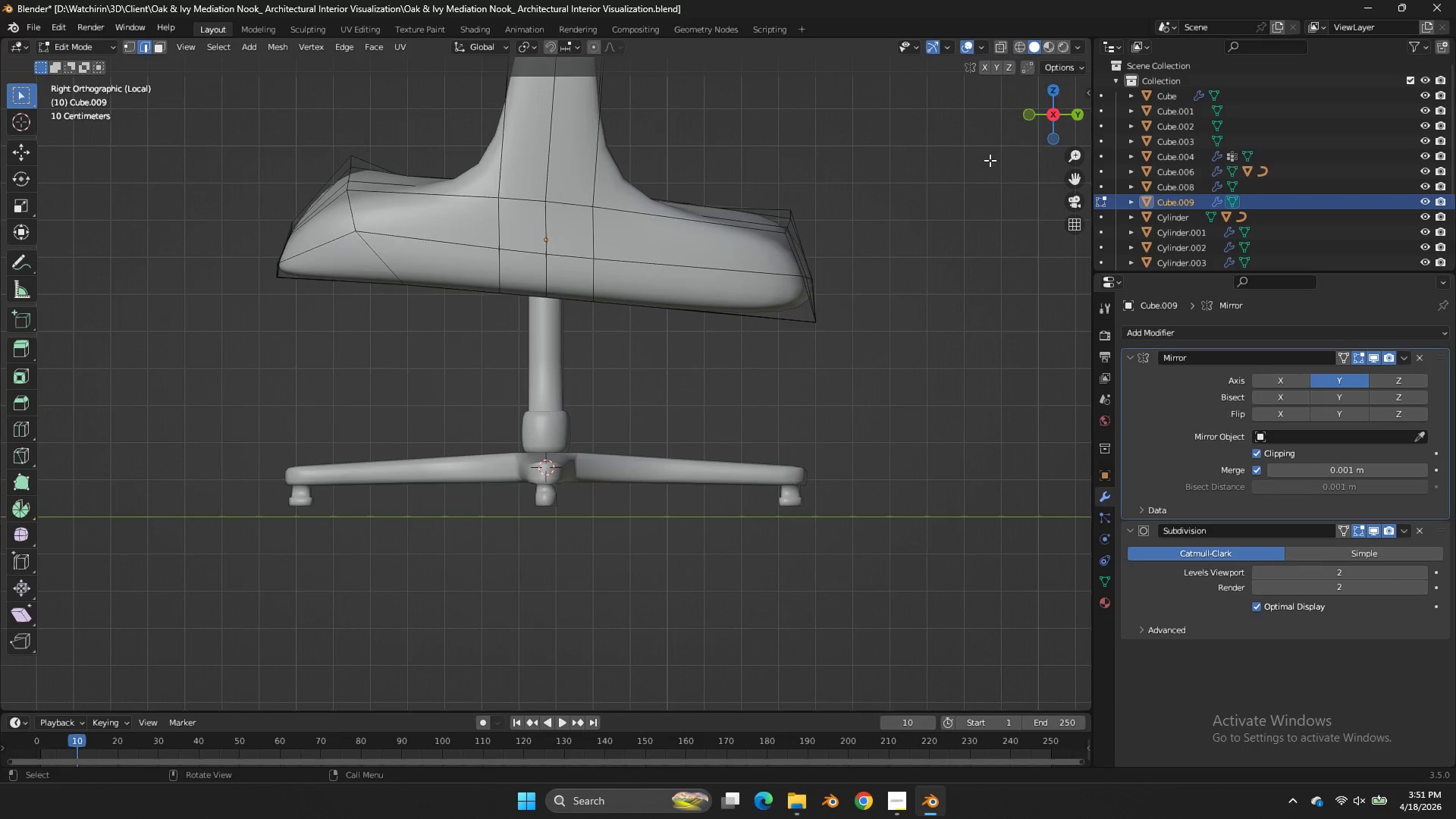 
key(G)
 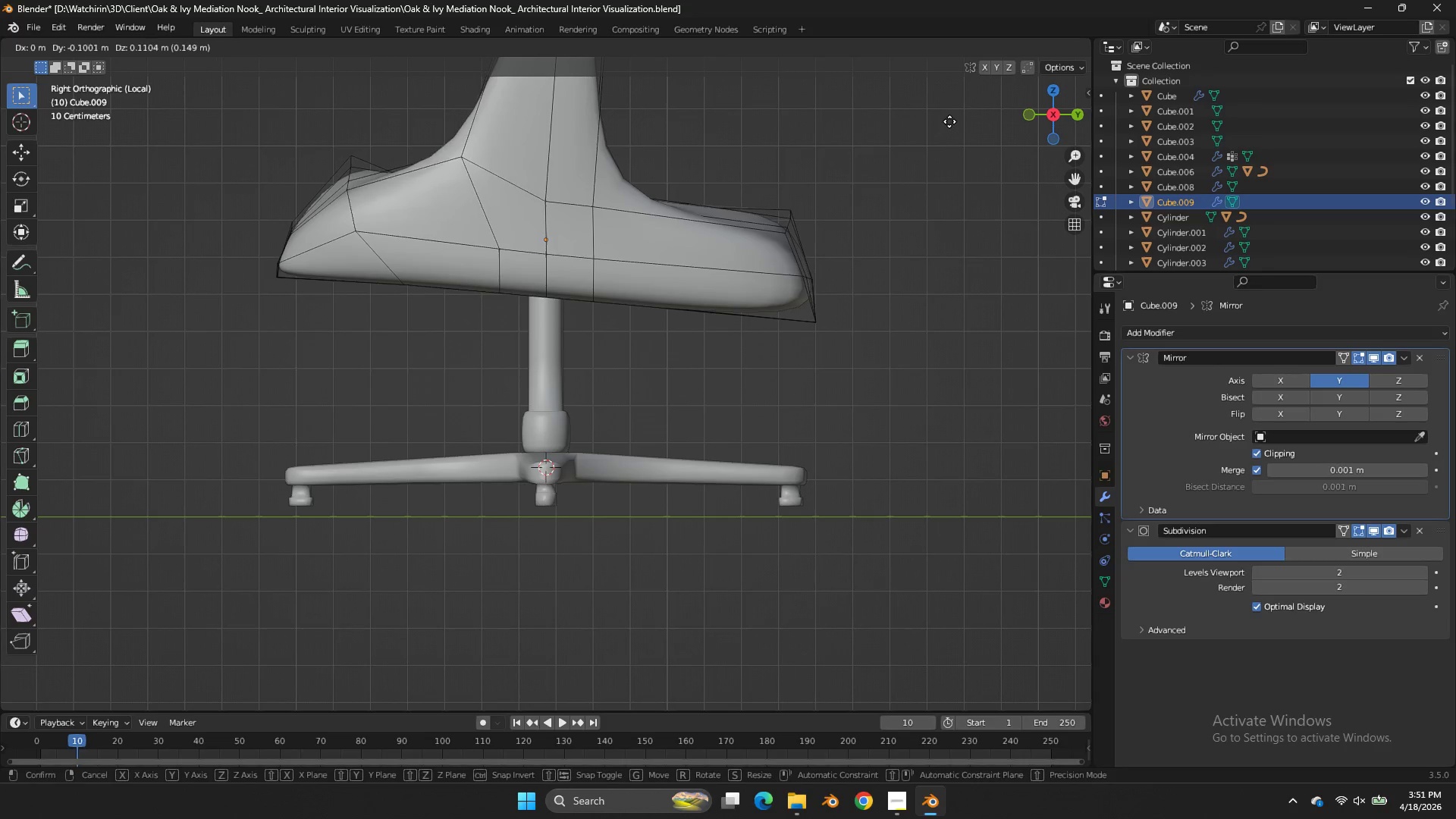 
left_click([954, 123])
 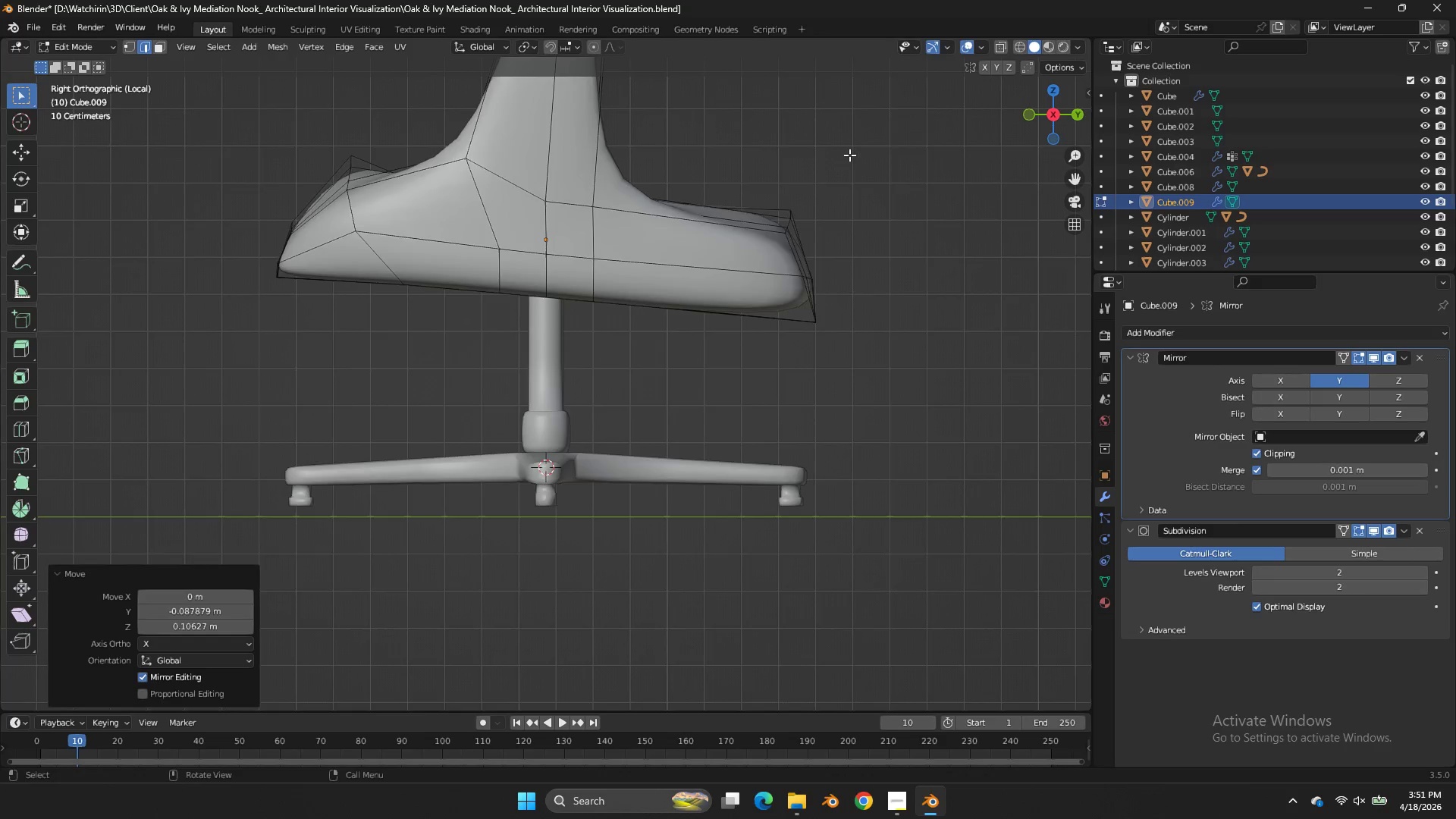 
key(Z)
 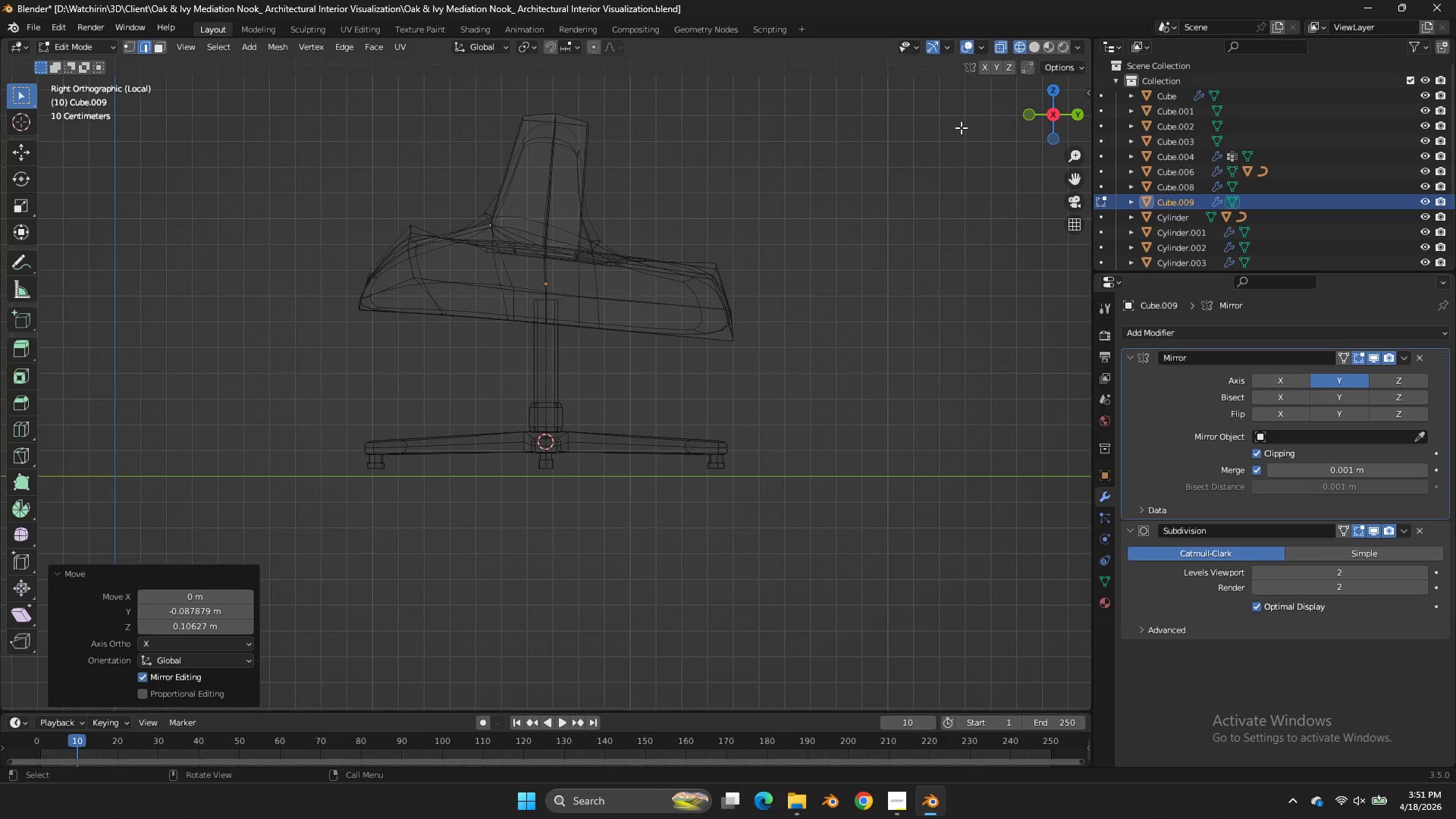 
scroll: coordinate [849, 155], scroll_direction: down, amount: 2.0
 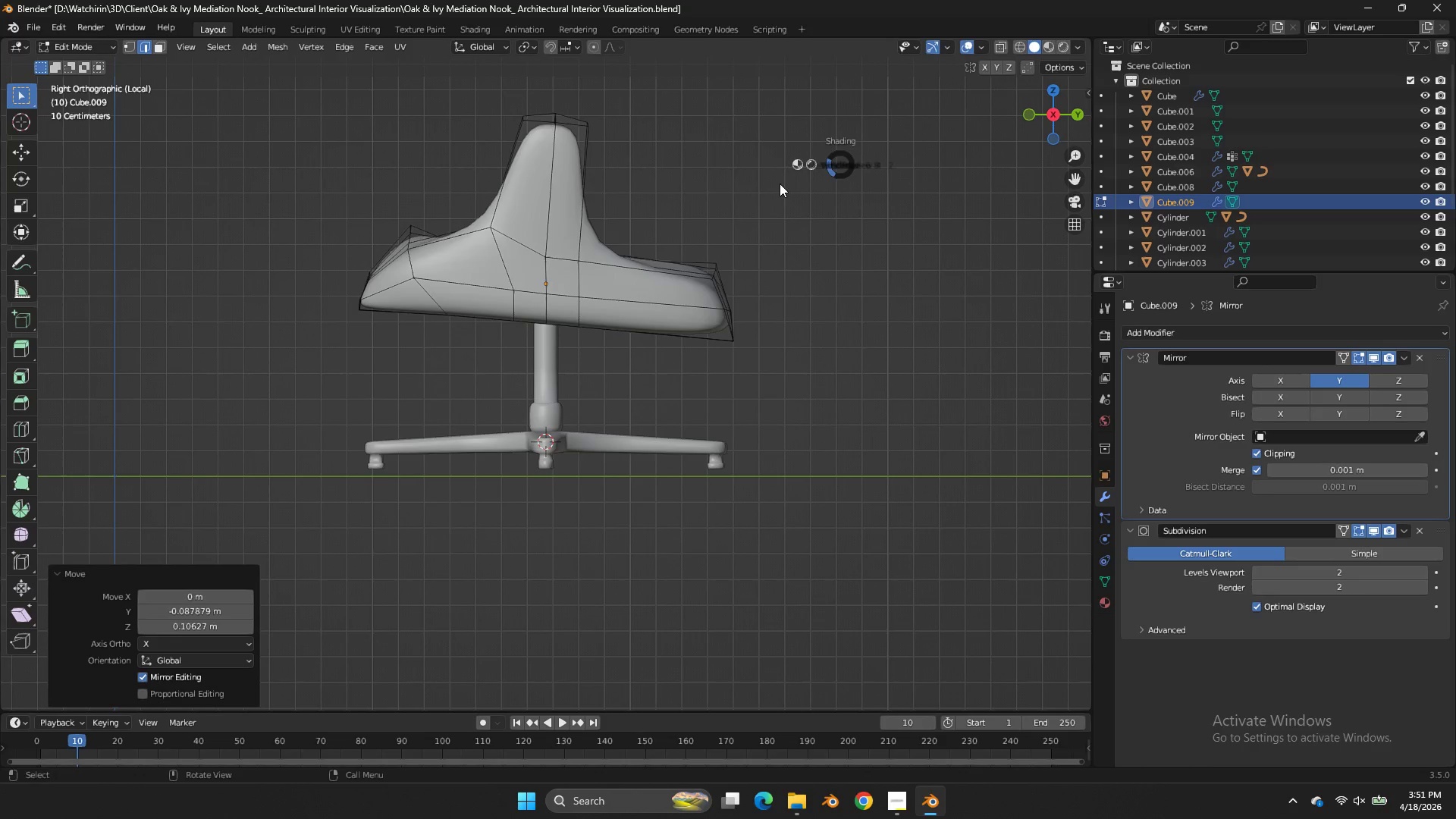 
left_click_drag(start_coordinate=[1084, 107], to_coordinate=[1054, 124])
 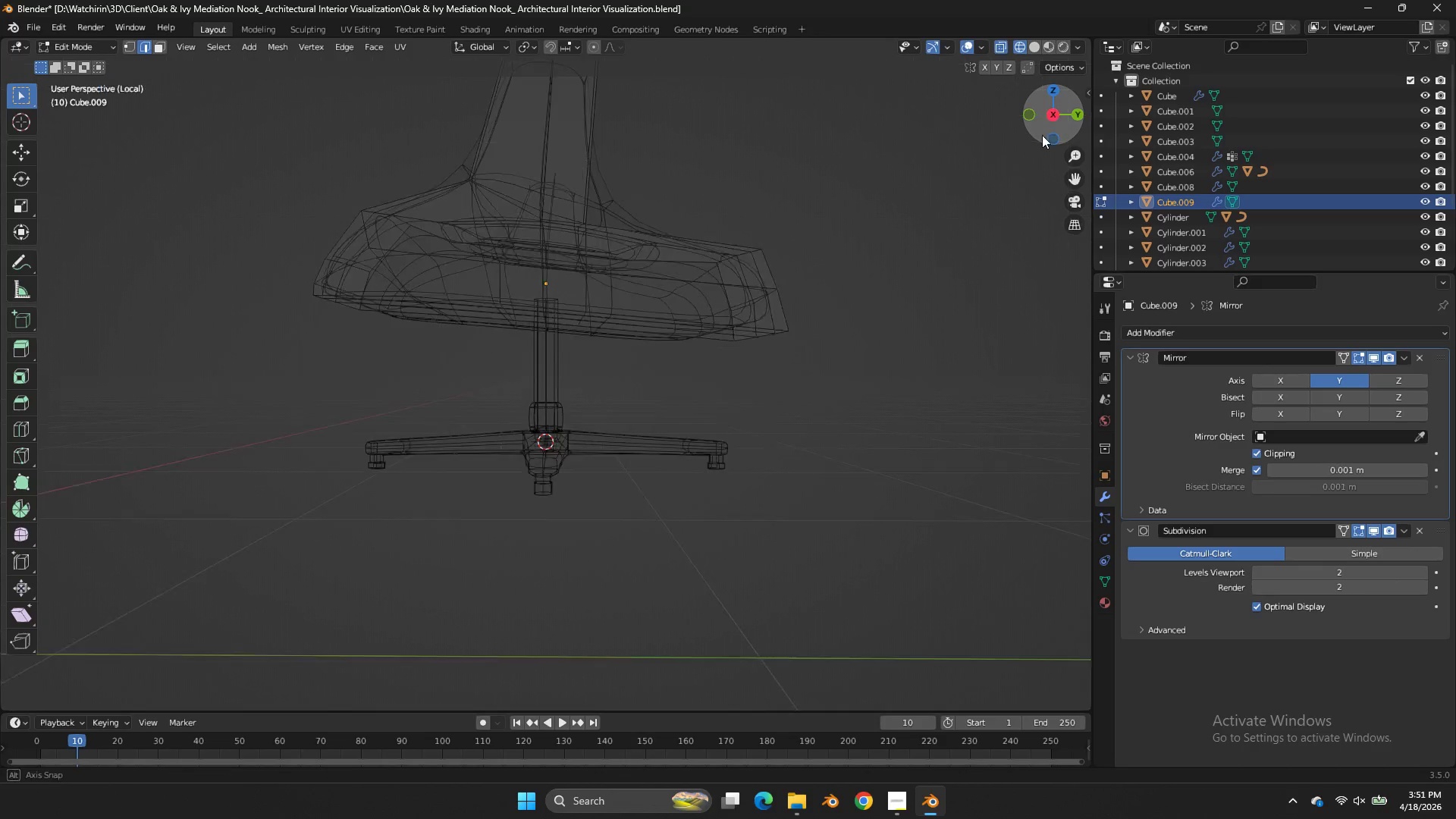 
left_click_drag(start_coordinate=[1053, 124], to_coordinate=[1031, 155])
 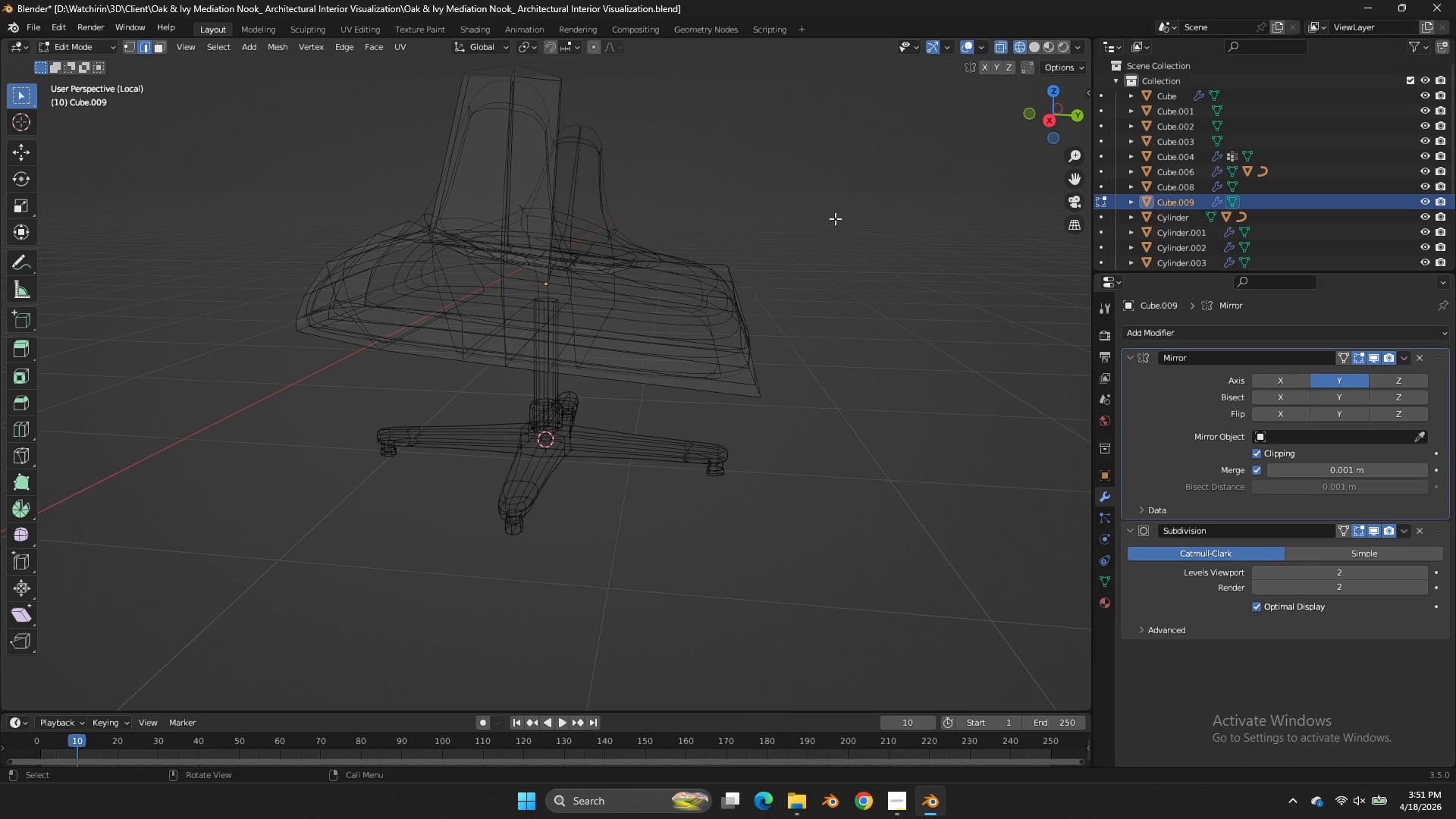 
type(zz)
 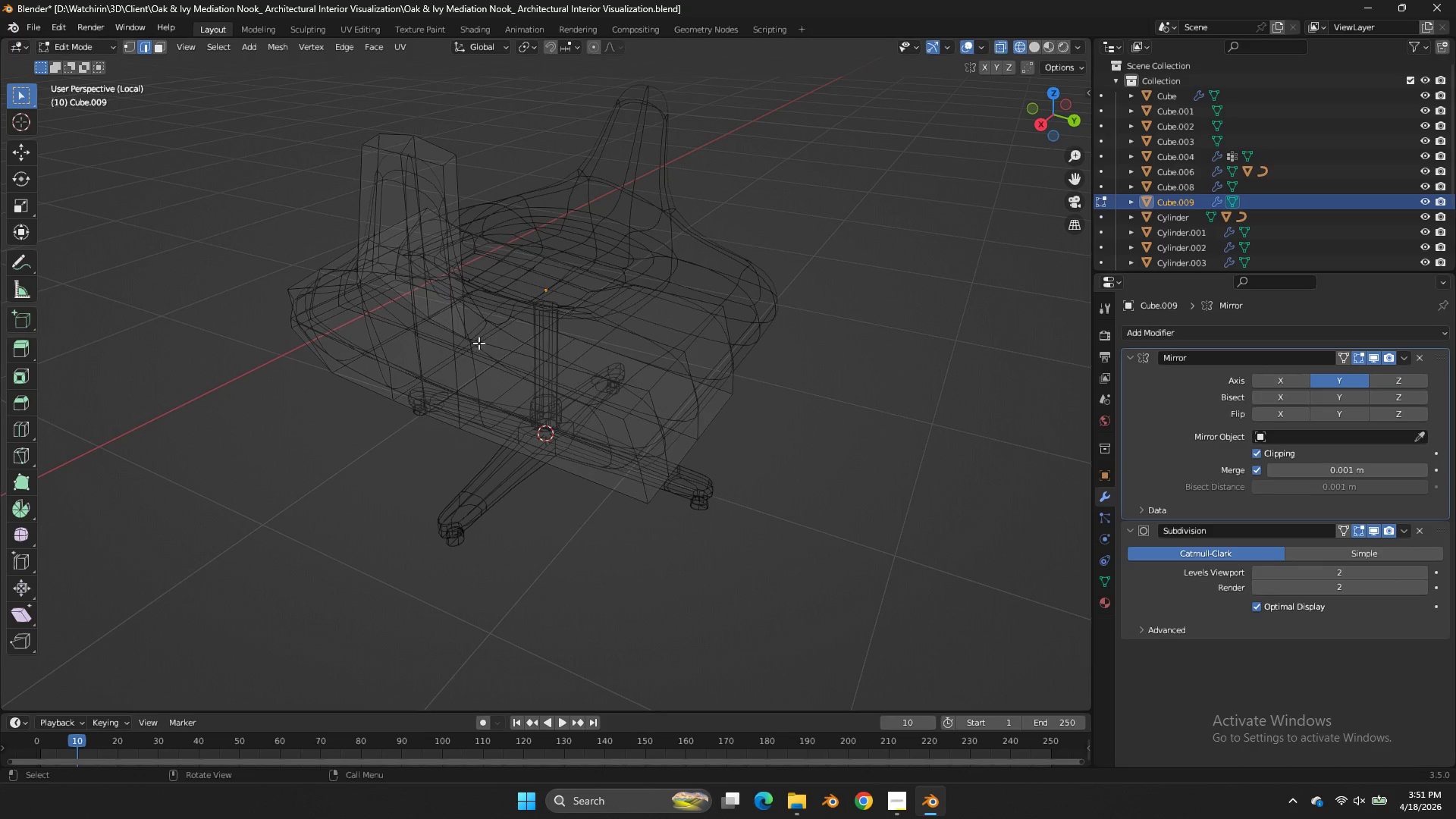 
left_click_drag(start_coordinate=[1039, 127], to_coordinate=[996, 159])
 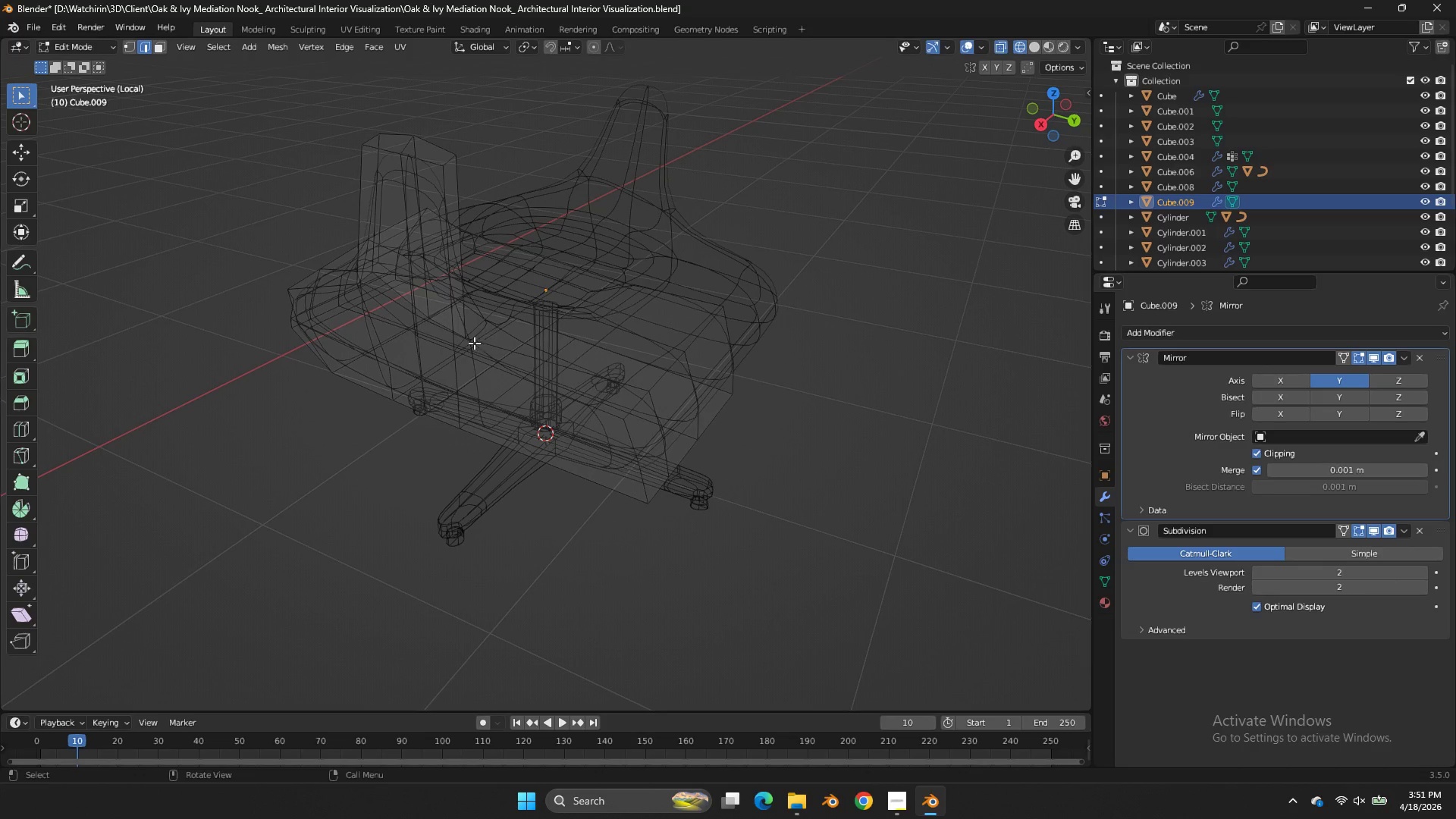 
left_click([464, 341])
 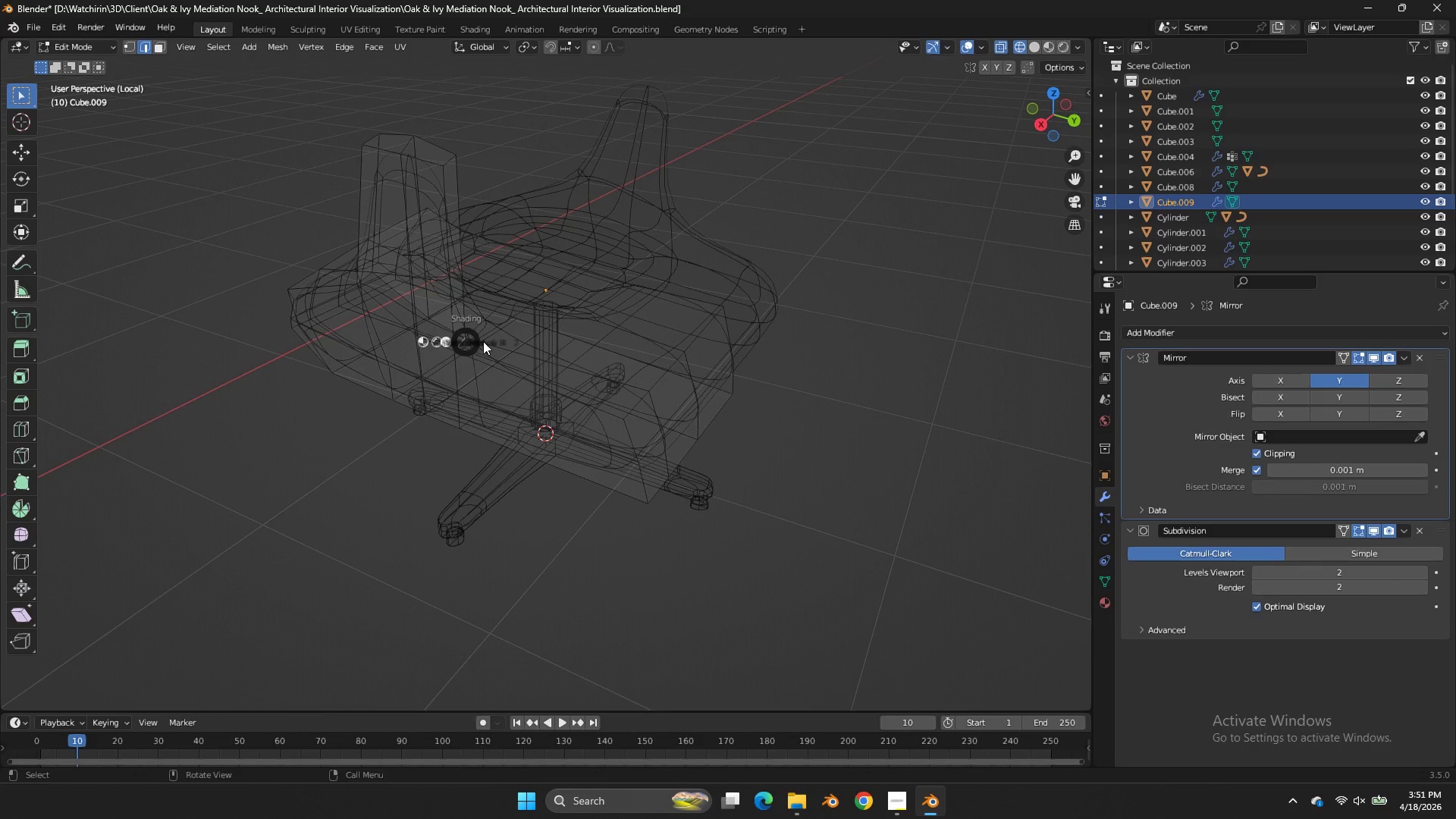 
type(zg)
 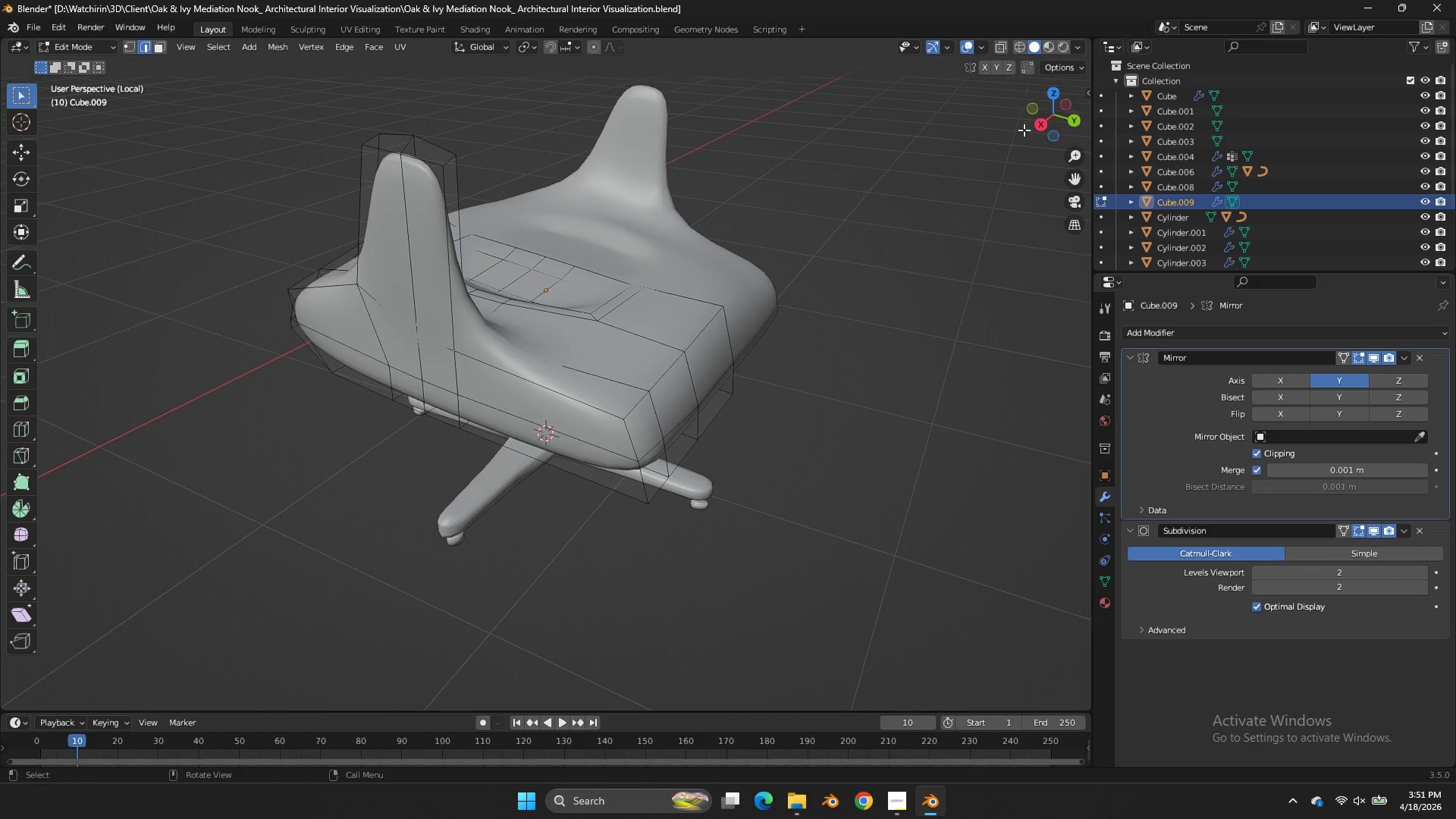 
left_click([1041, 127])
 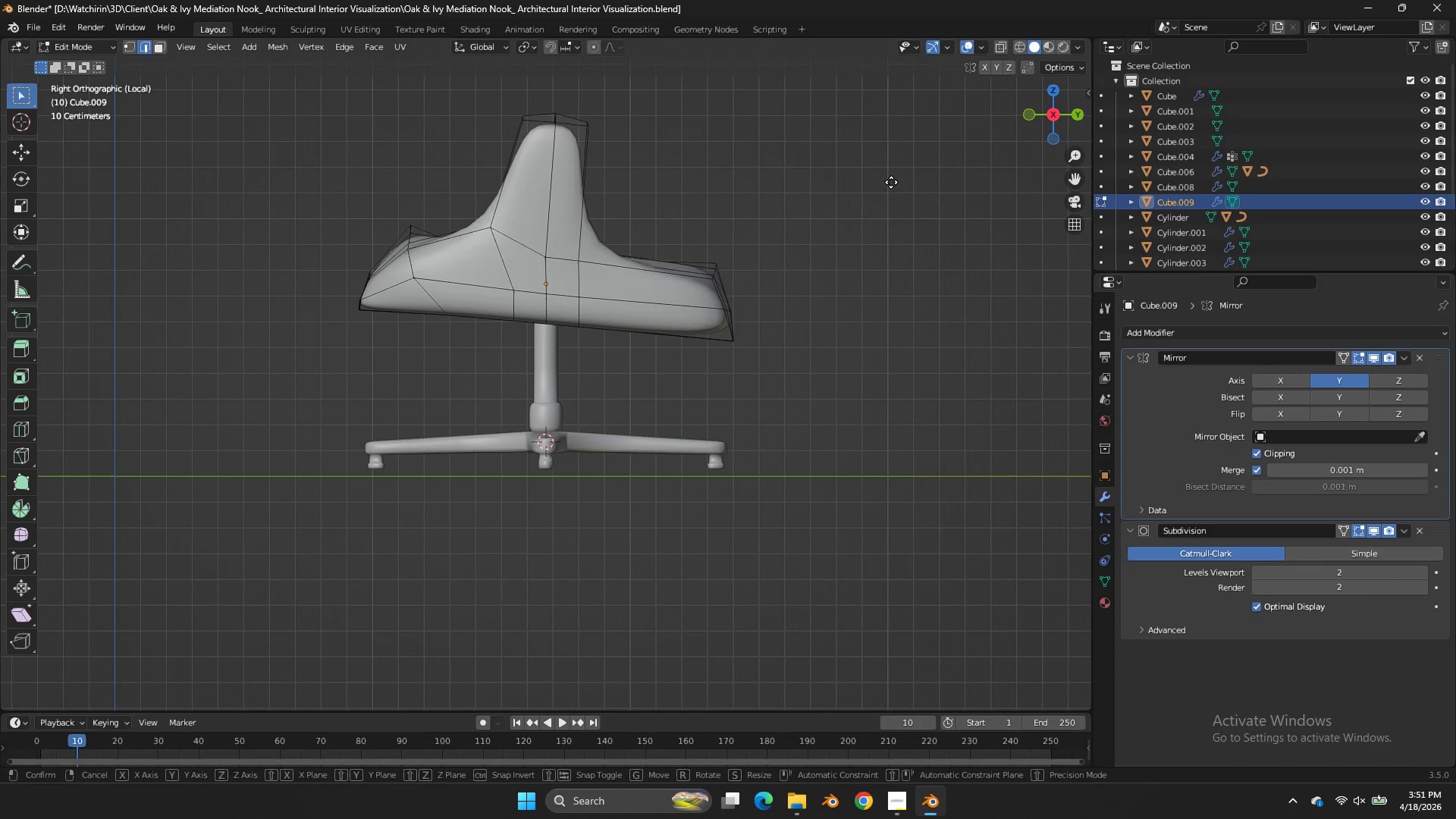 
key(G)
 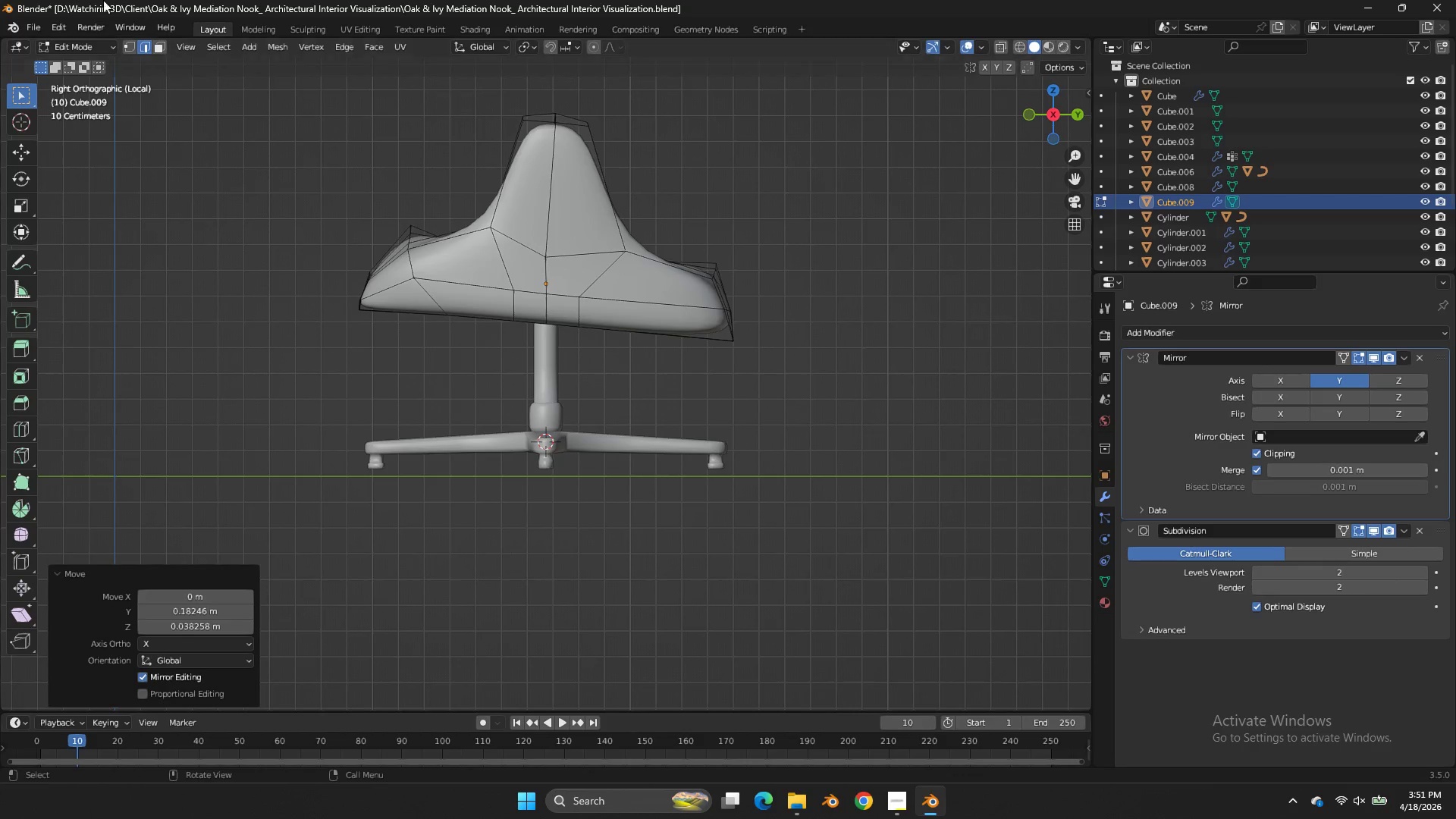 
left_click([136, 46])
 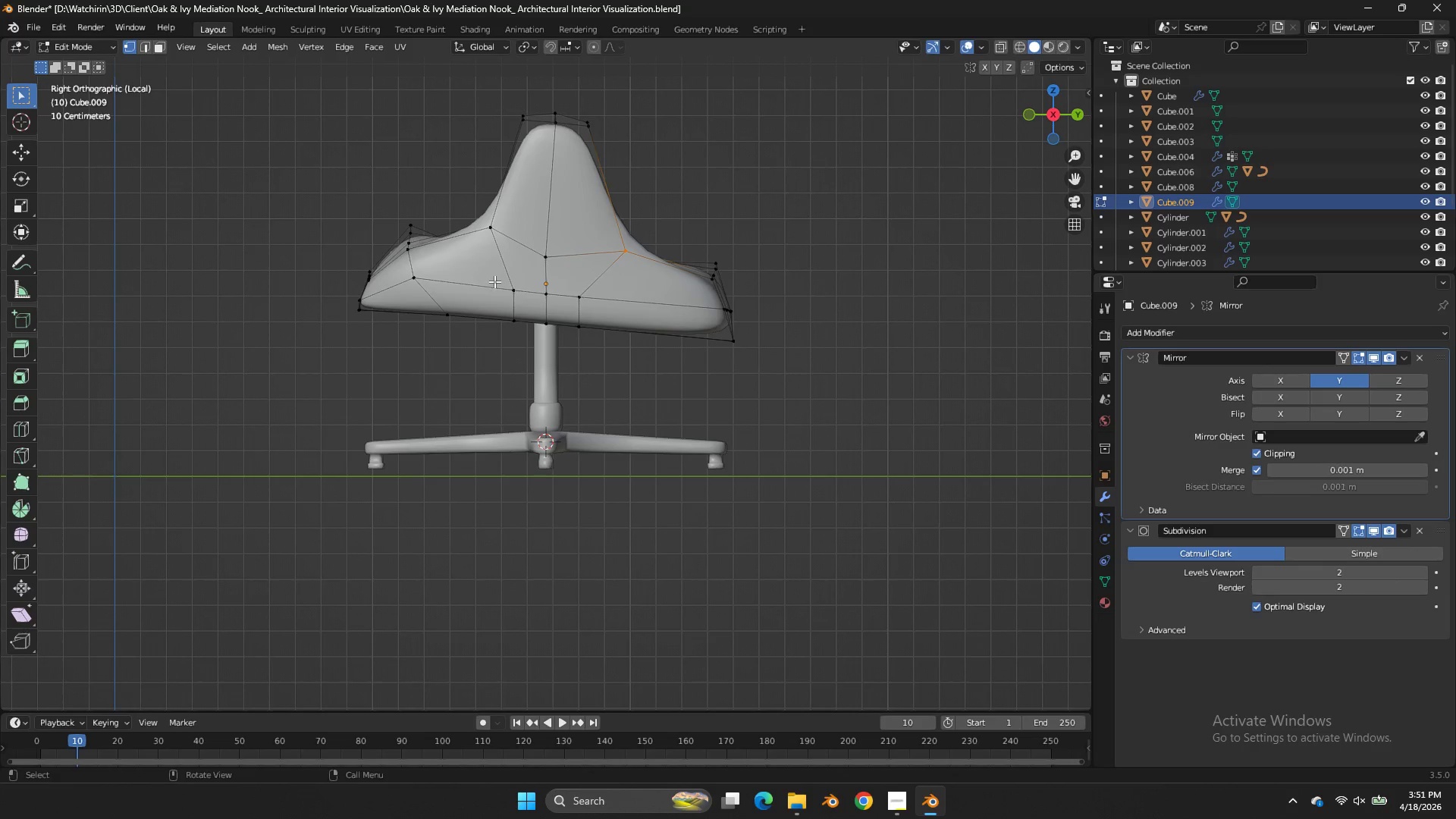 
left_click([510, 292])
 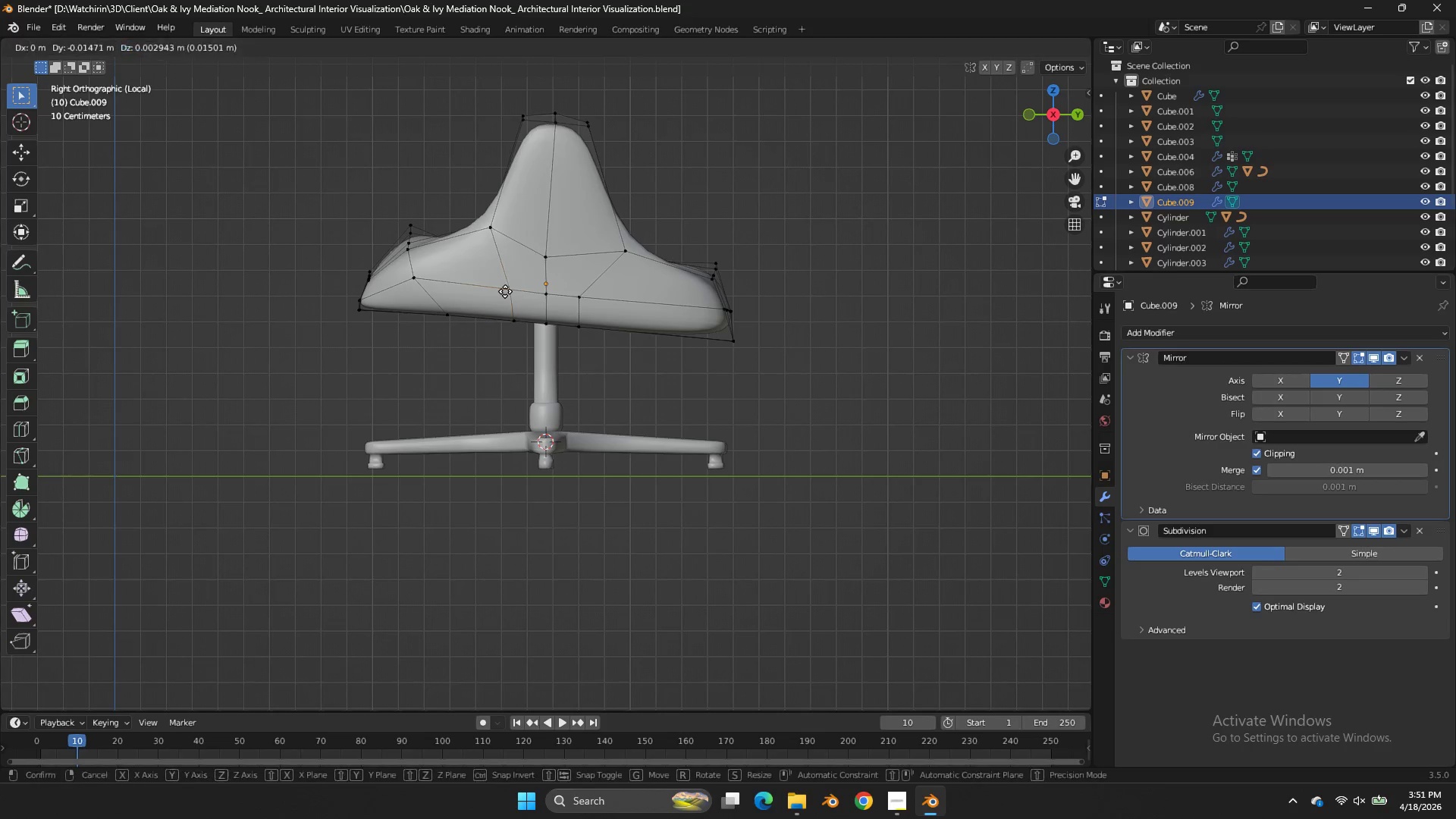 
key(G)
 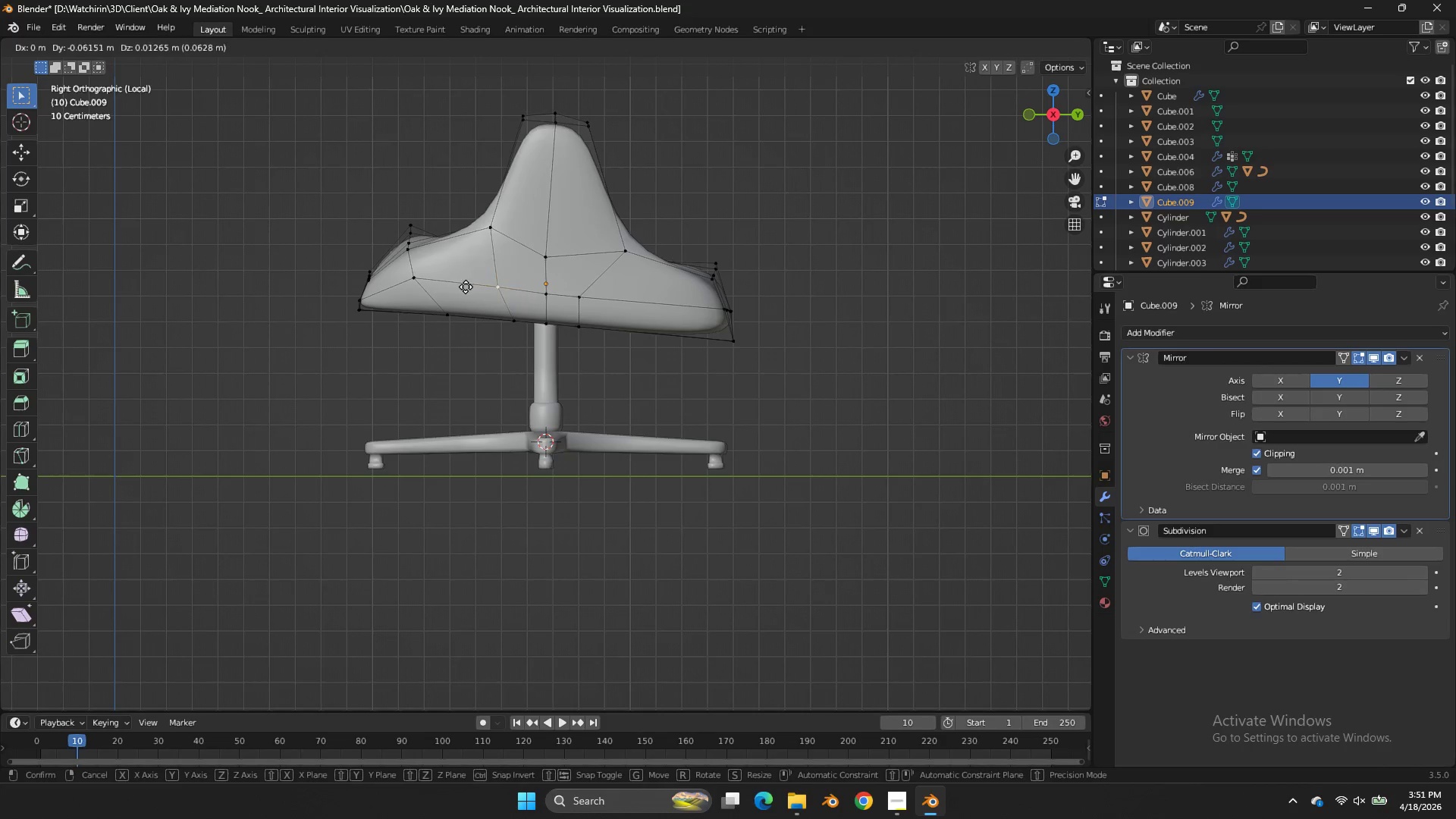 
hold_key(key=ShiftLeft, duration=0.45)
left_click([407, 282])
 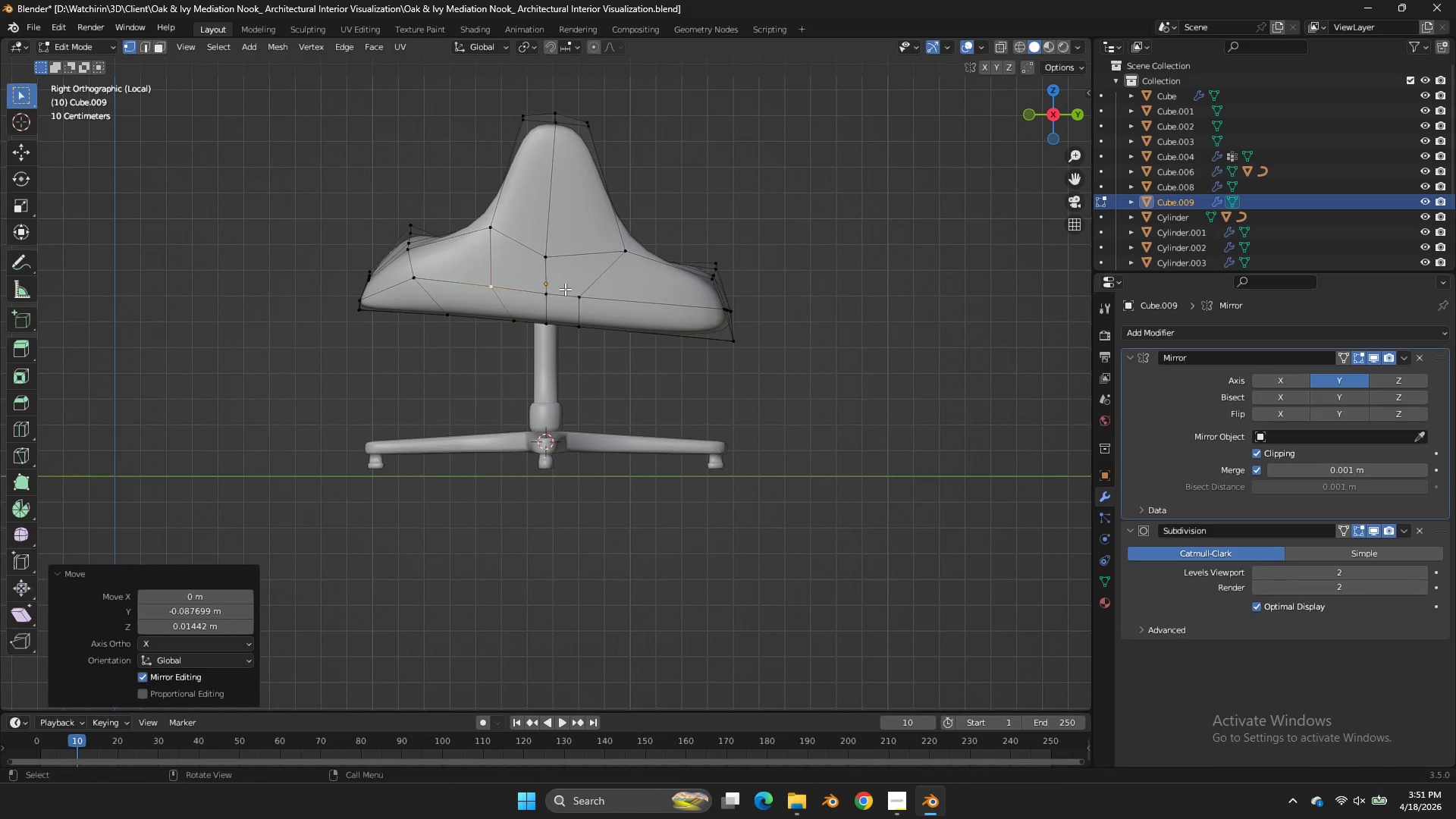 
left_click_drag(start_coordinate=[409, 281], to_coordinate=[414, 281])
 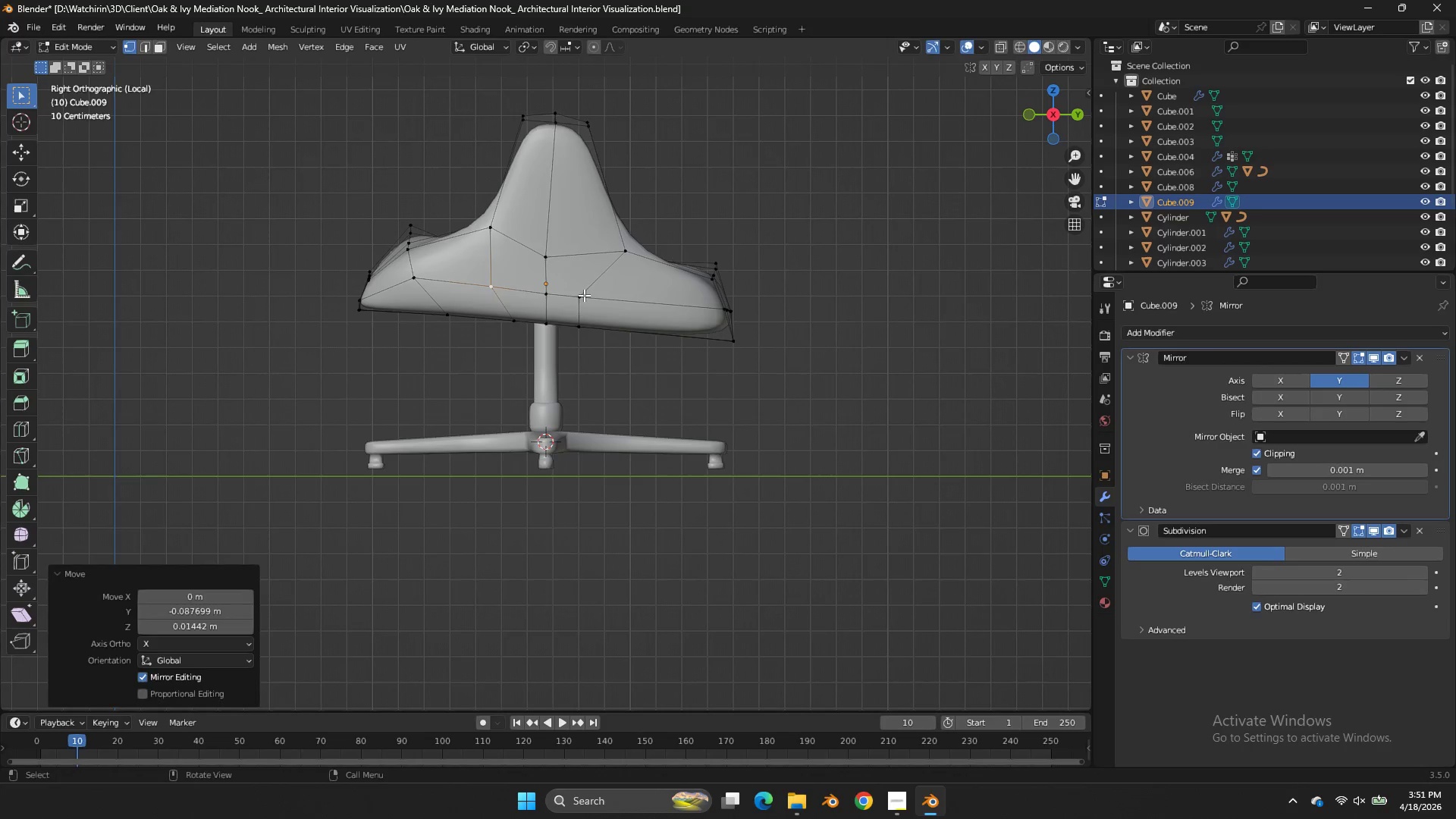 
triple_click([584, 295])
 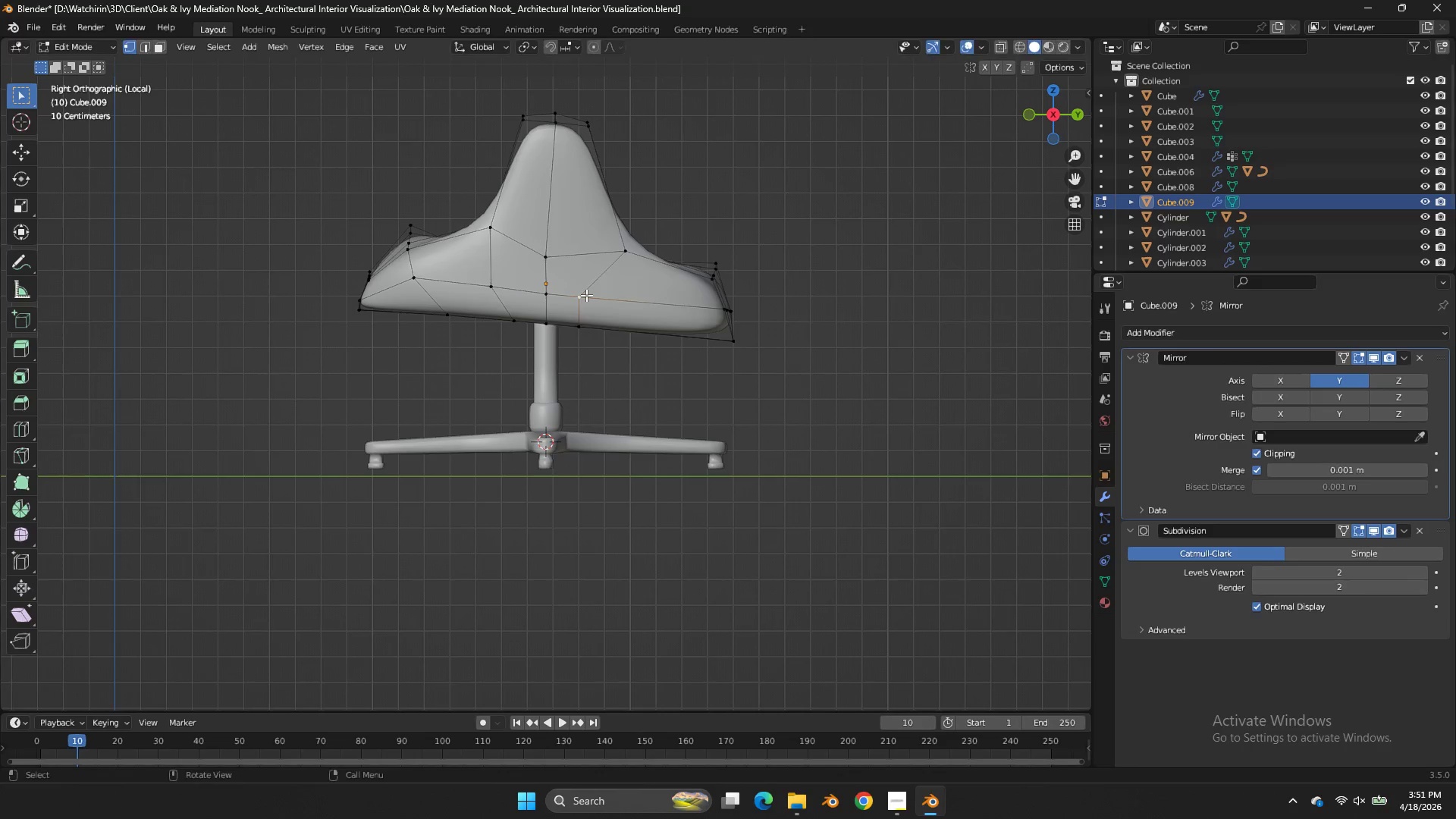 
key(G)
 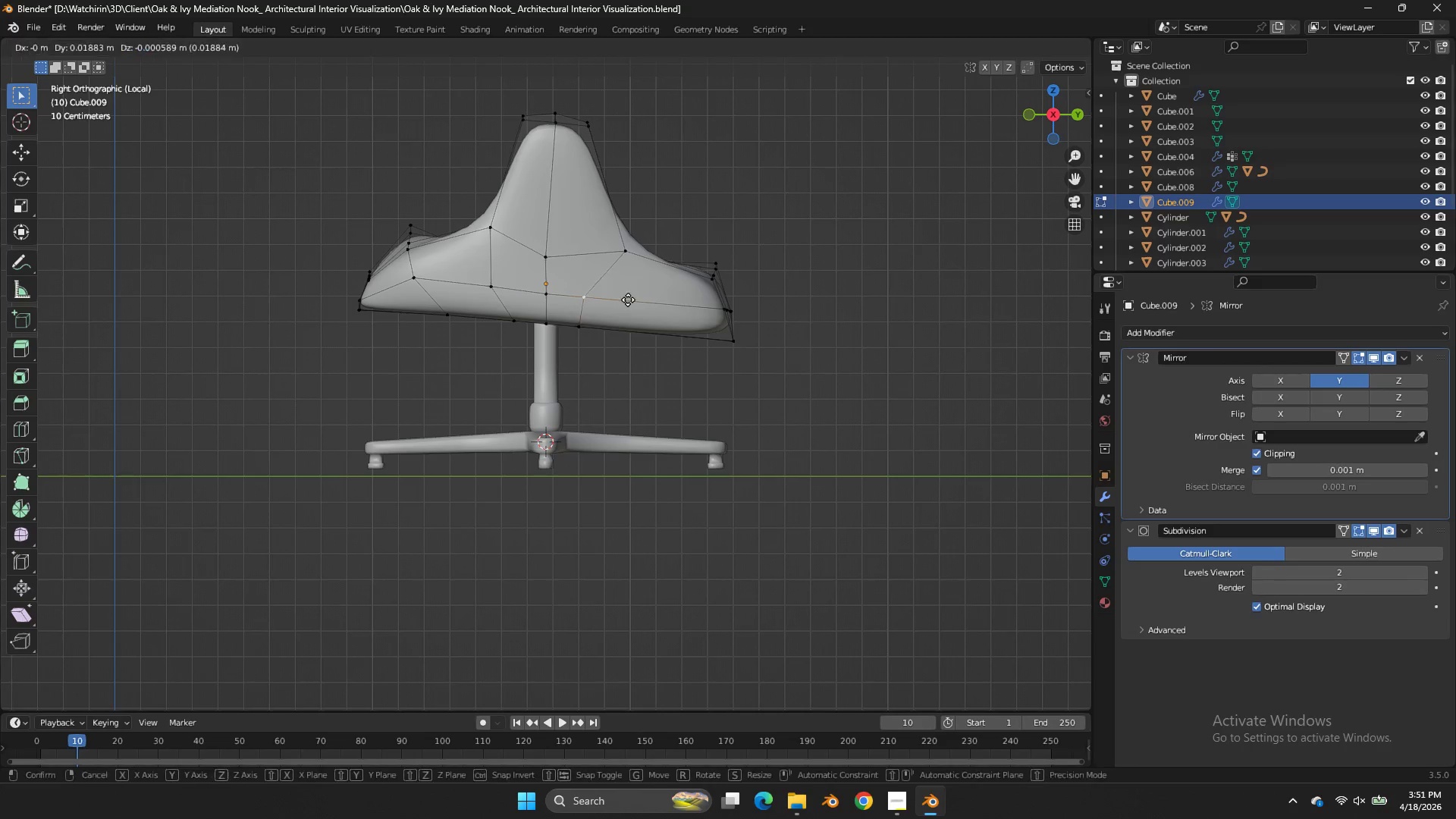 
hold_key(key=ShiftLeft, duration=0.45)
left_click([779, 305])
 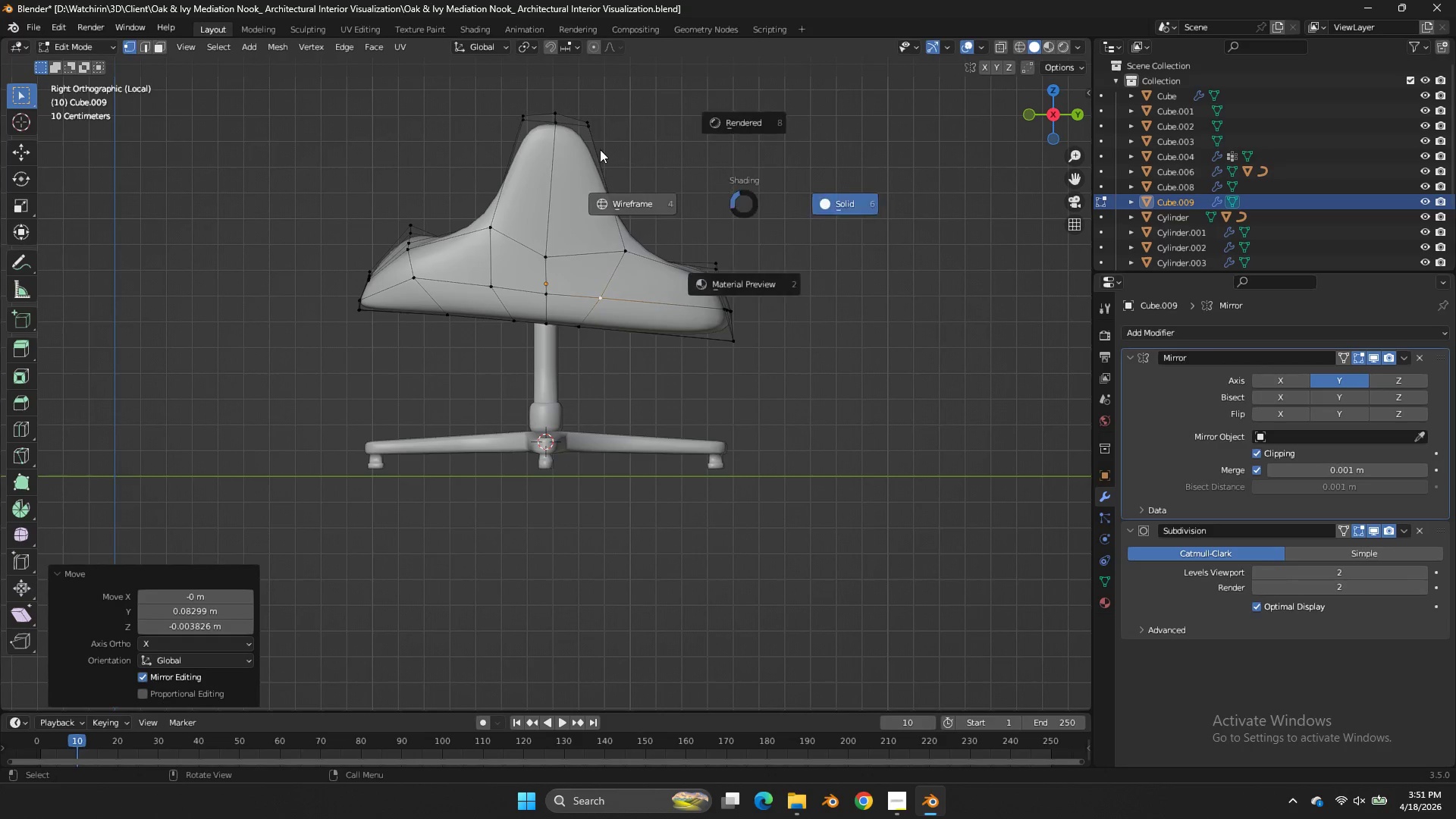 
type(zzgz)
 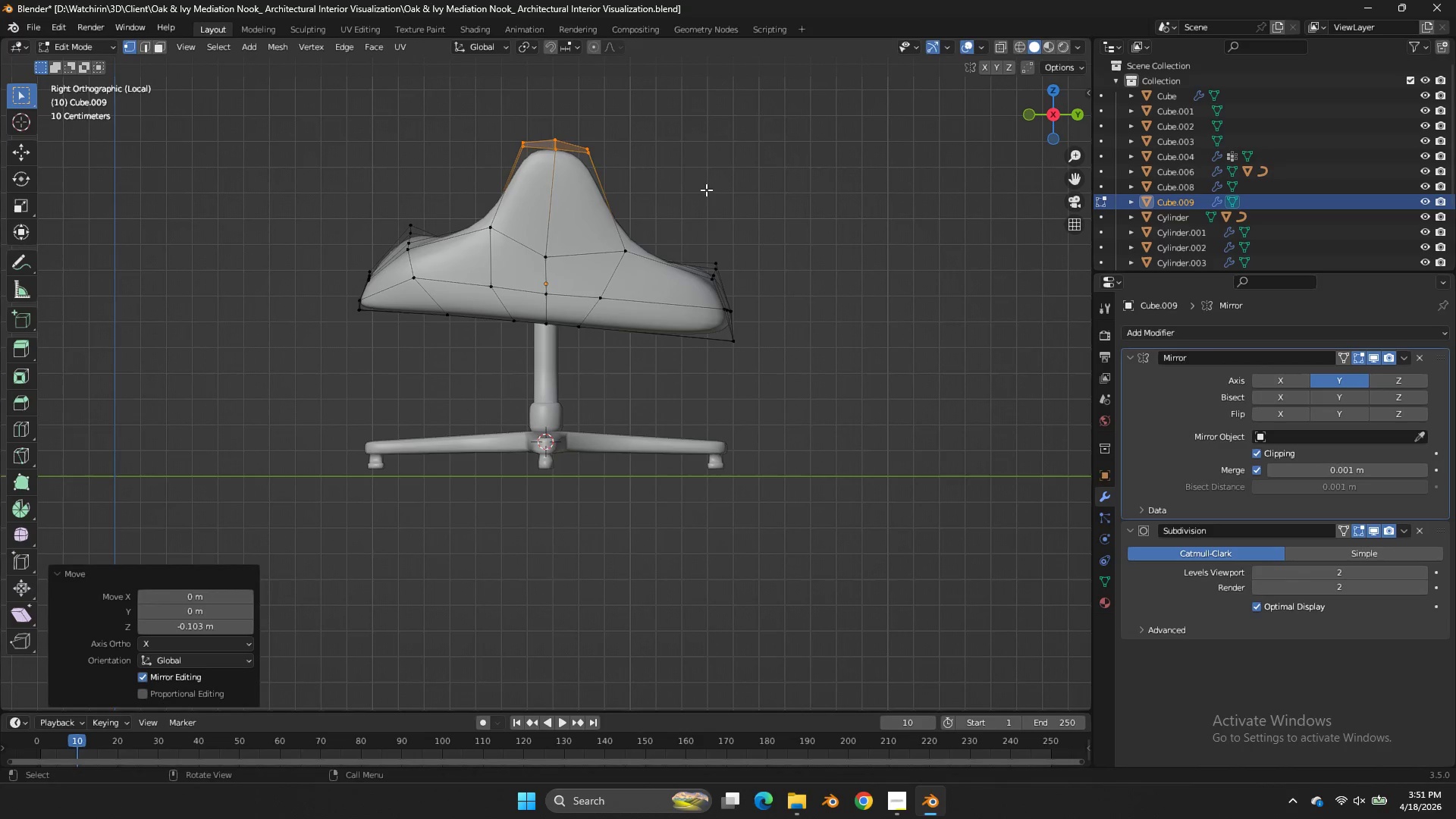 
left_click_drag(start_coordinate=[653, 101], to_coordinate=[483, 150])
 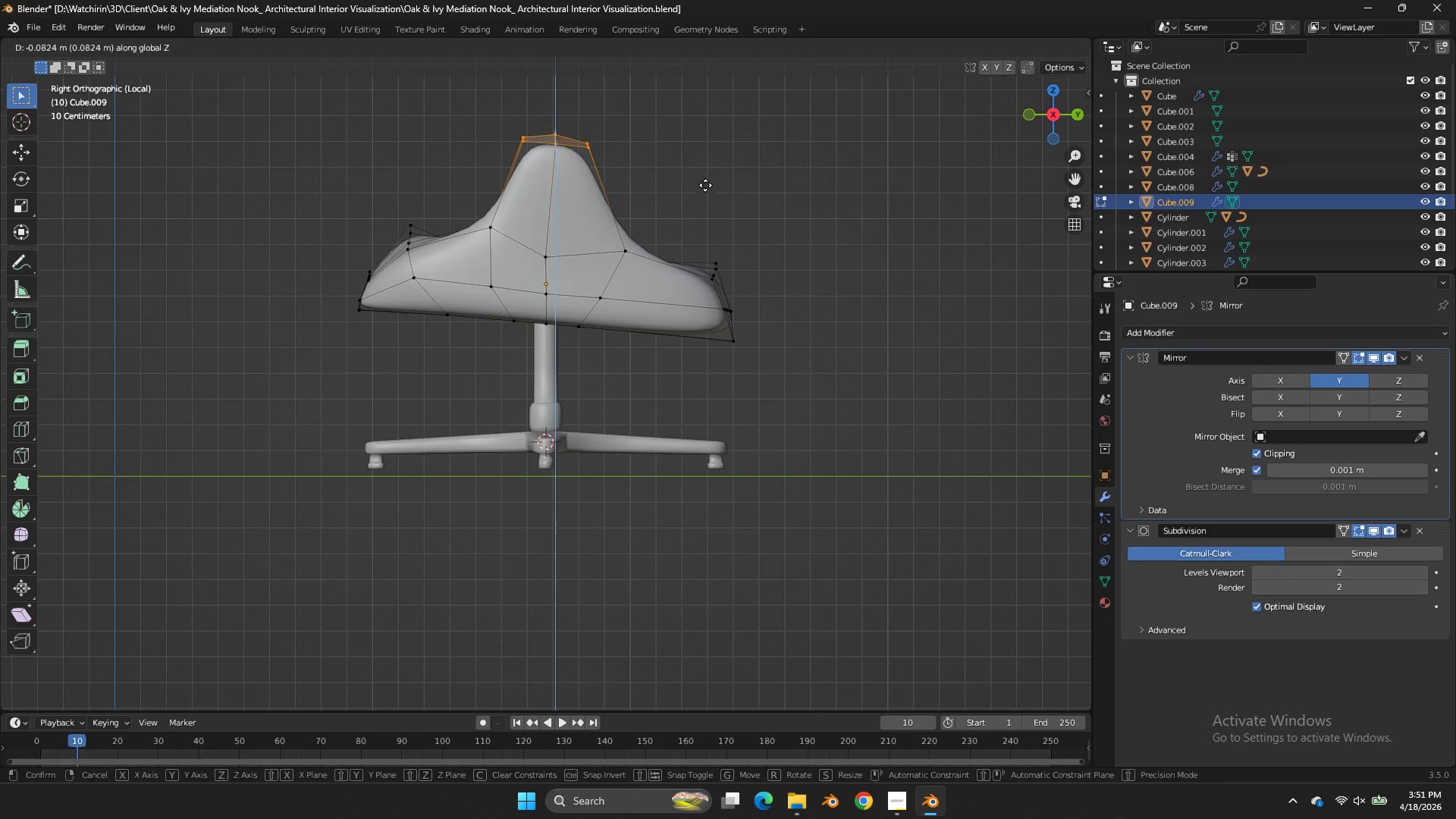 
left_click([706, 190])
 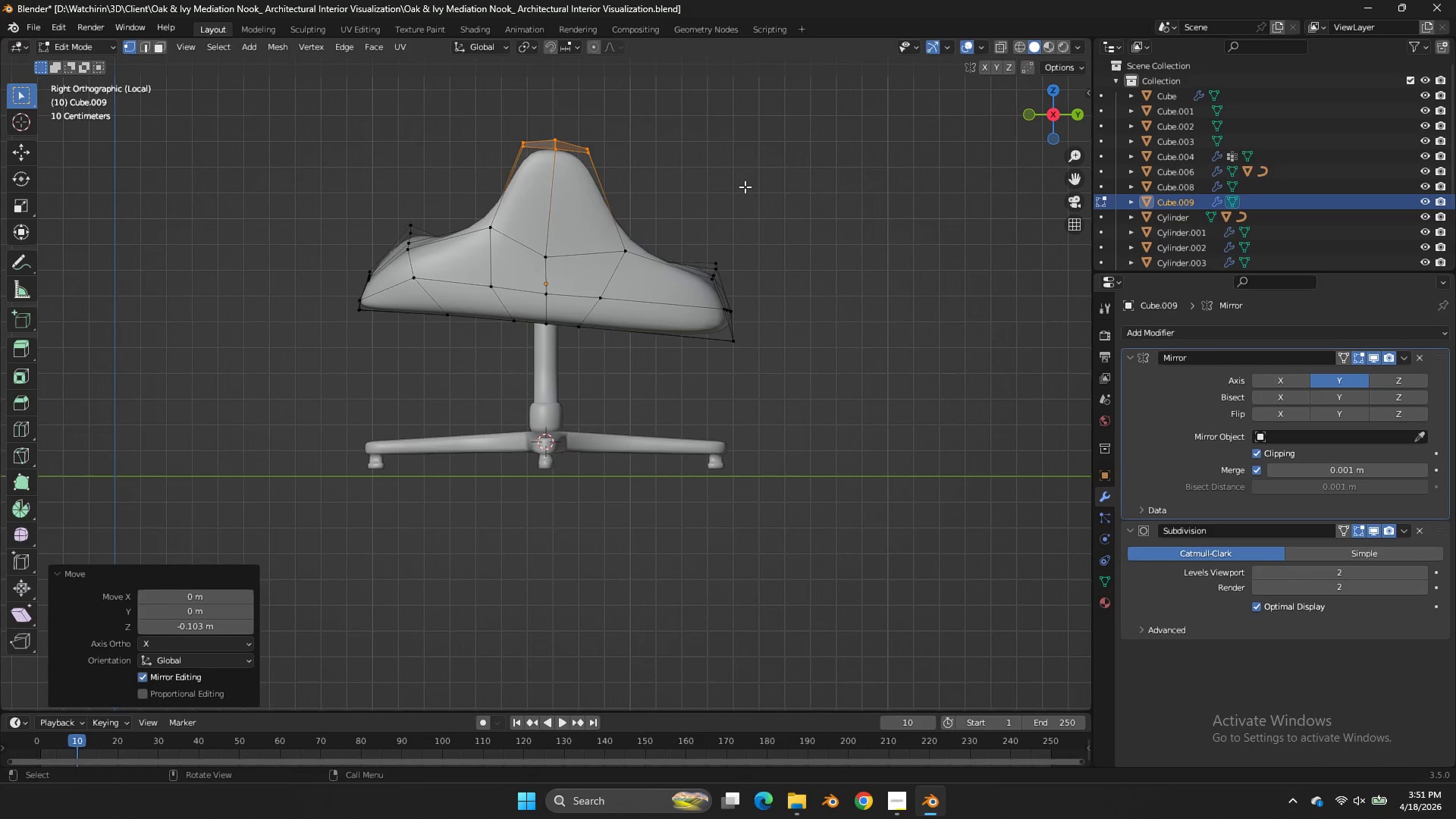 
type(gz)
 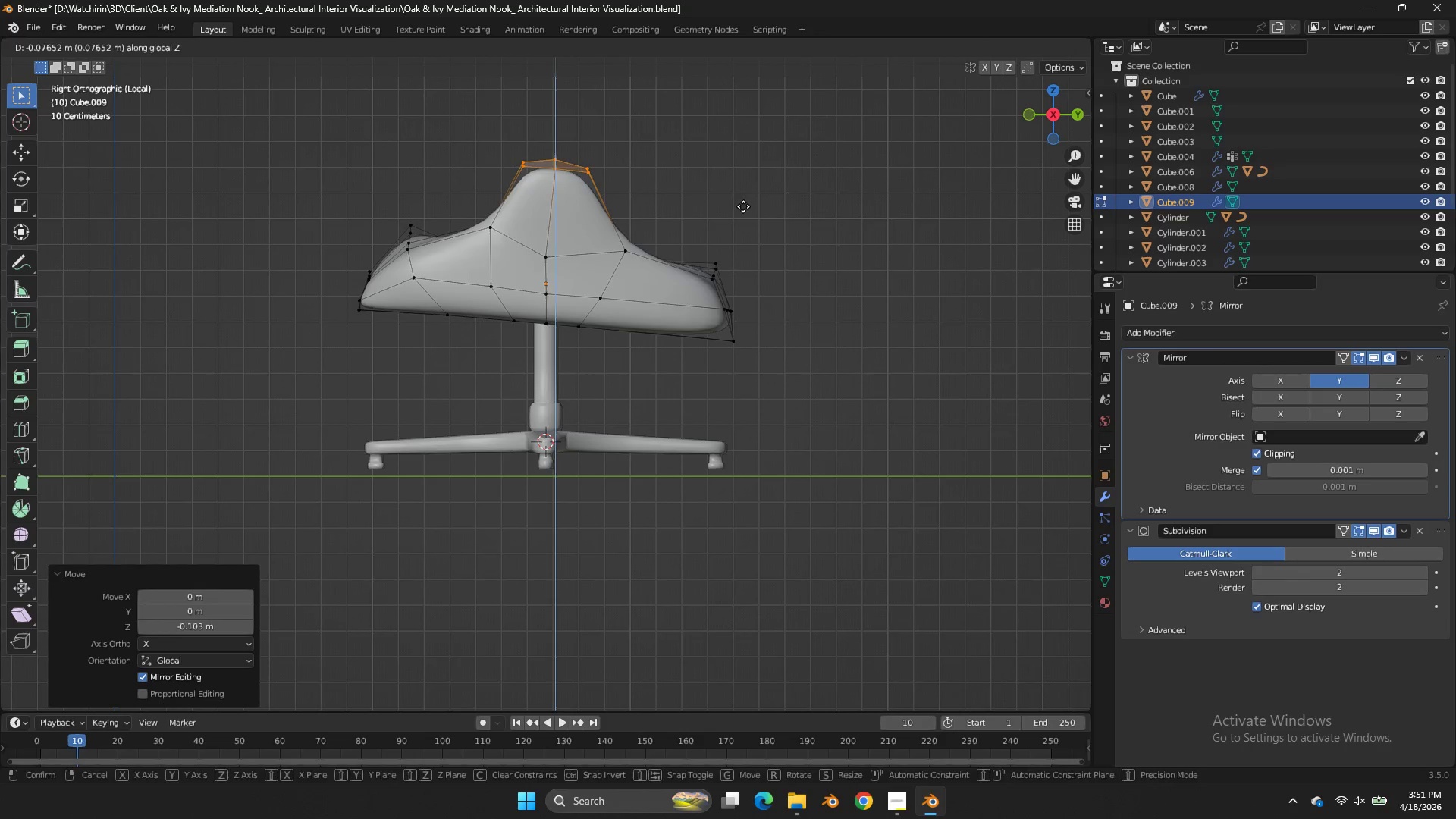 
left_click([743, 206])
 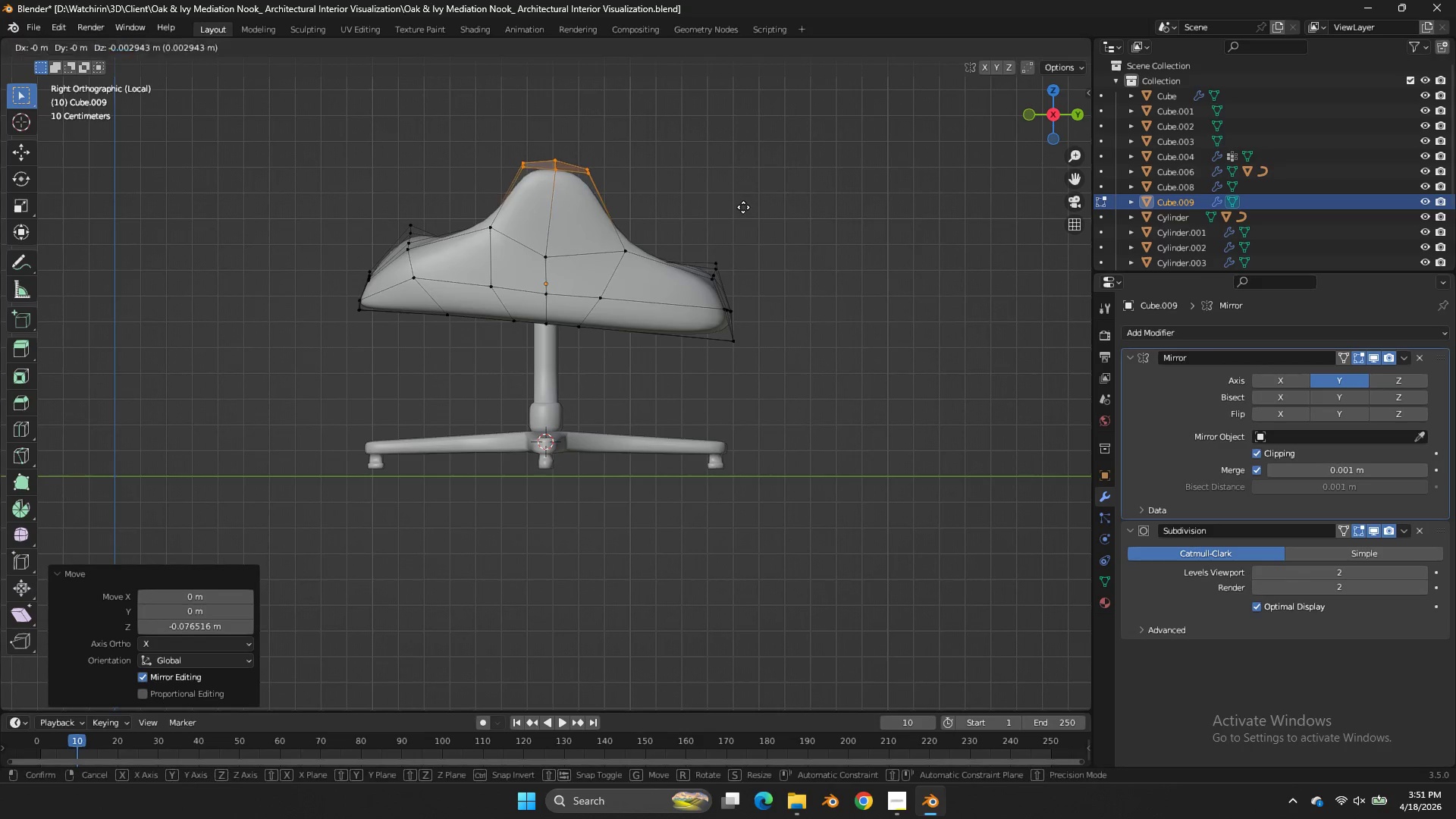 
key(G)
 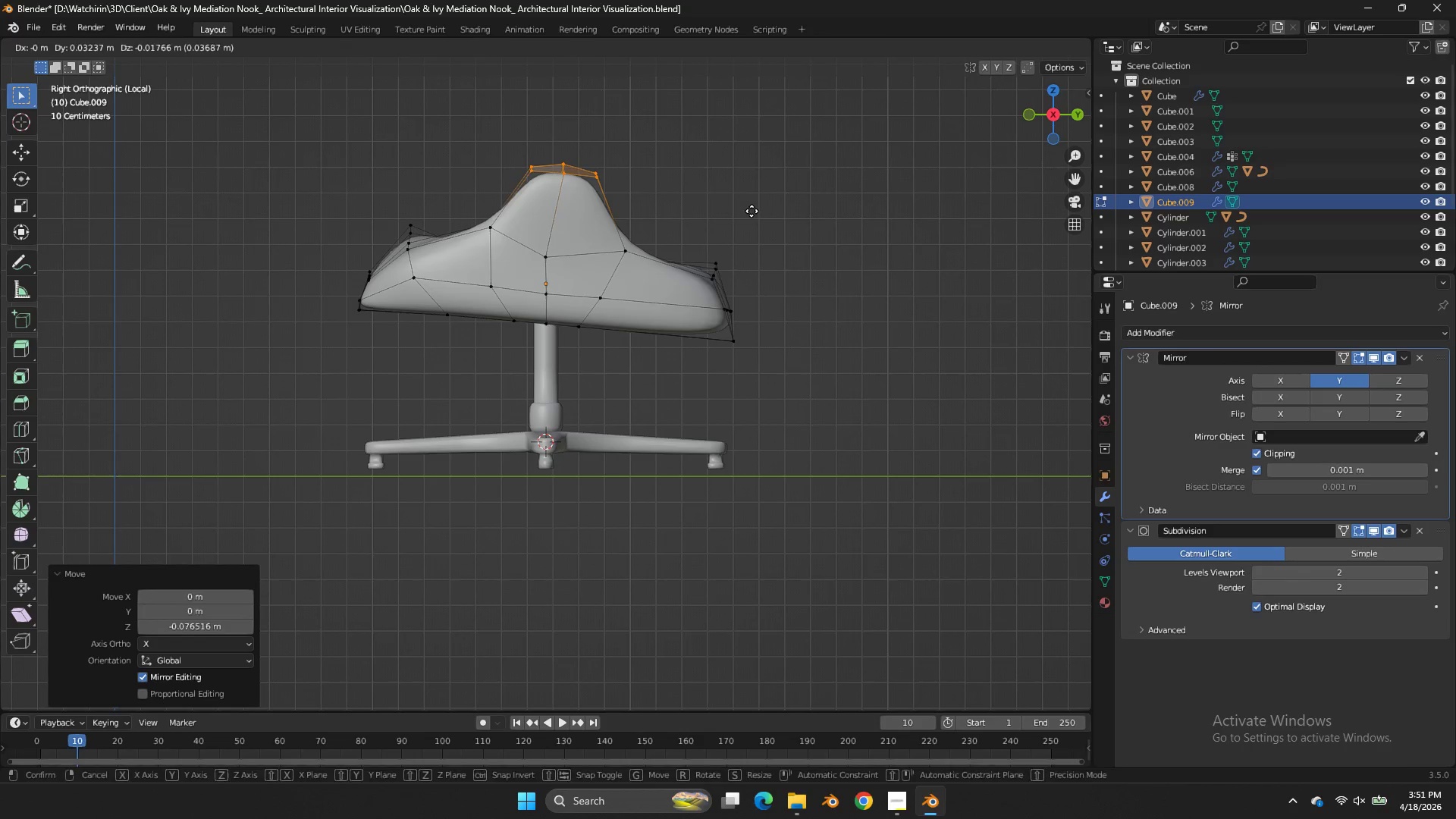 
left_click([752, 211])
 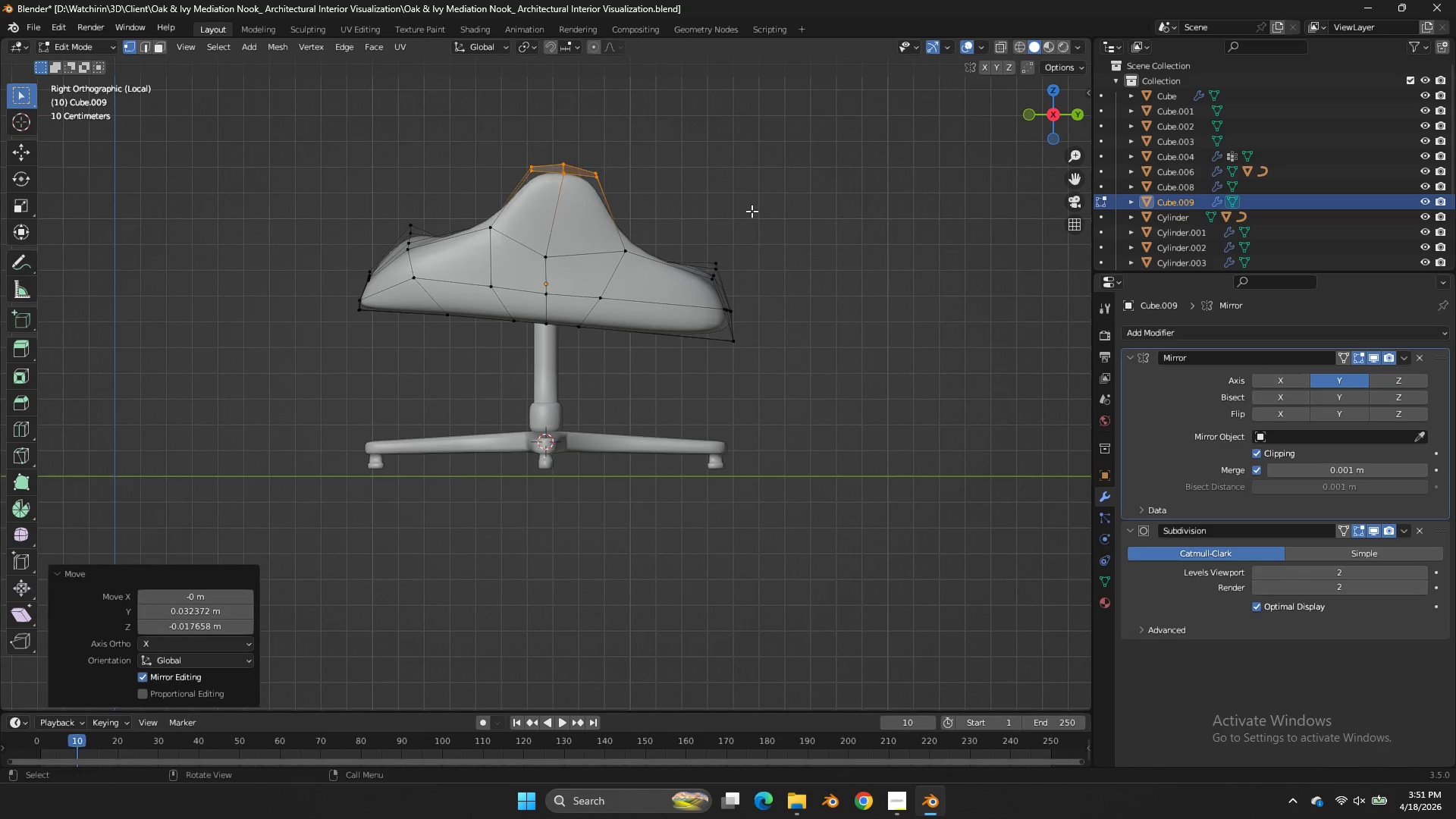 
key(Control+ControlLeft)
 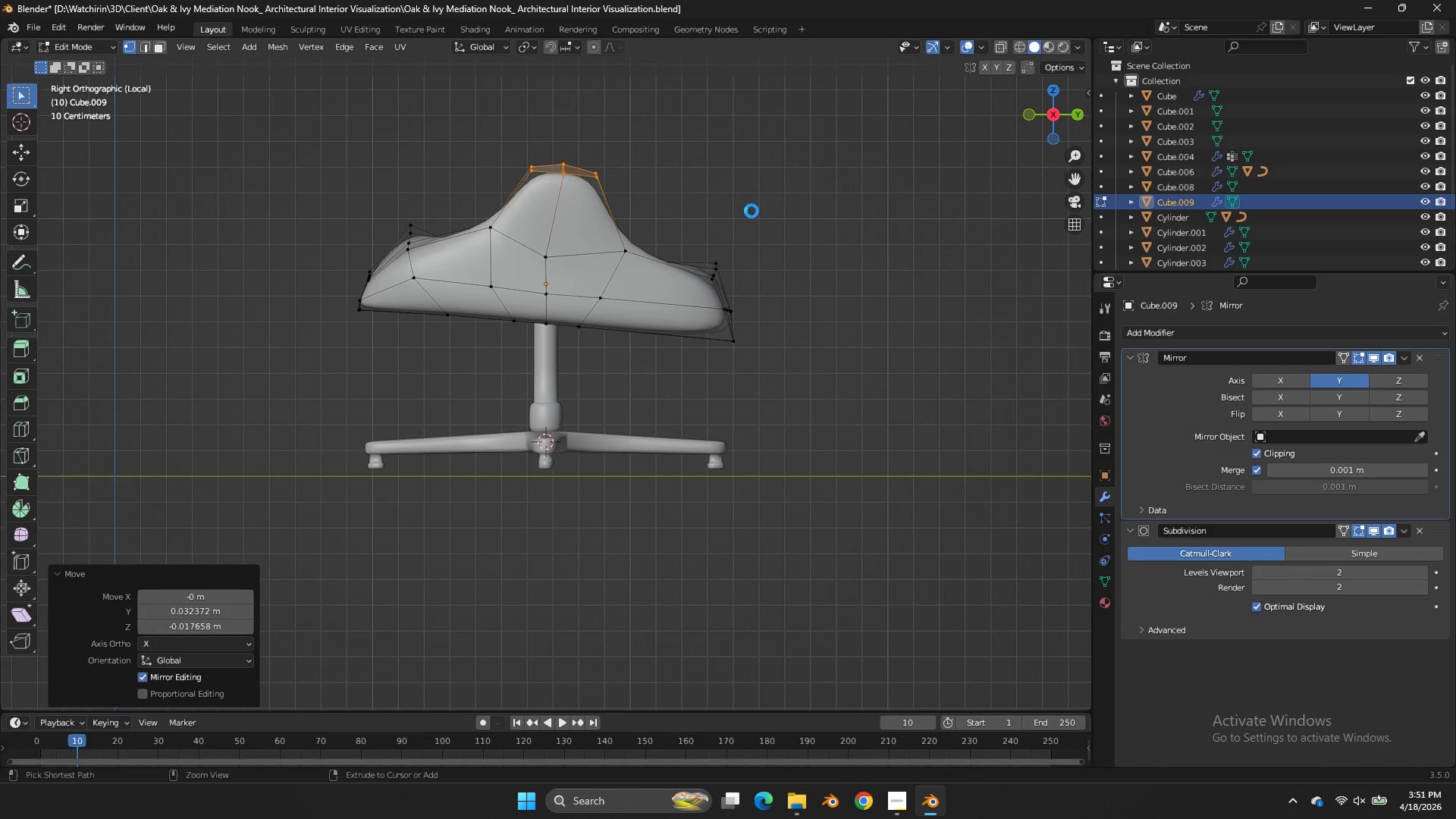 
key(Control+S)
 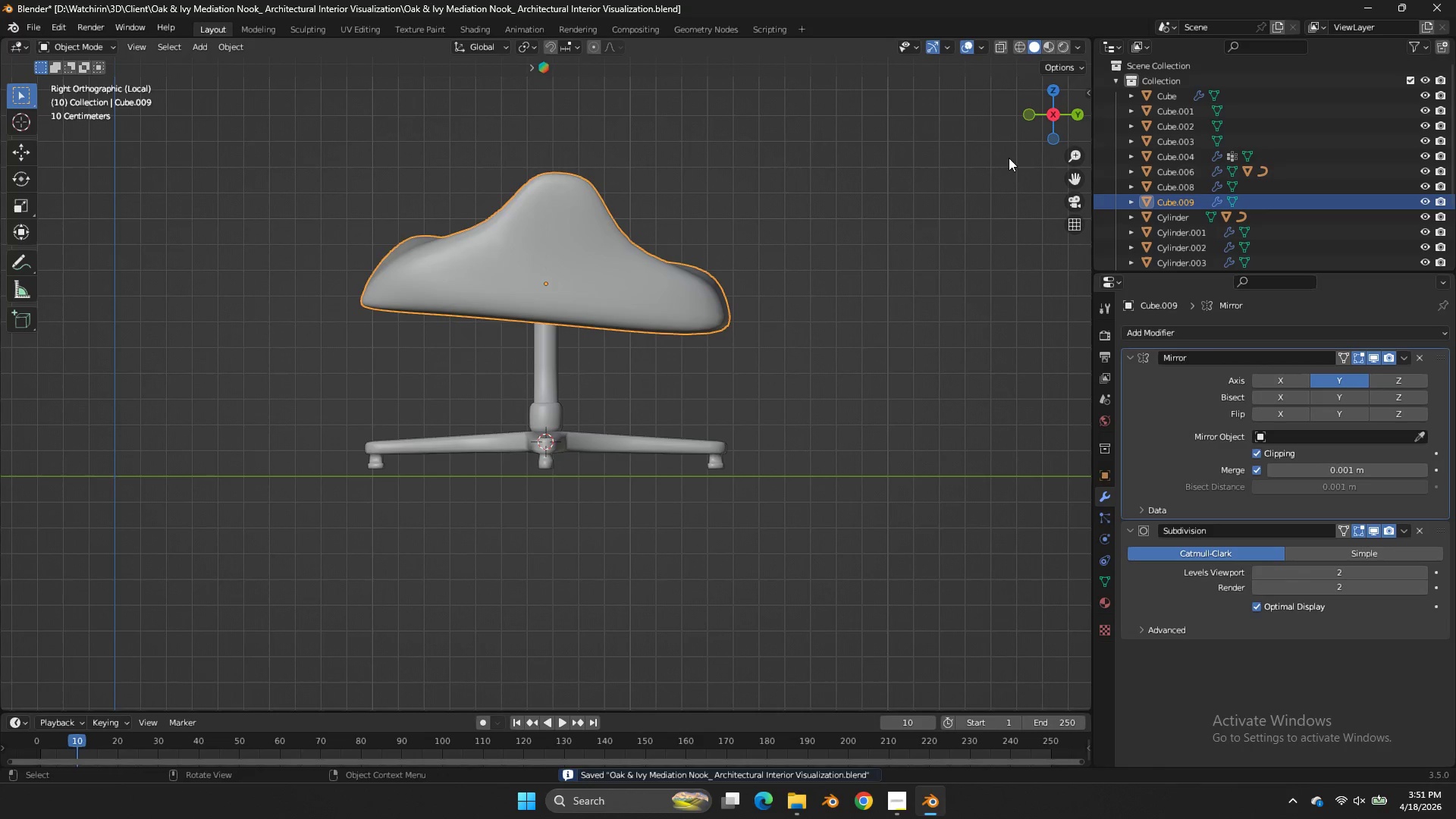 
key(Tab)
 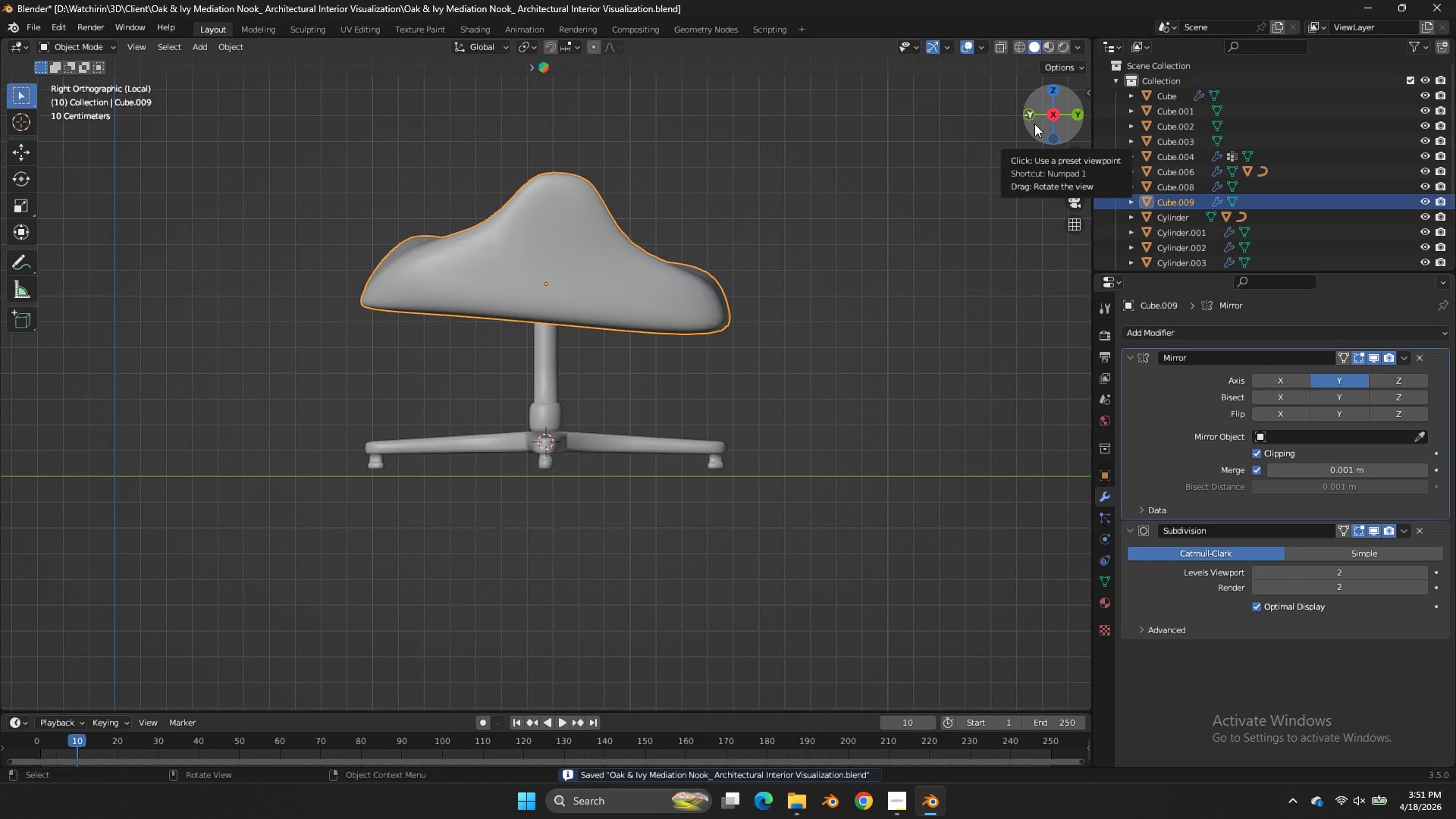 
left_click([1034, 124])
 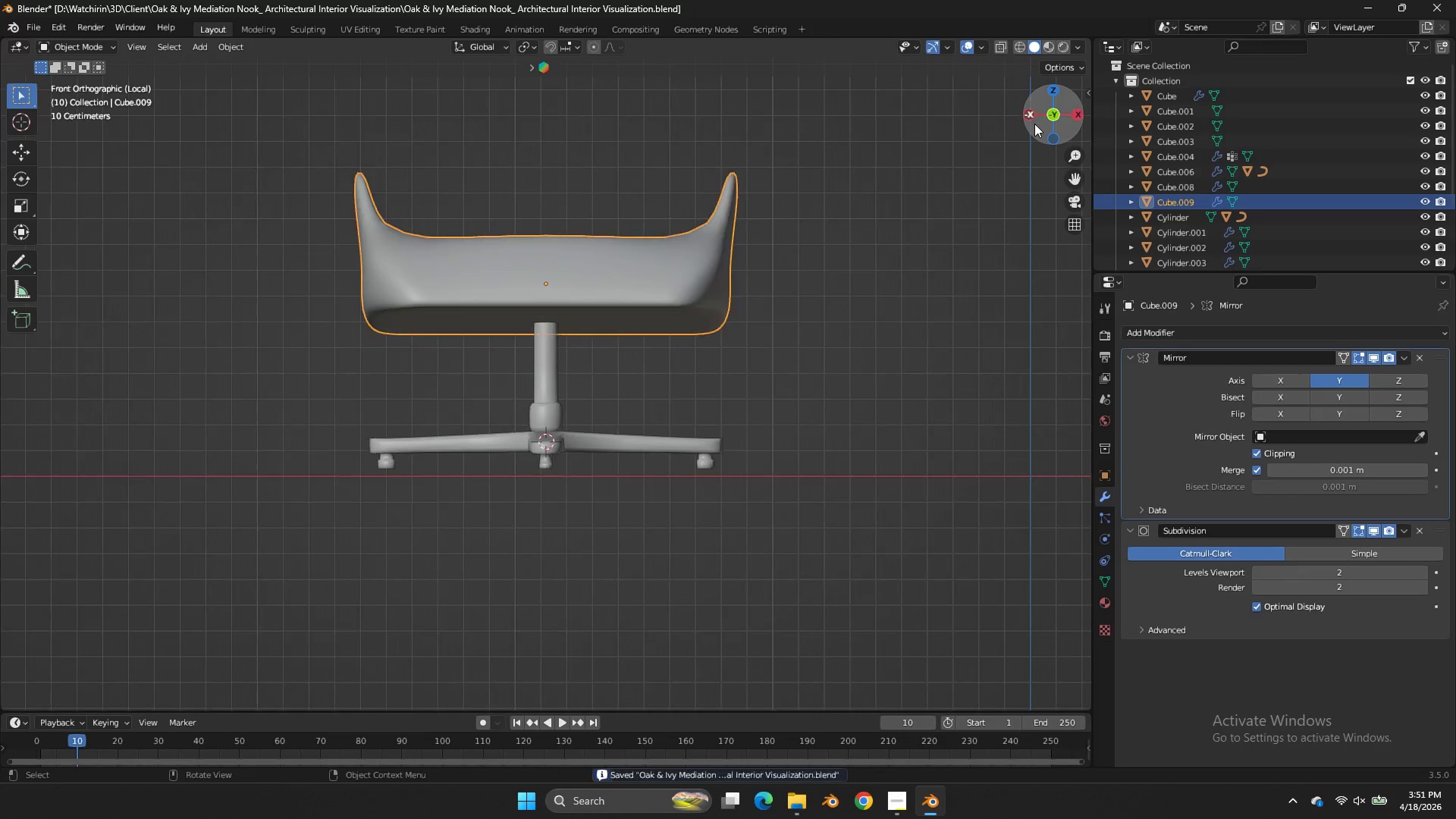 
left_click_drag(start_coordinate=[1034, 124], to_coordinate=[1040, 201])
 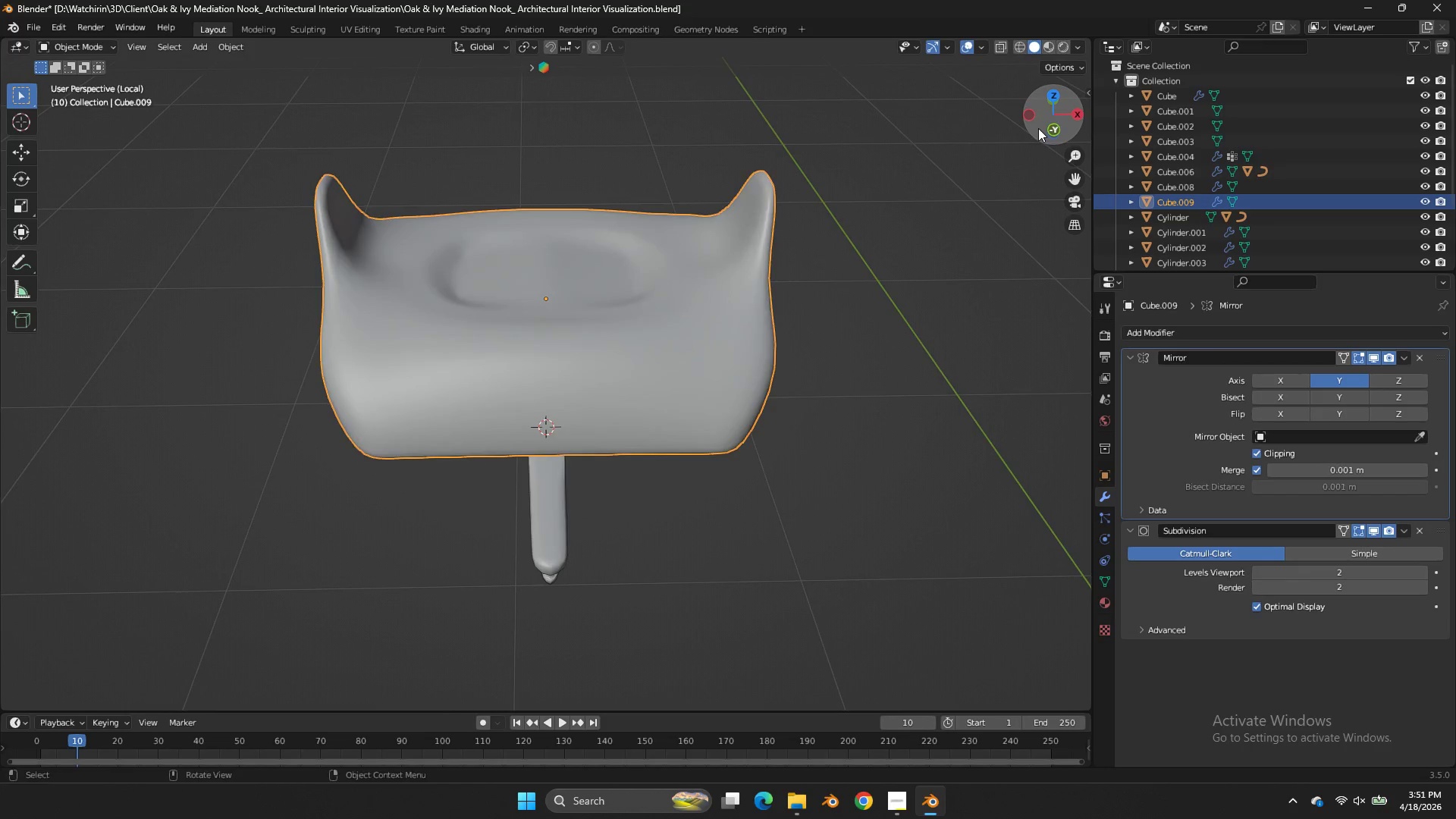 
key(Tab)
 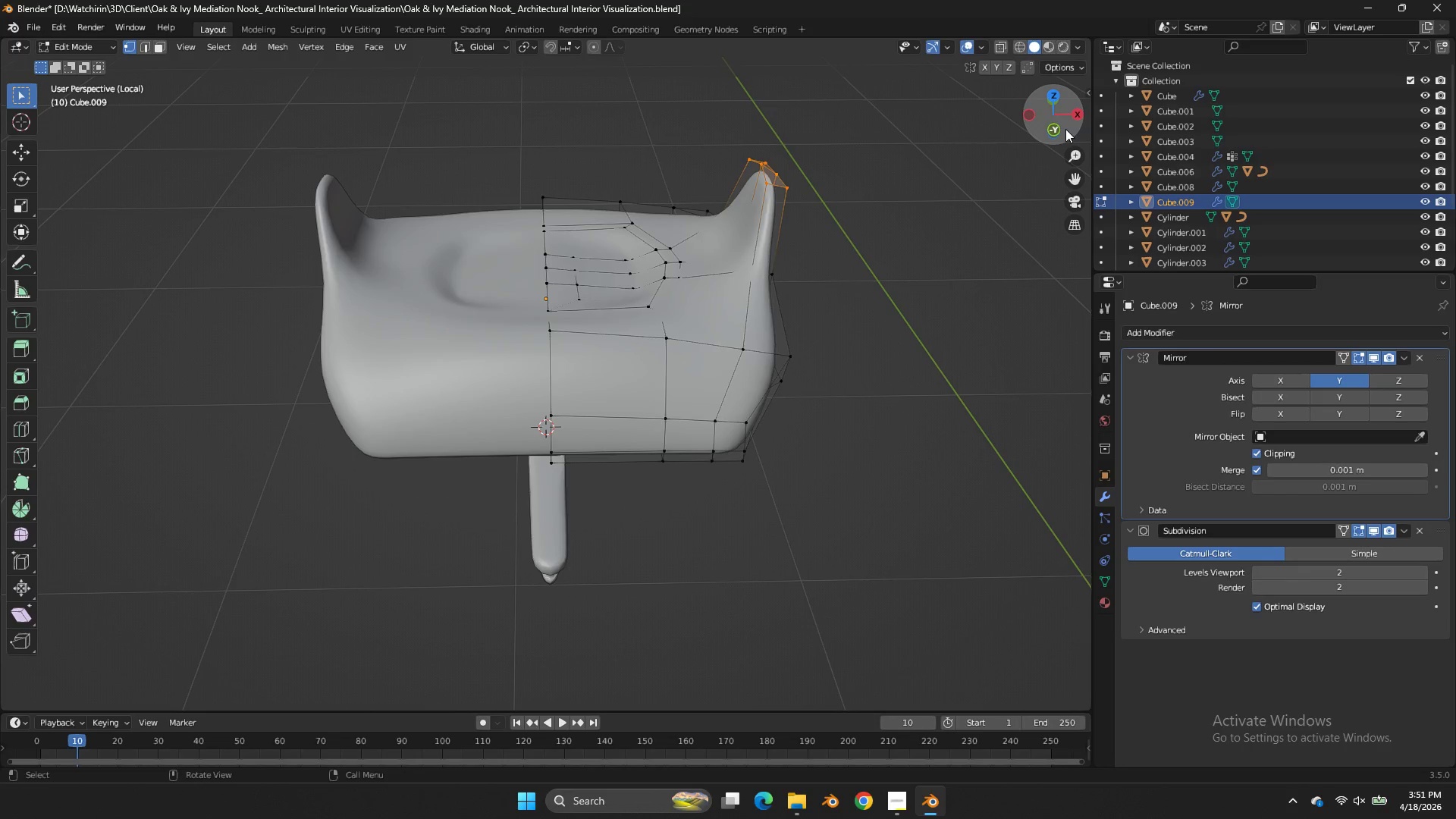 
left_click([1056, 125])
 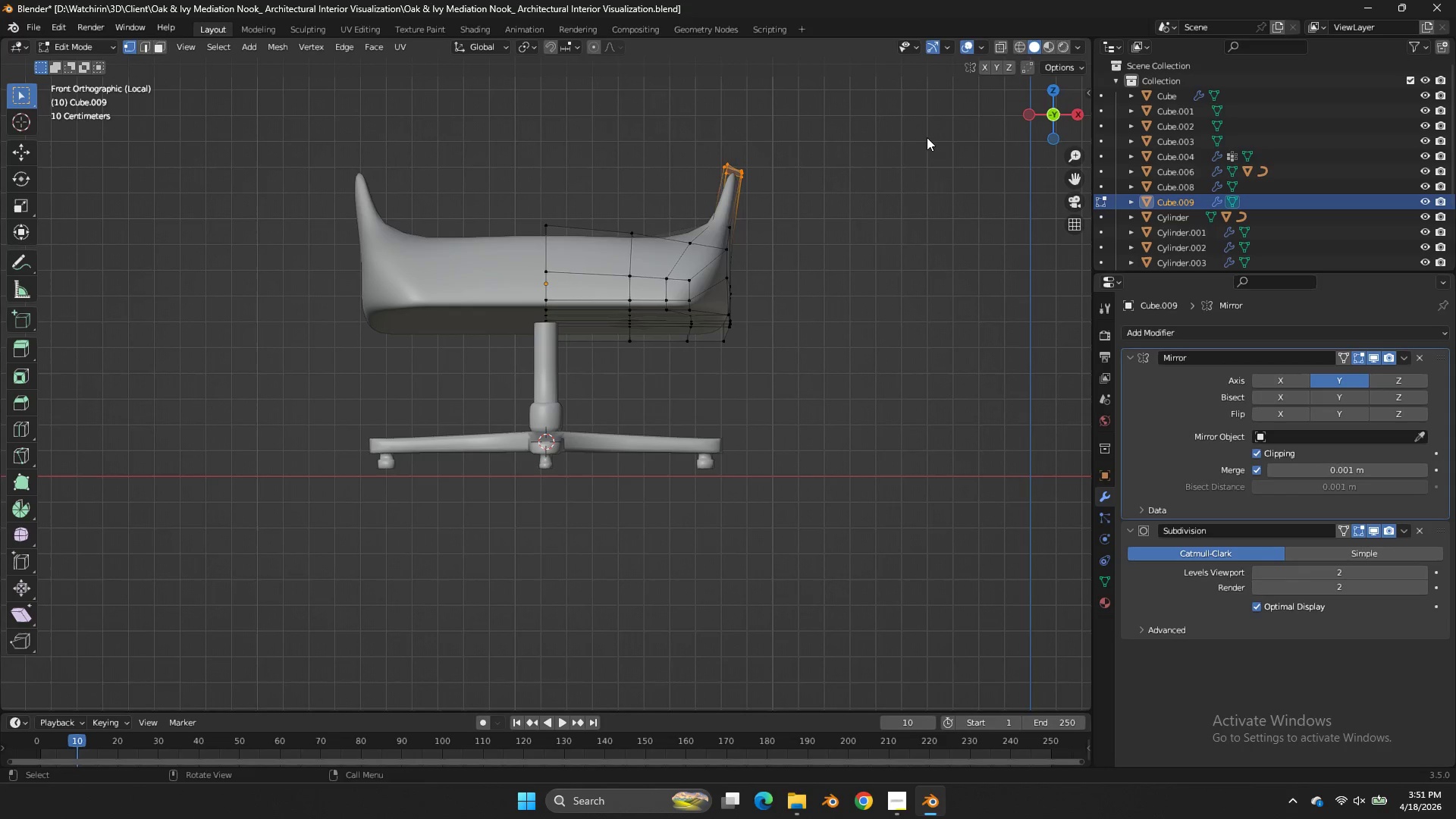 
key(Shift+ShiftLeft)
 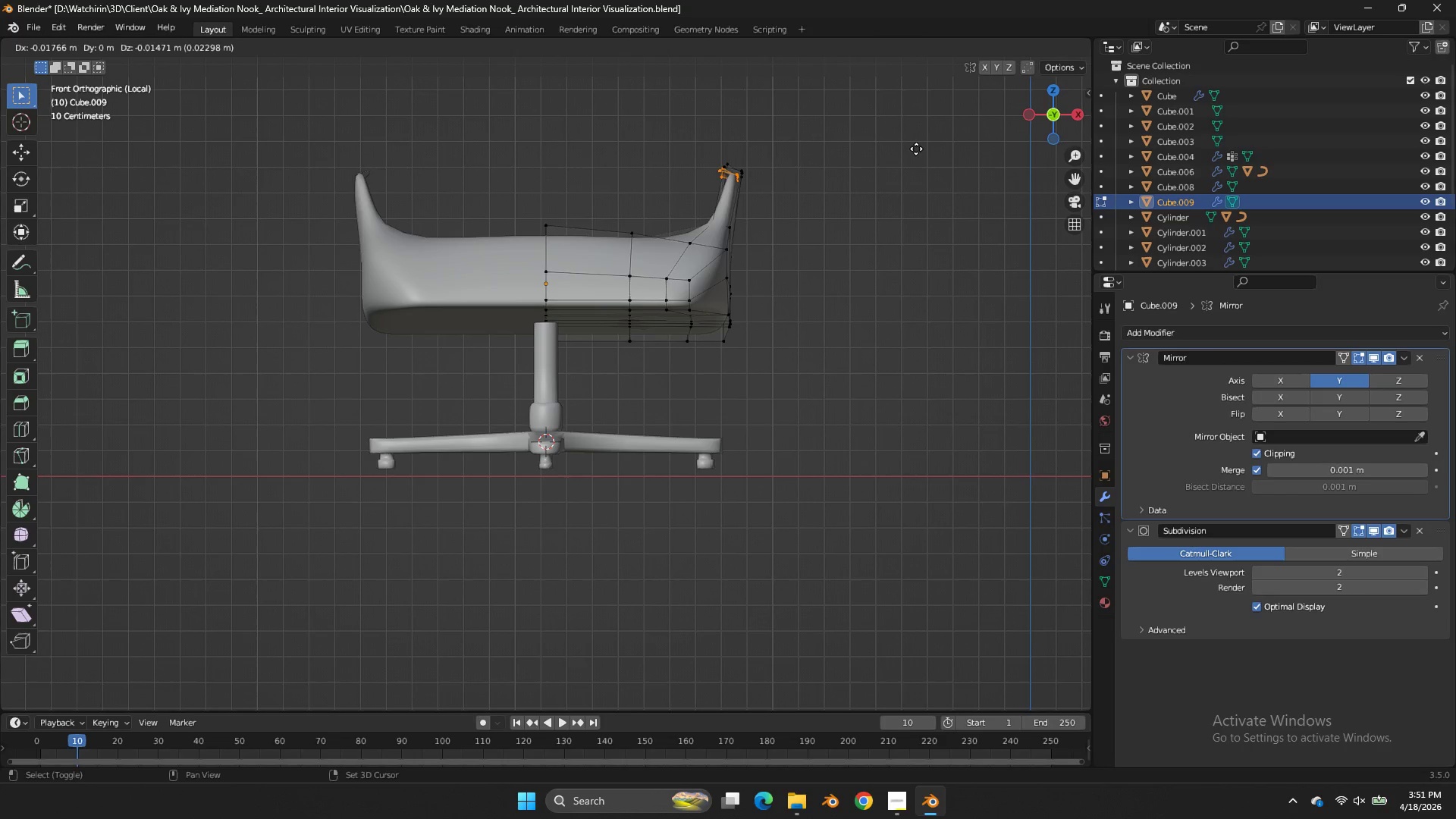 
key(Shift+D)
 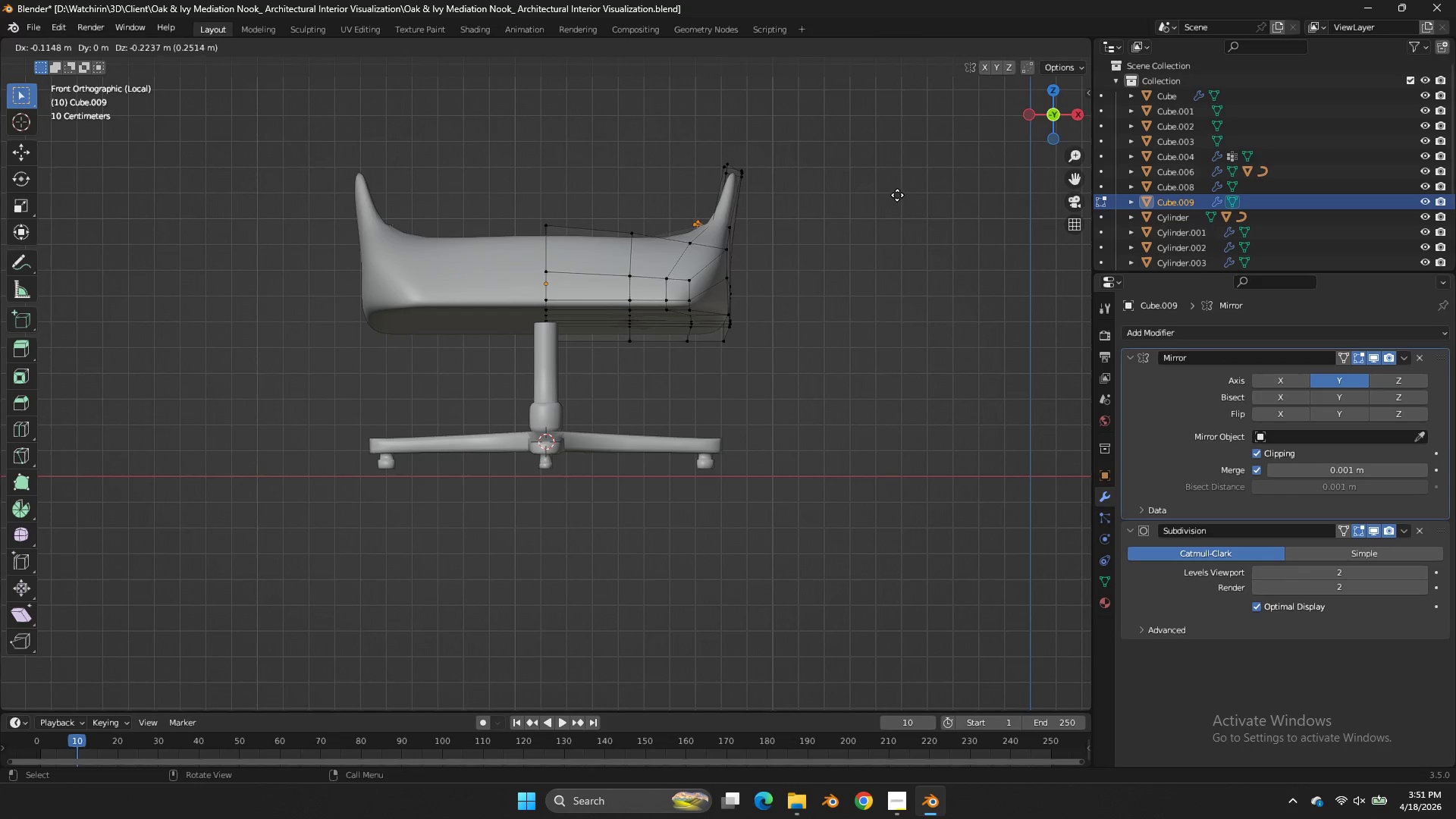 
left_click([896, 193])
 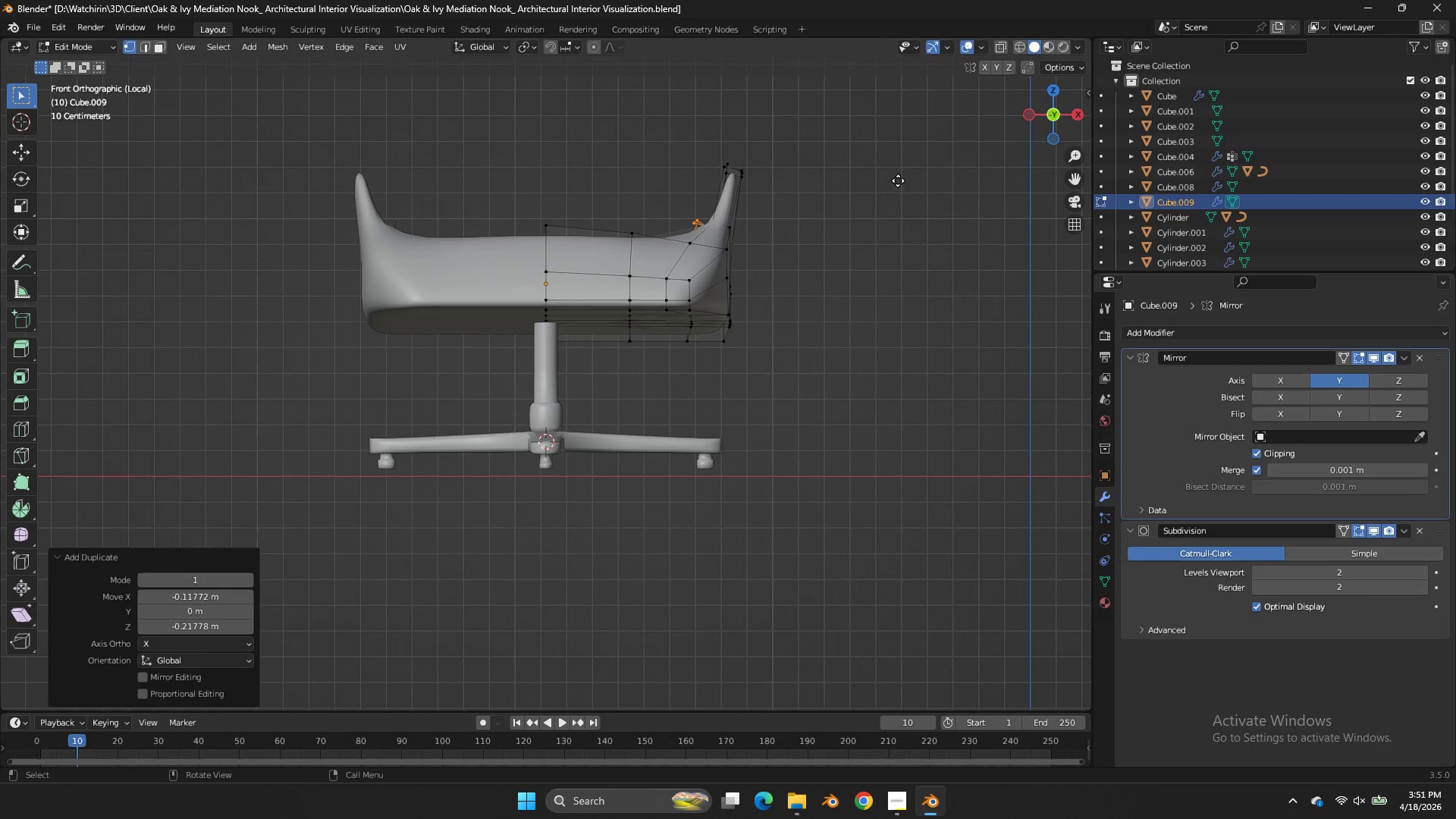 
key(E)
 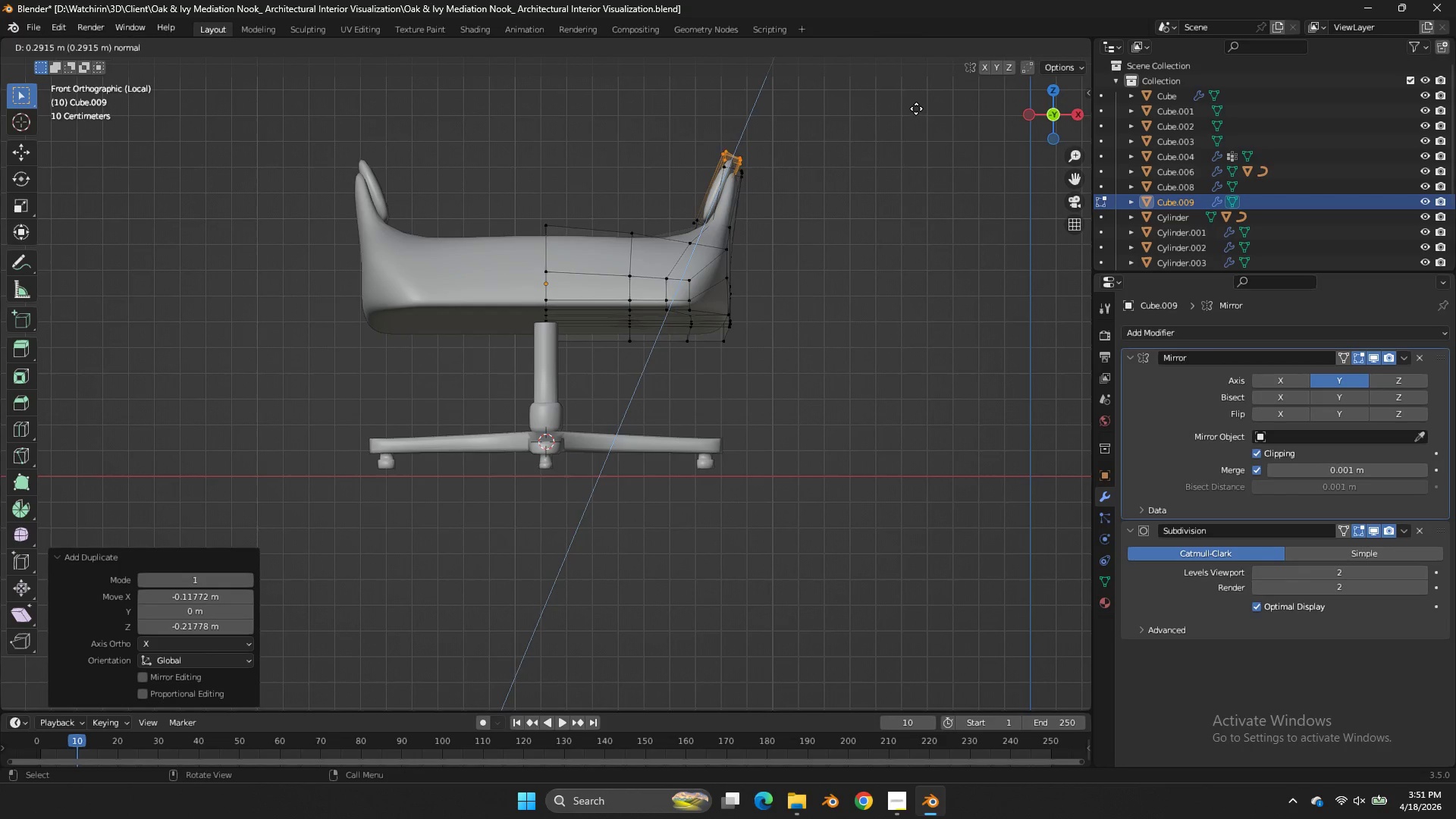 
left_click([916, 108])
 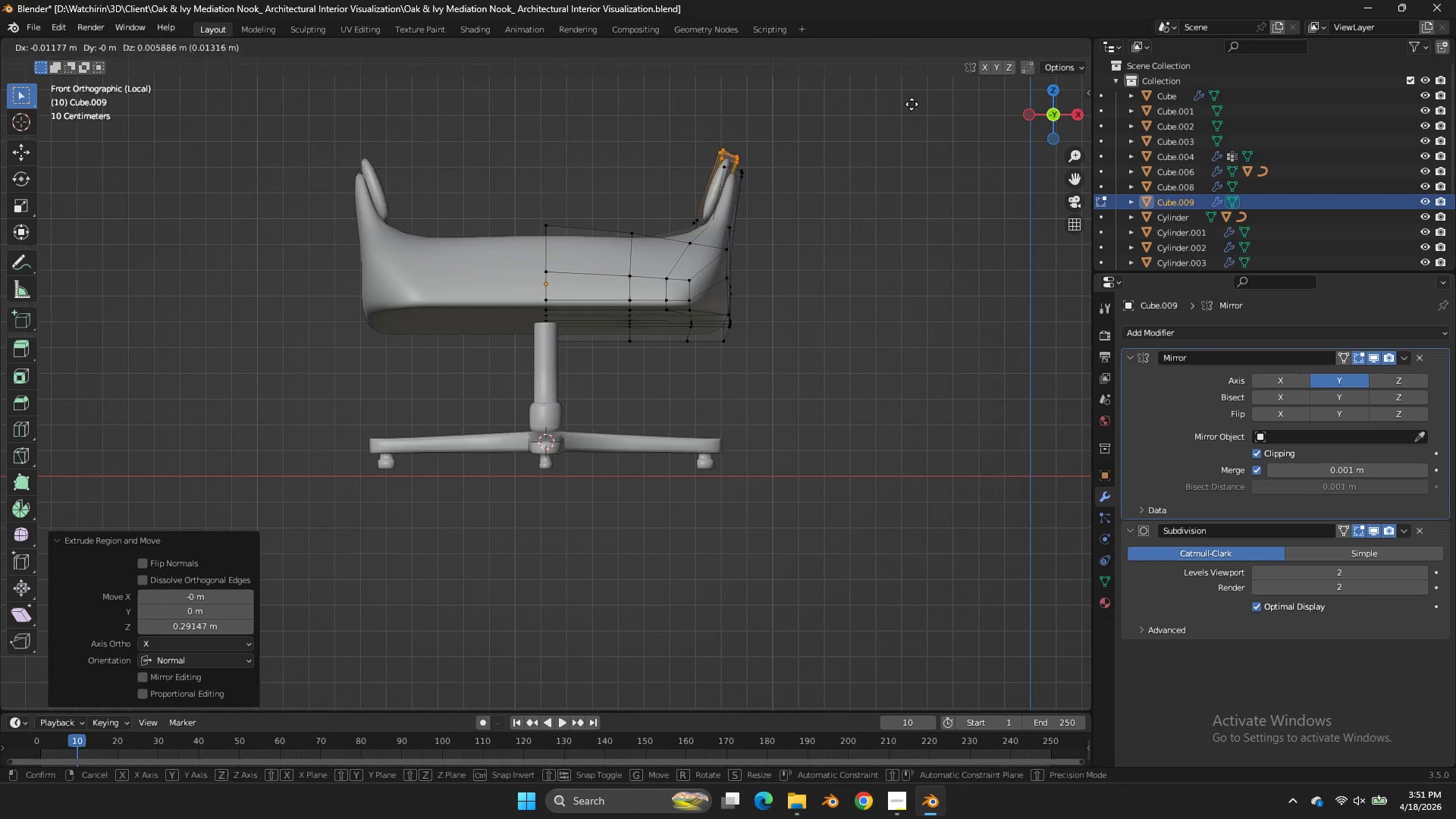 
key(G)
 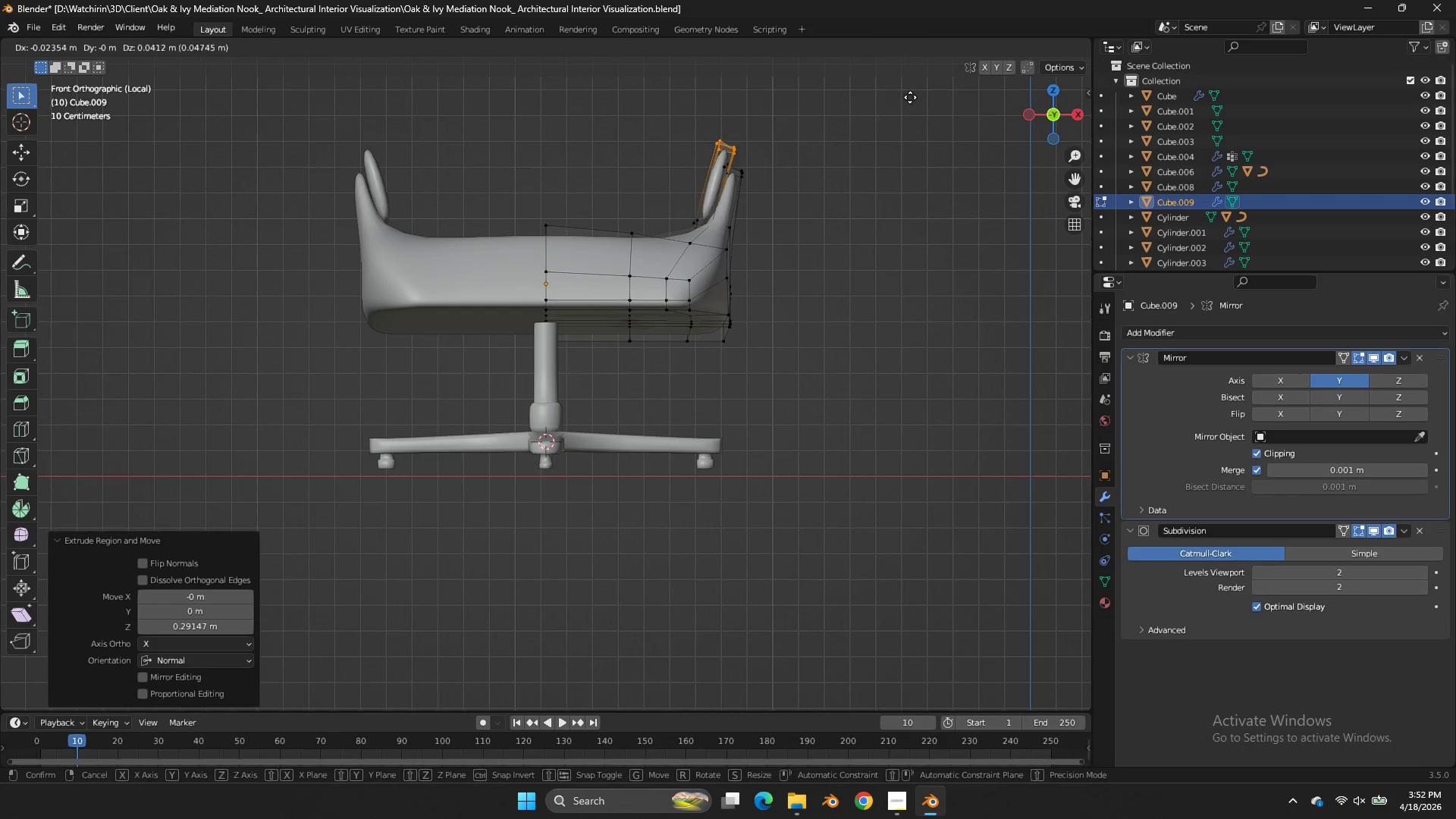 
left_click([912, 97])
 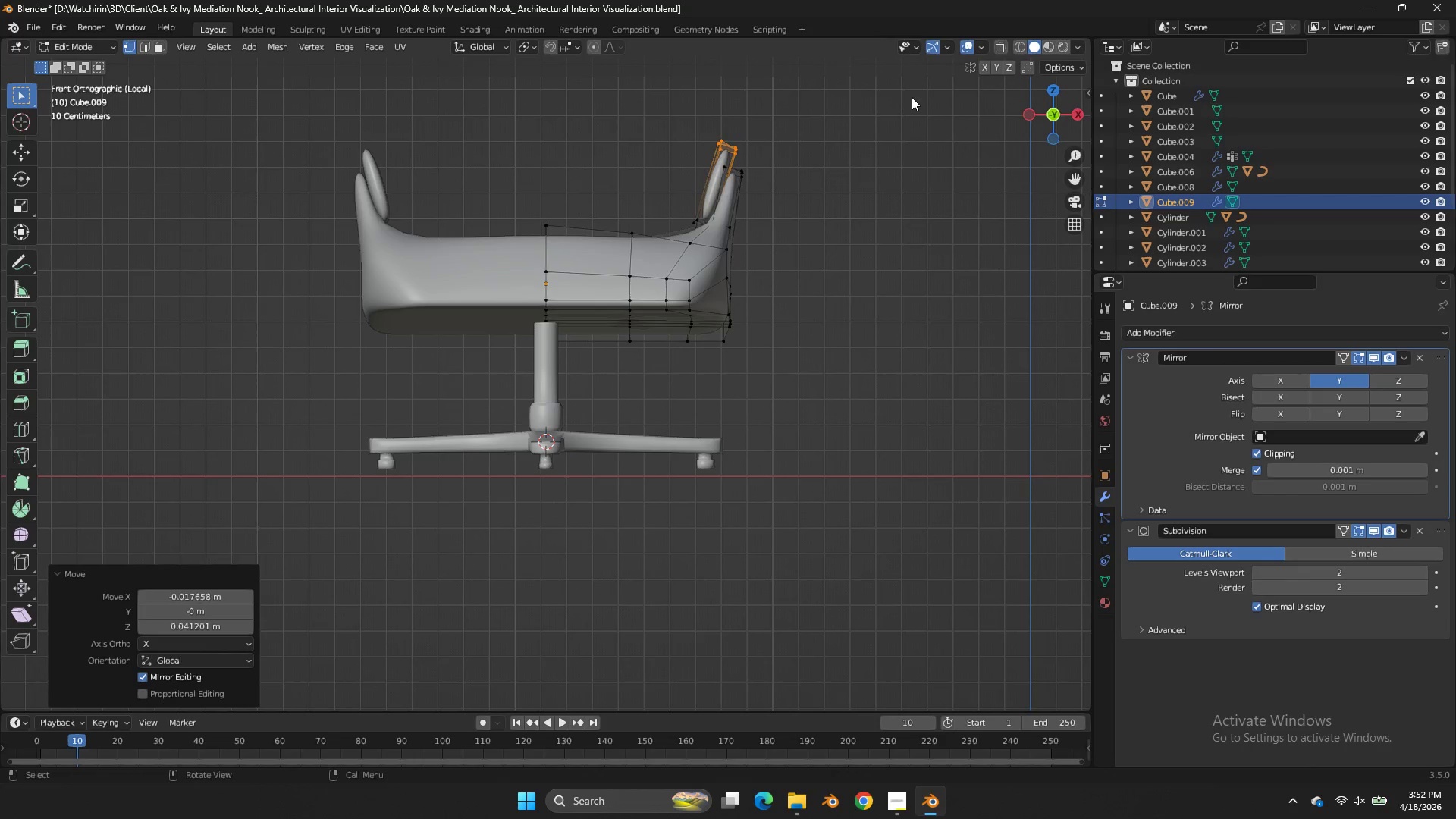 
key(E)
 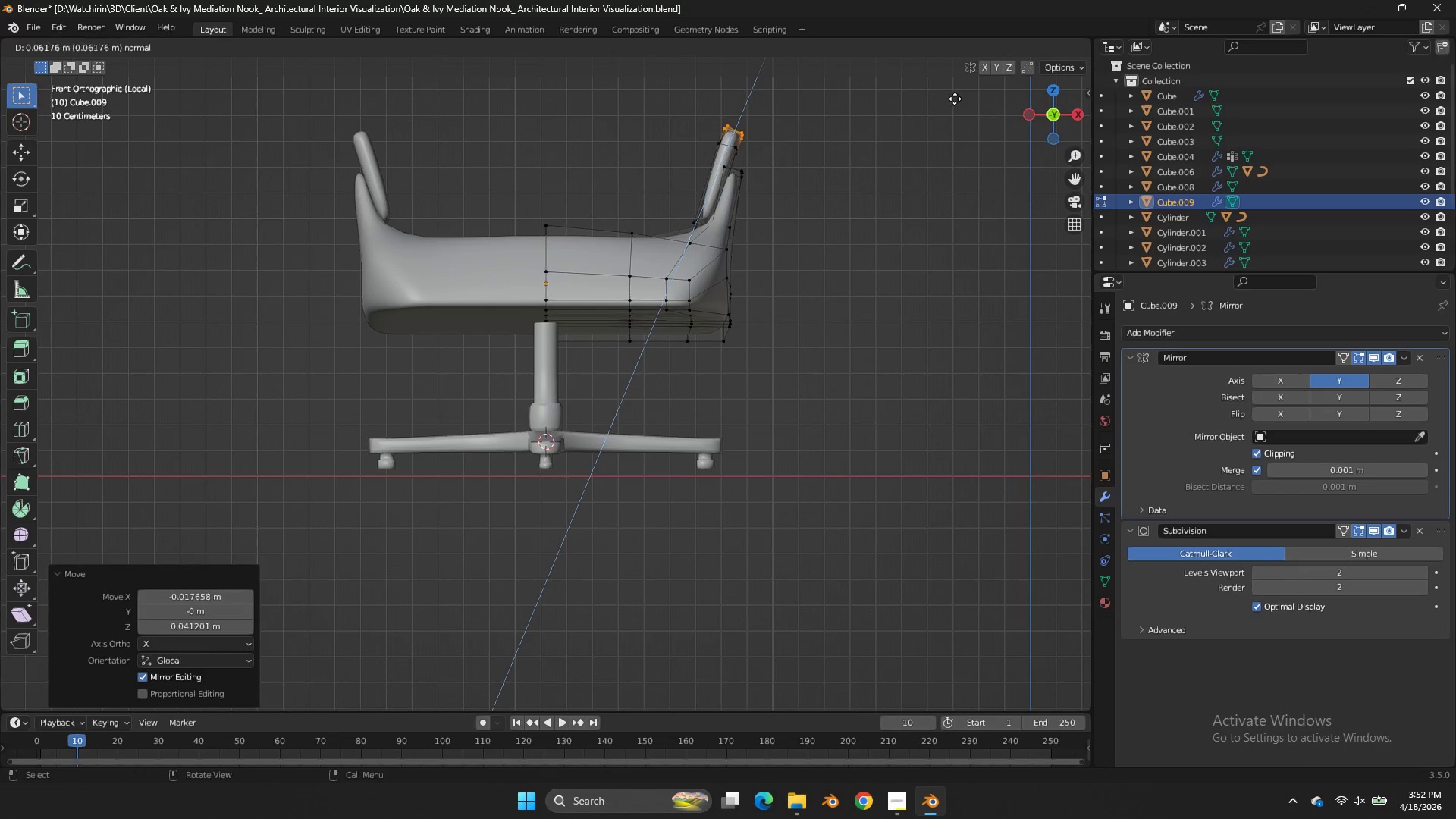 
left_click([955, 99])
 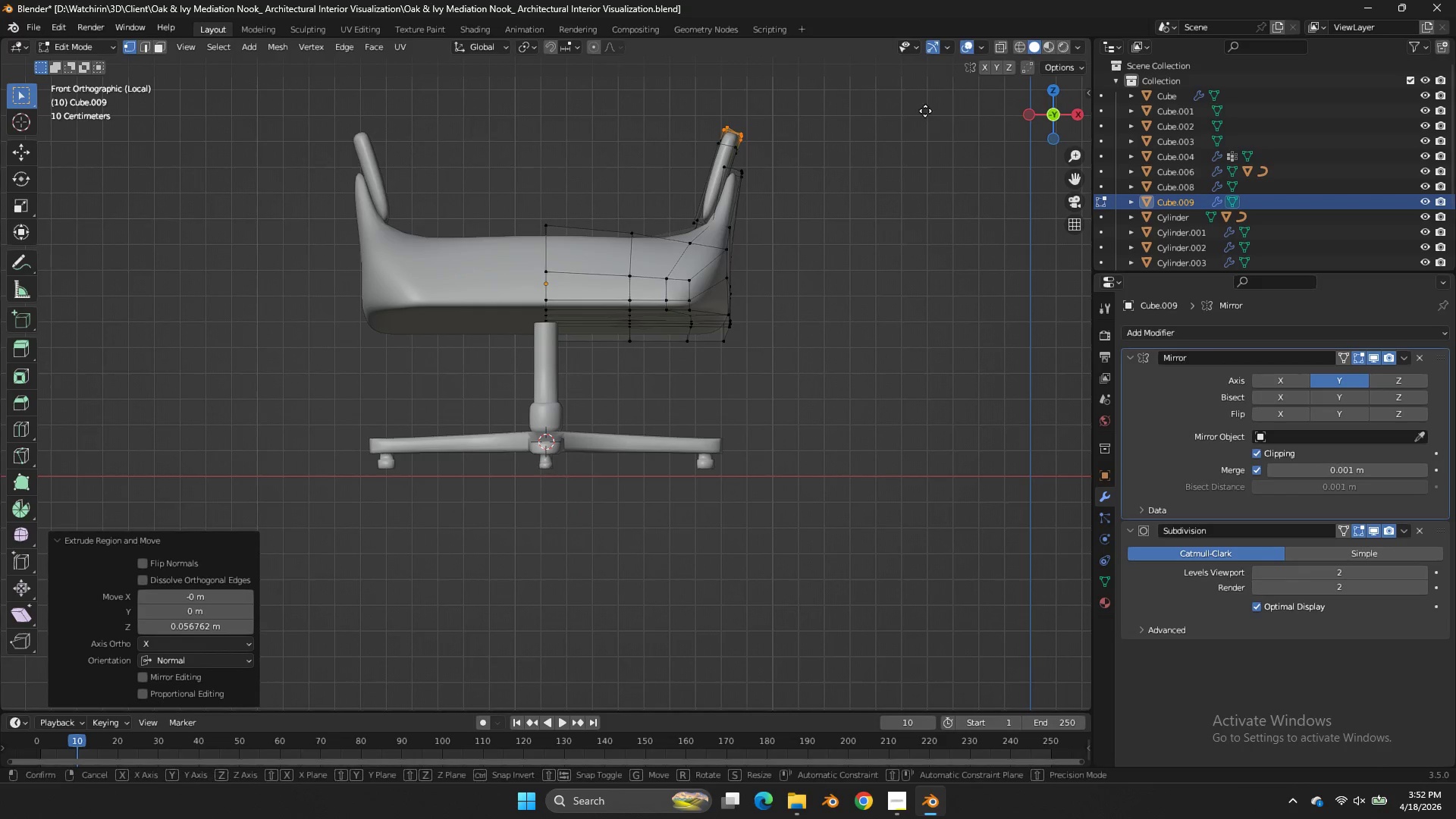 
key(G)
 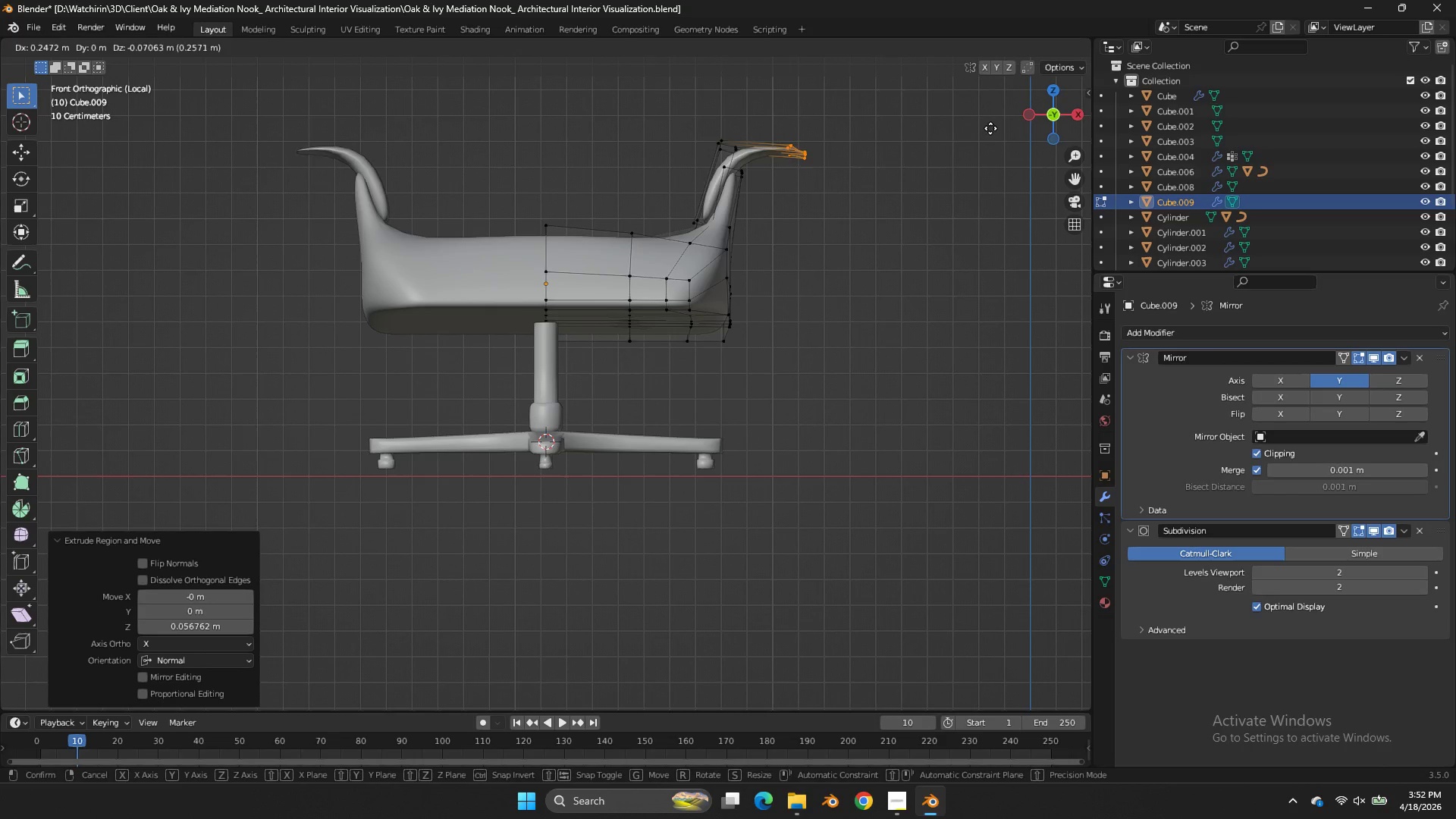 
left_click([994, 134])
 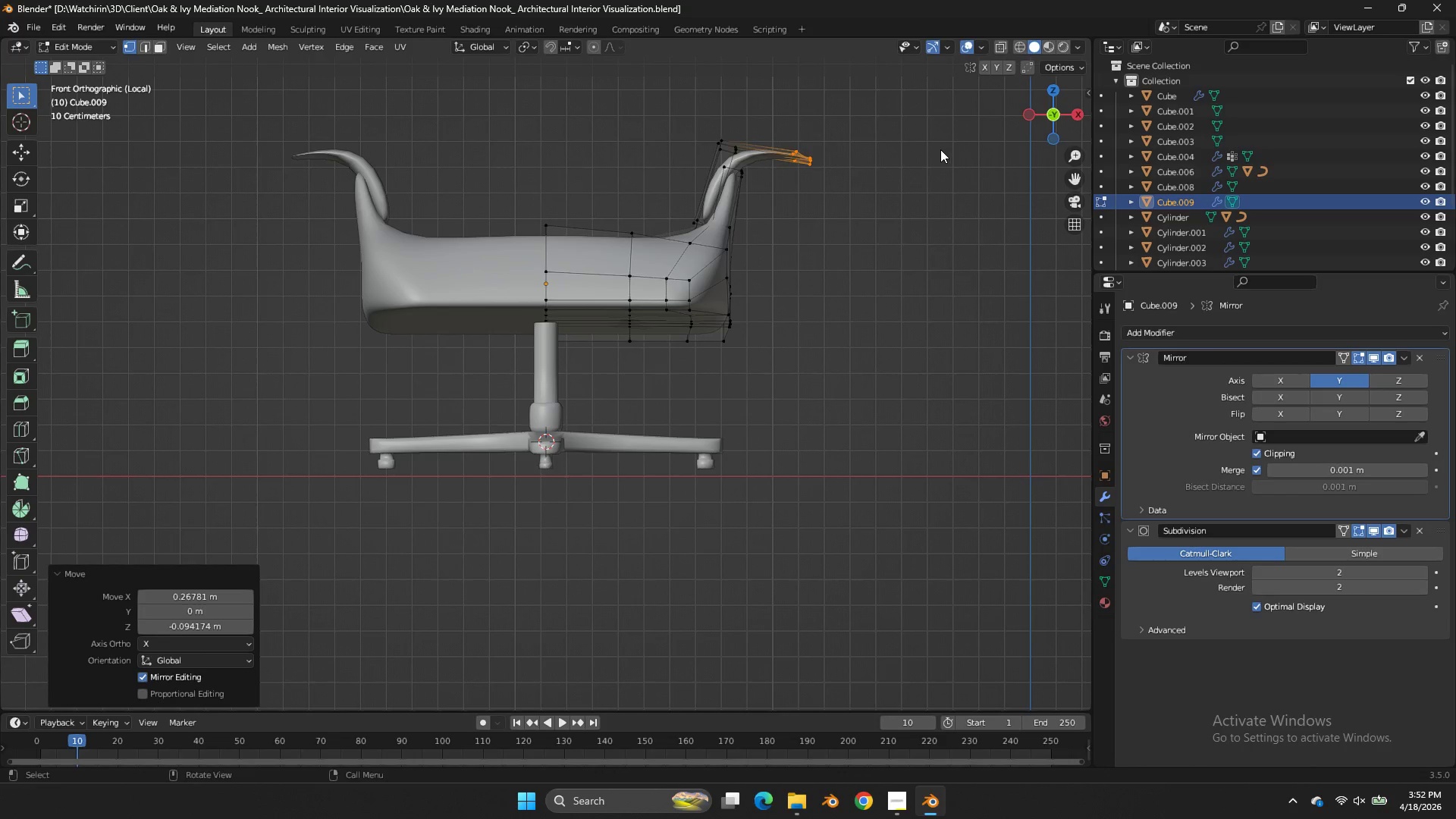 
key(X)
 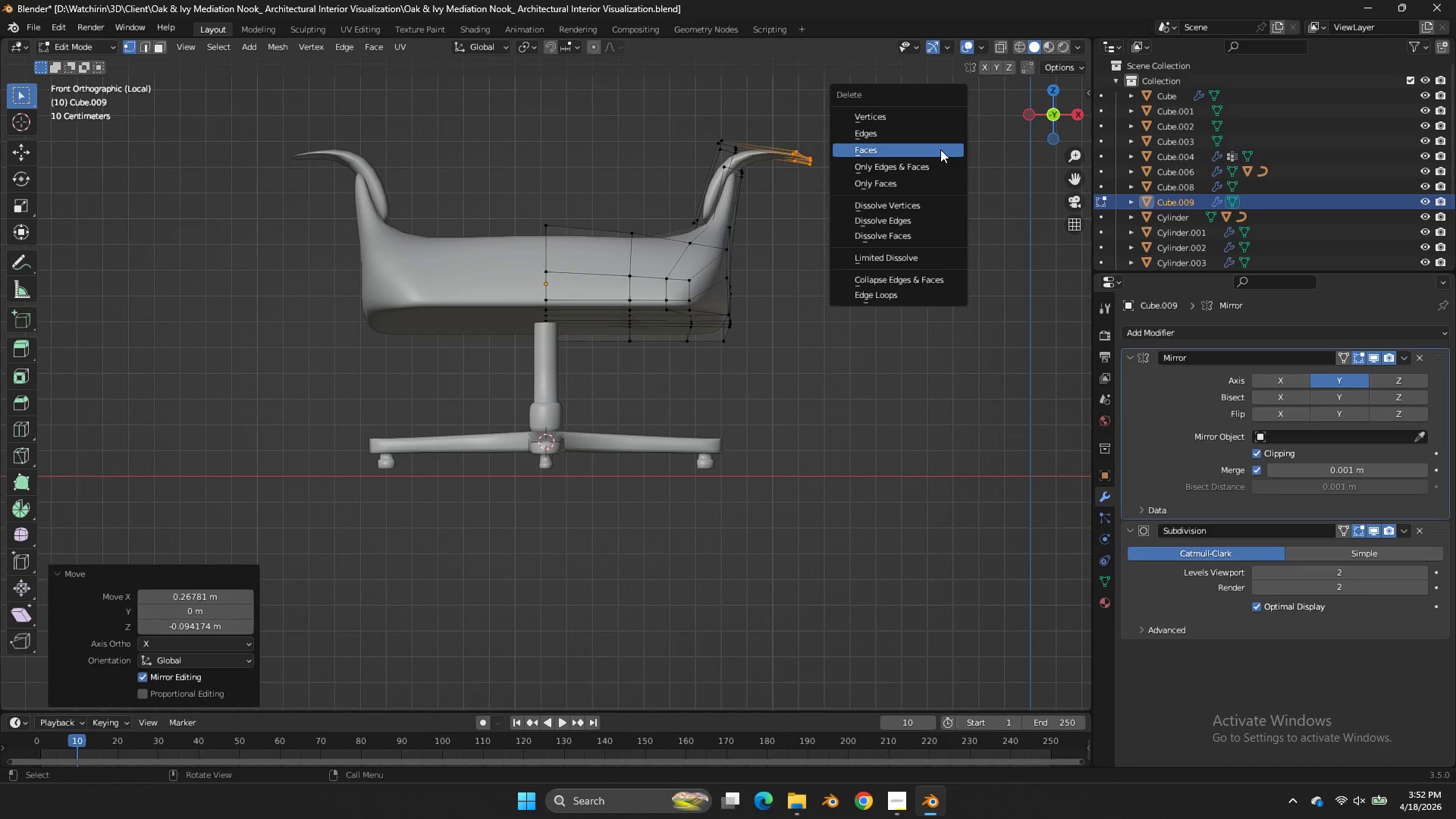 
left_click([940, 149])
 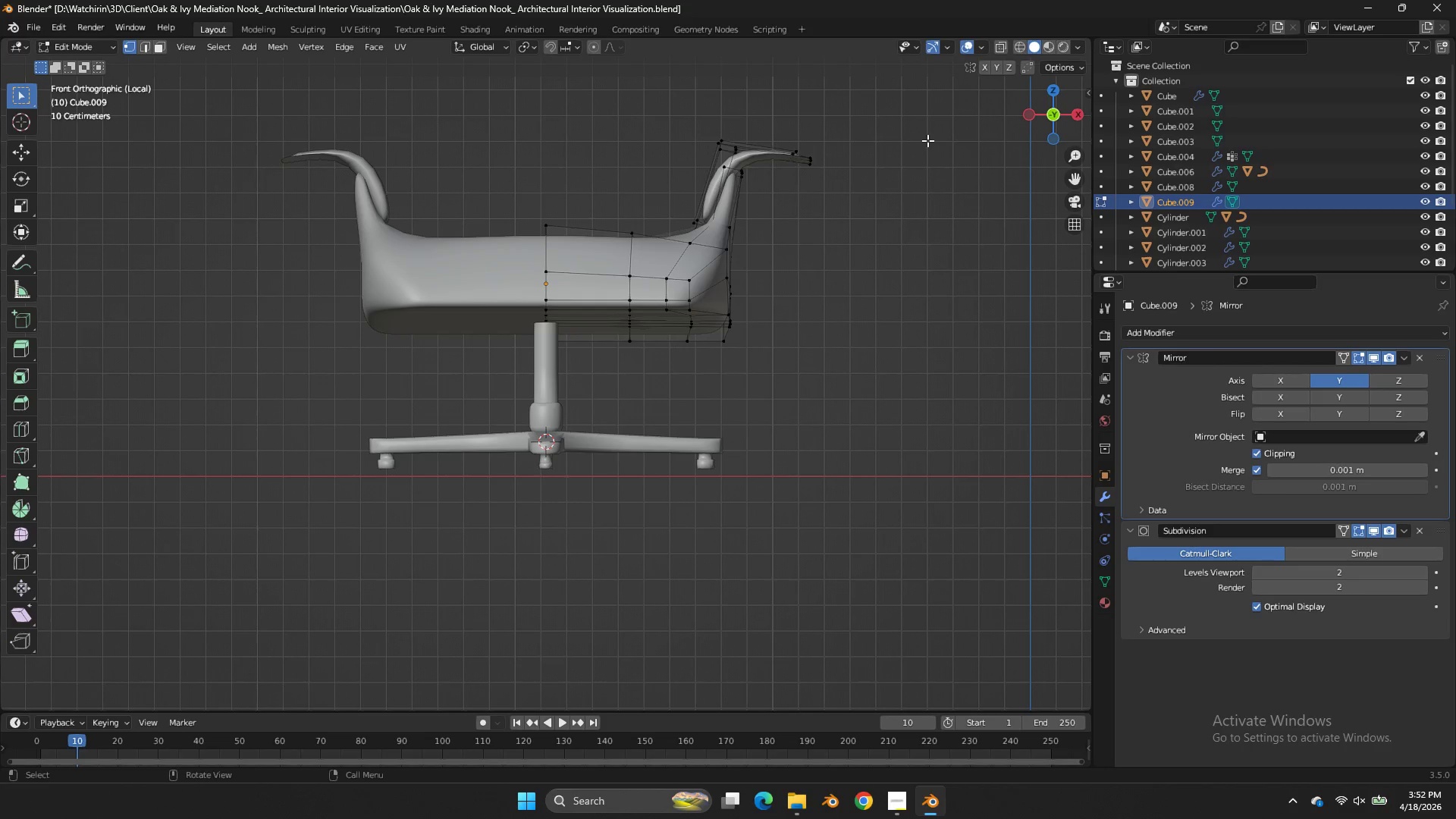 
key(Control+ControlLeft)
 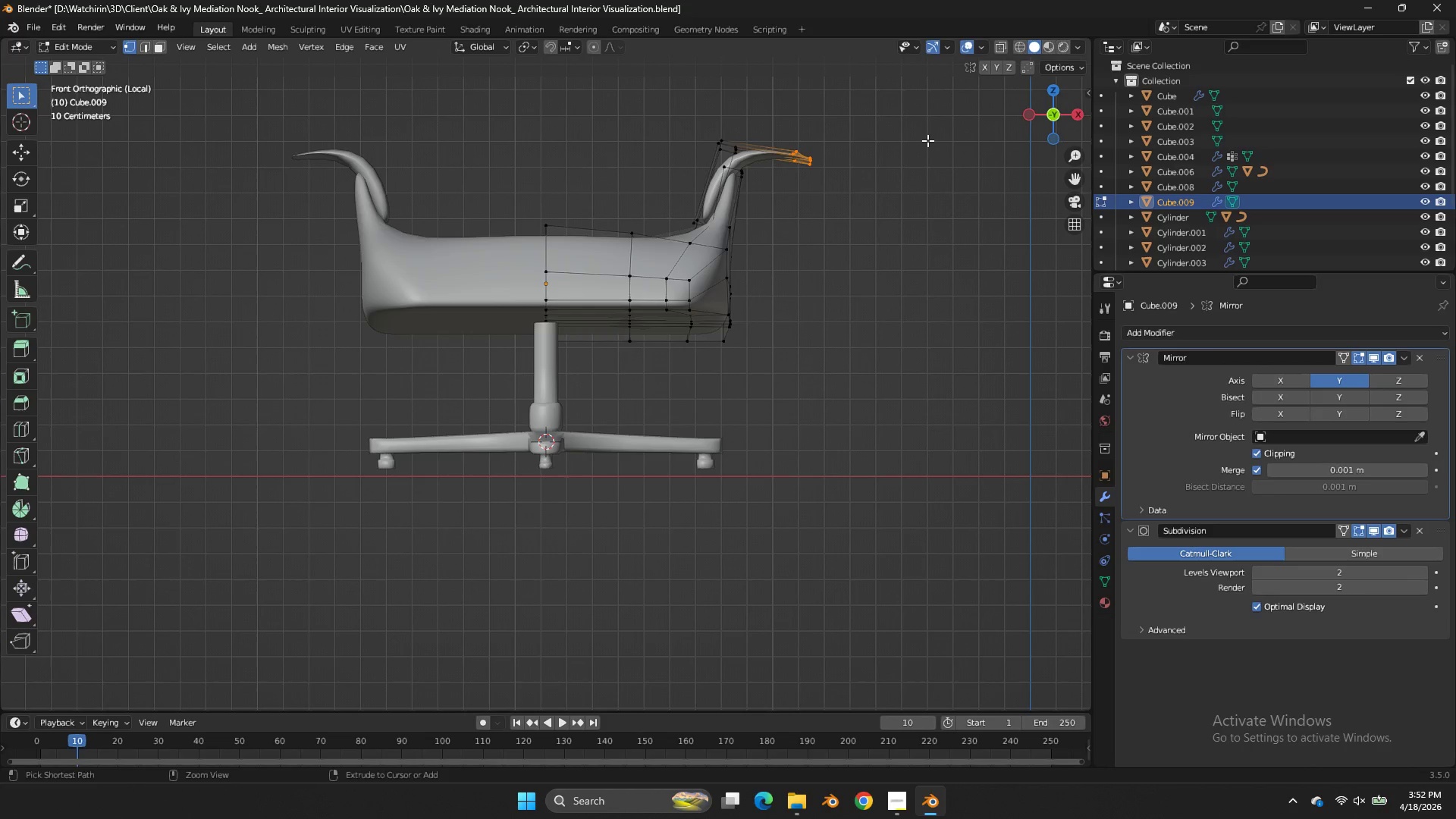 
key(Control+Z)
 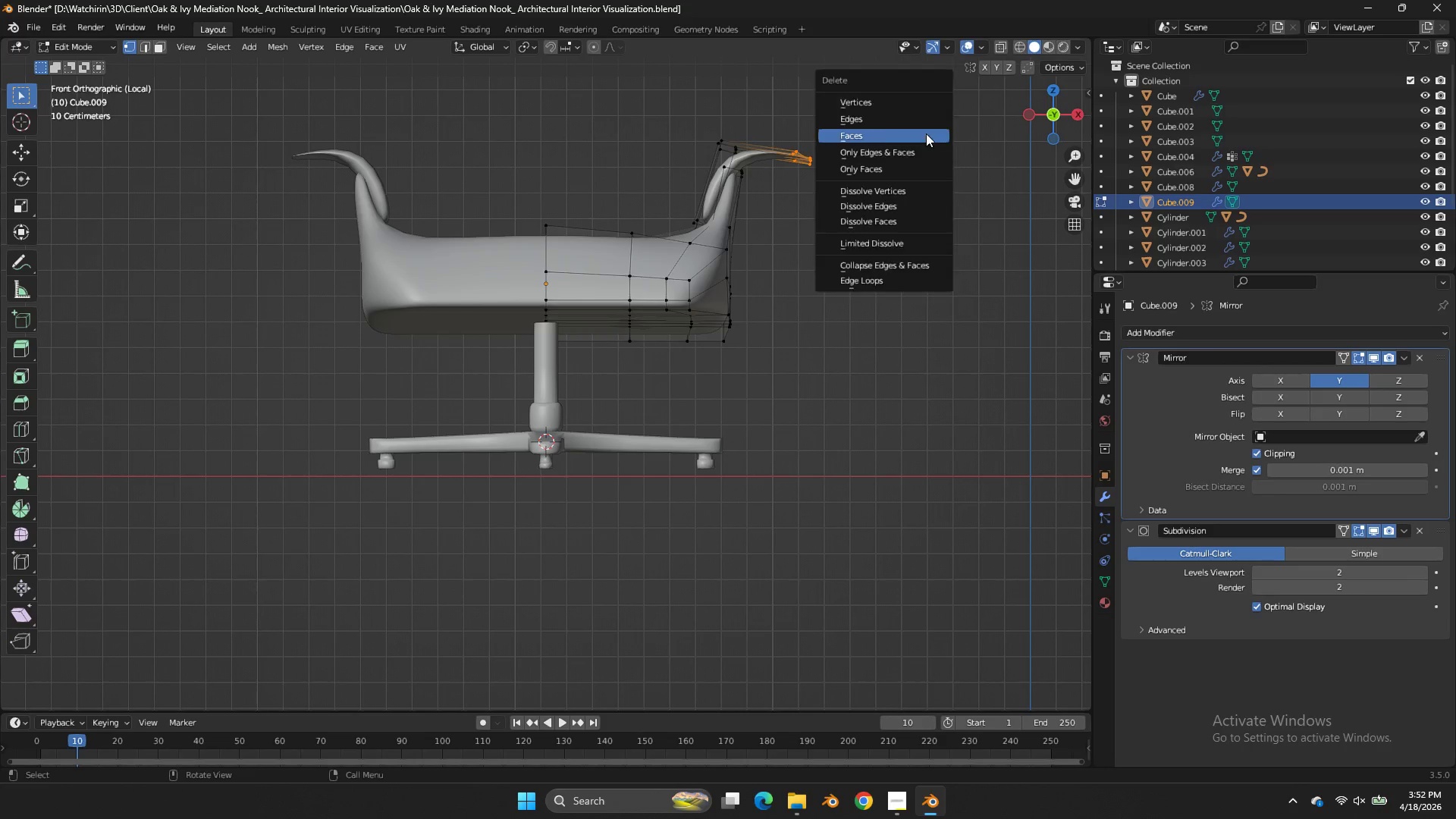 
key(X)
 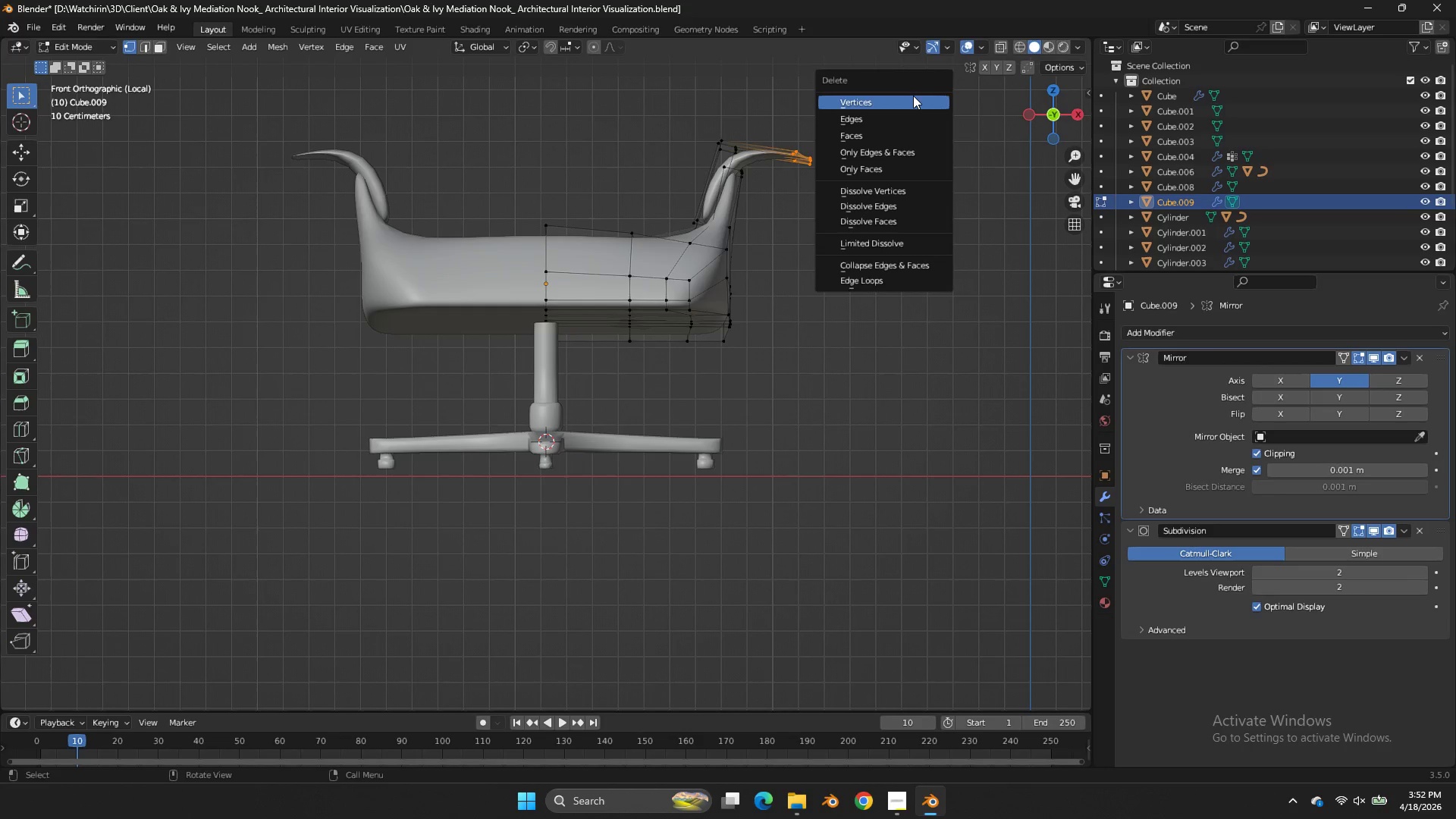 
left_click([913, 96])
 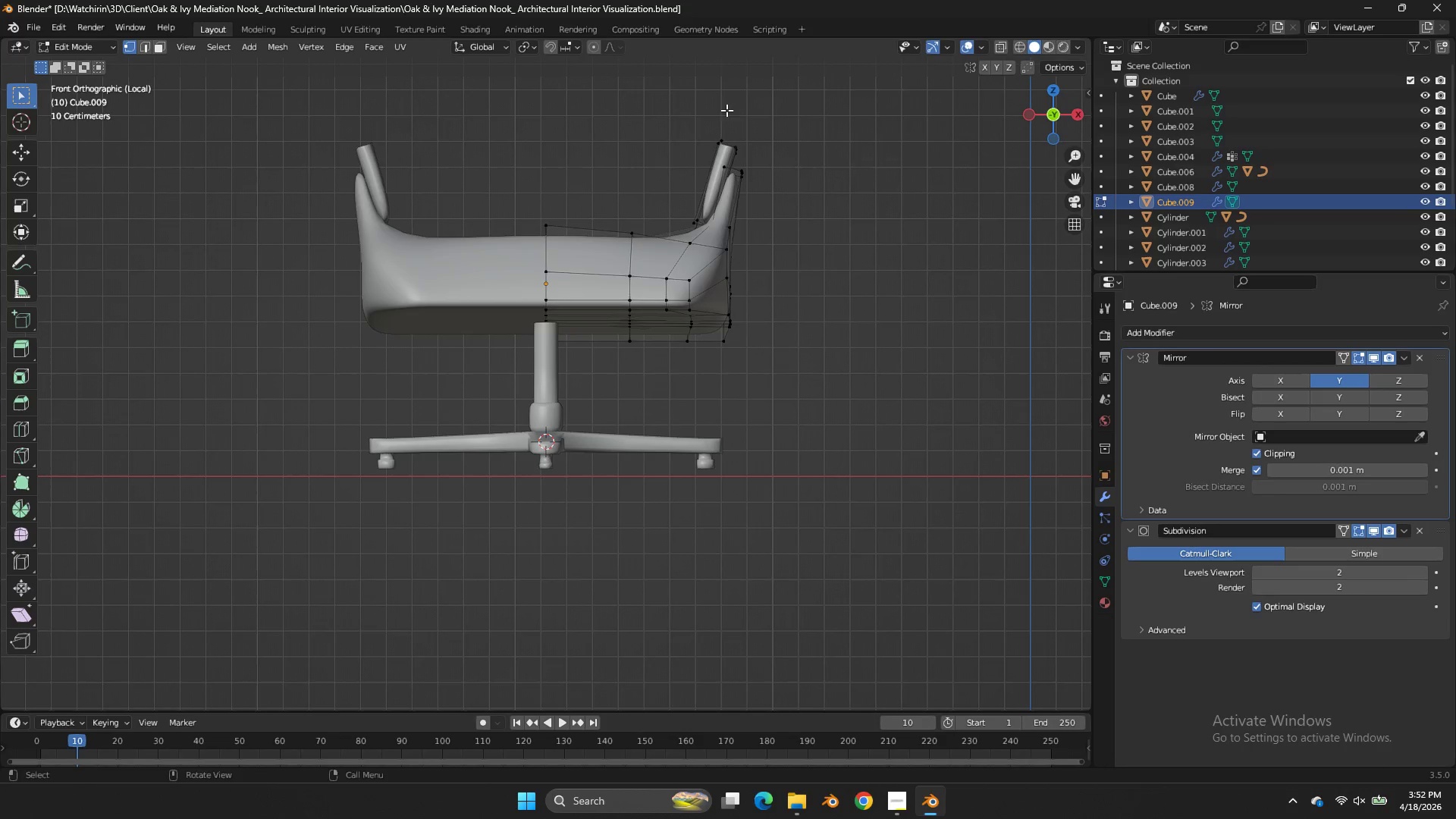 
key(Alt+AltLeft)
 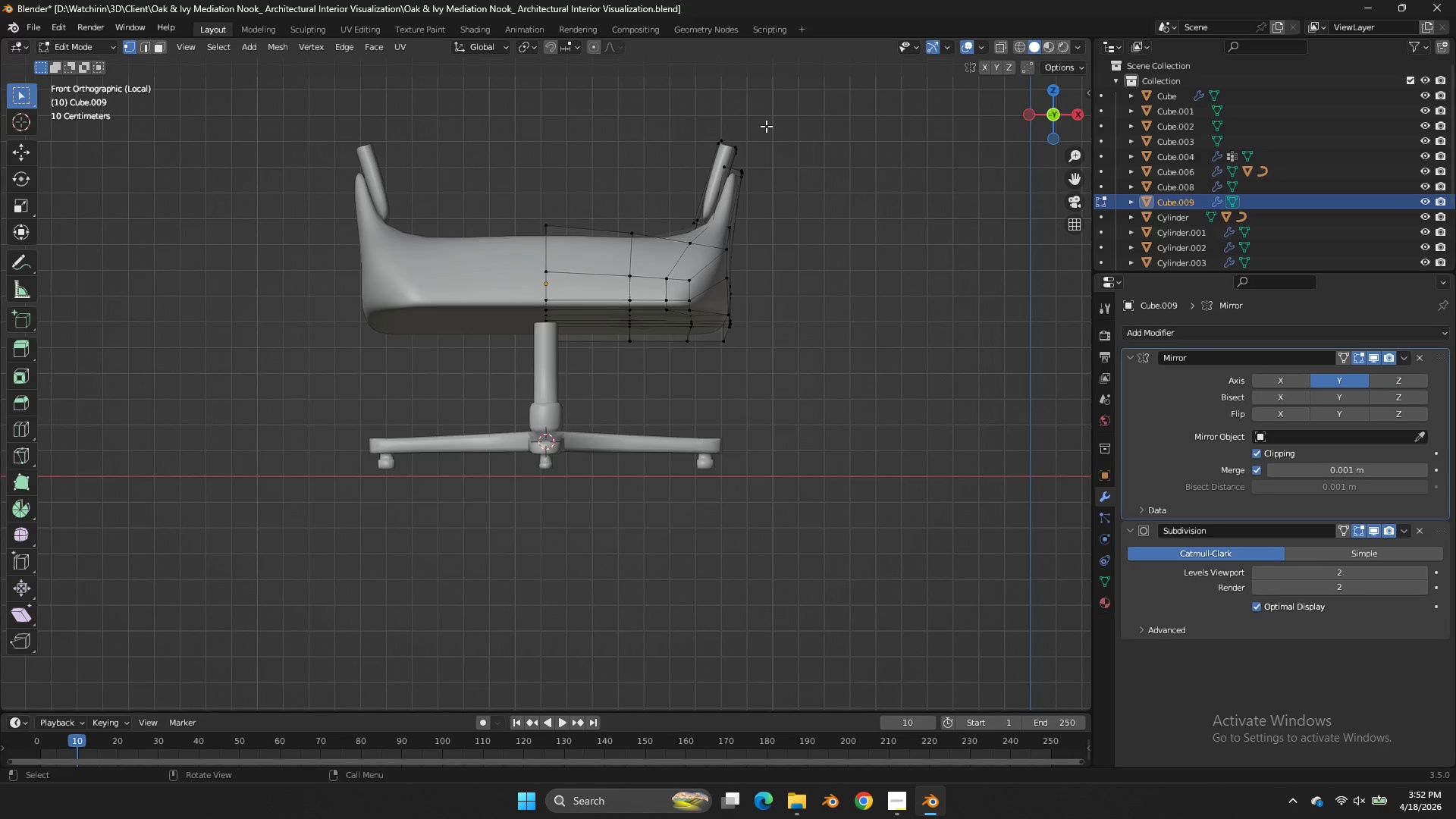 
type(zr)
 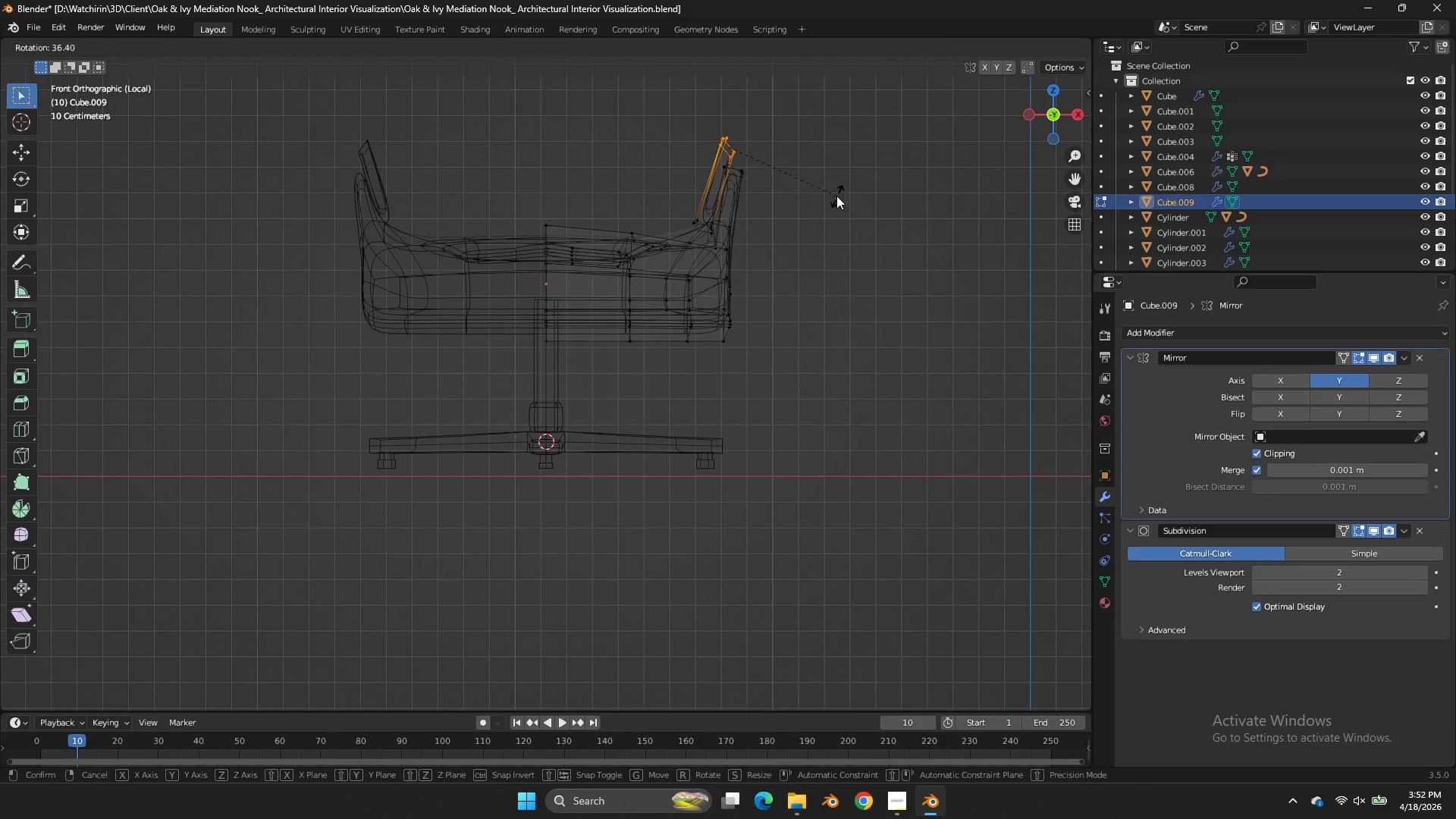 
left_click_drag(start_coordinate=[768, 122], to_coordinate=[703, 159])
 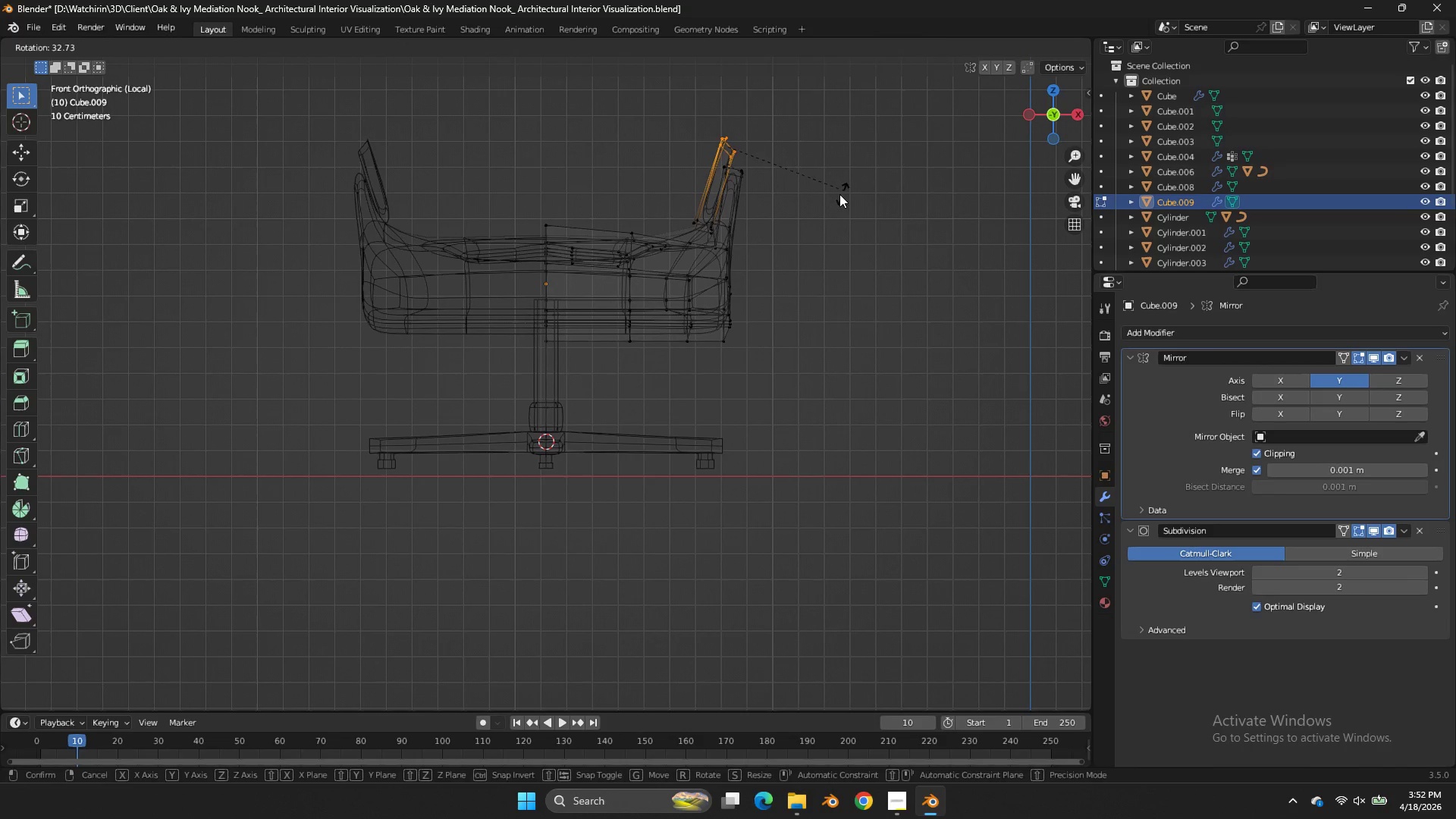 
left_click([836, 196])
 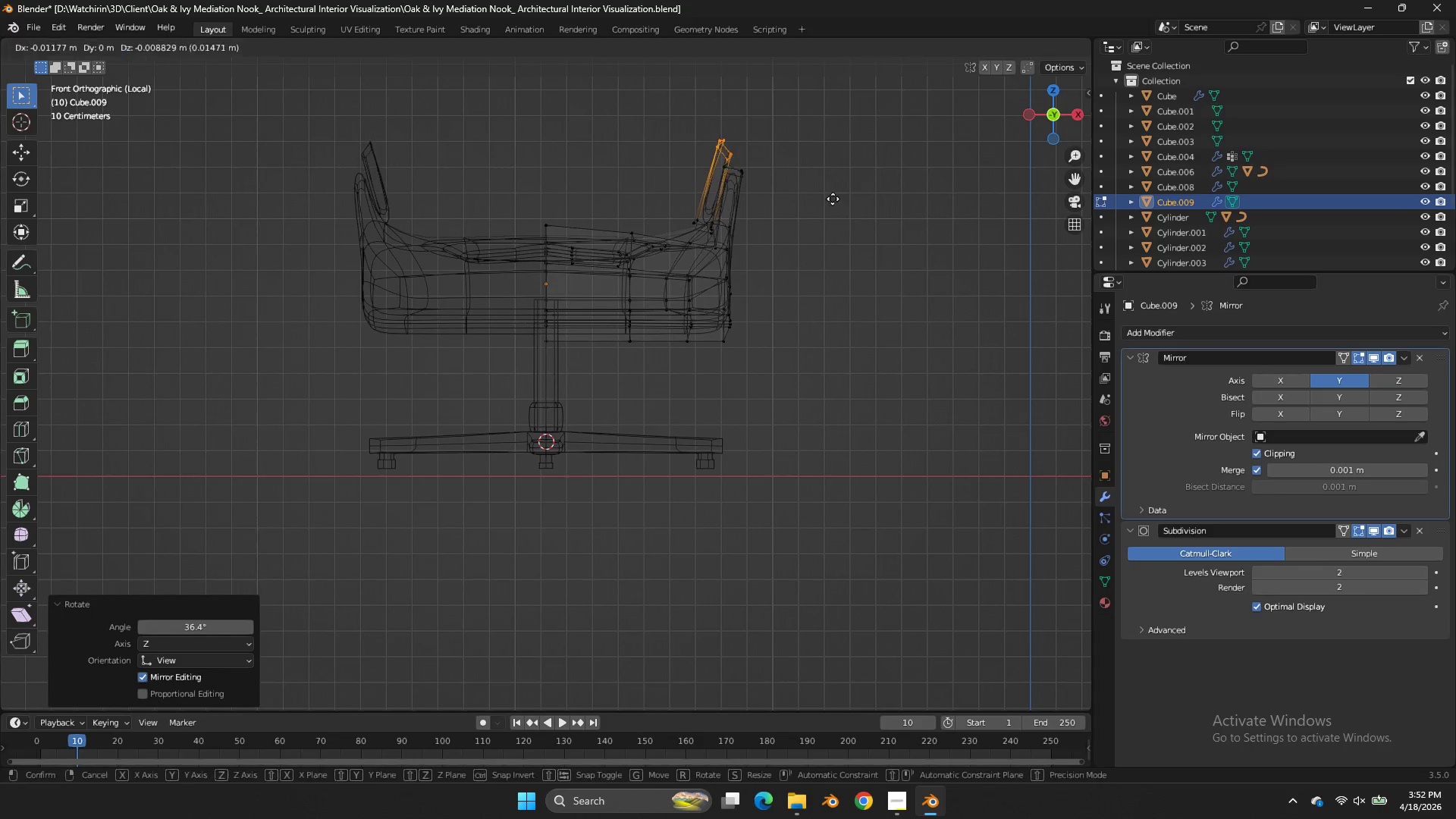 
key(G)
 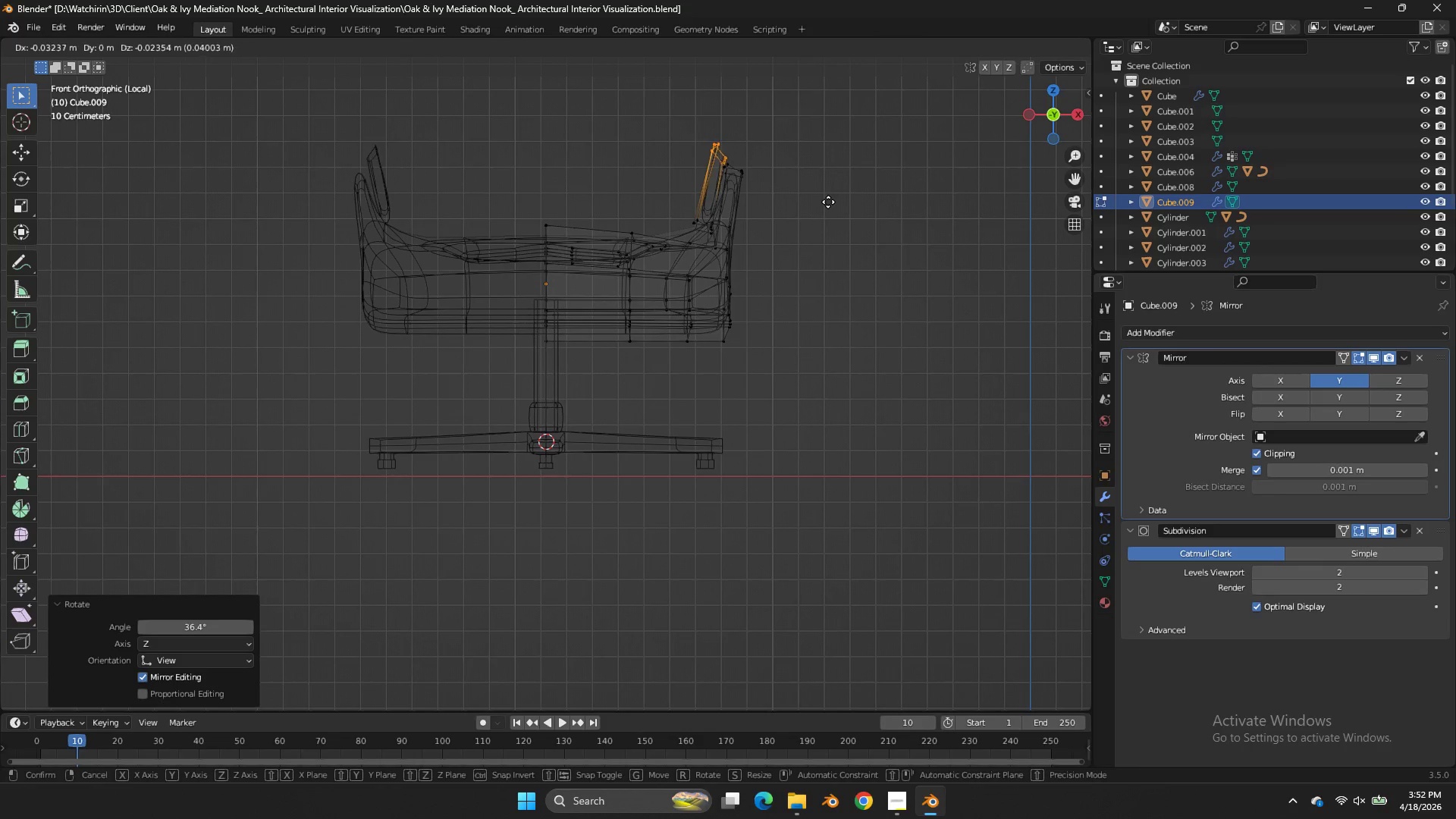 
double_click([828, 202])
 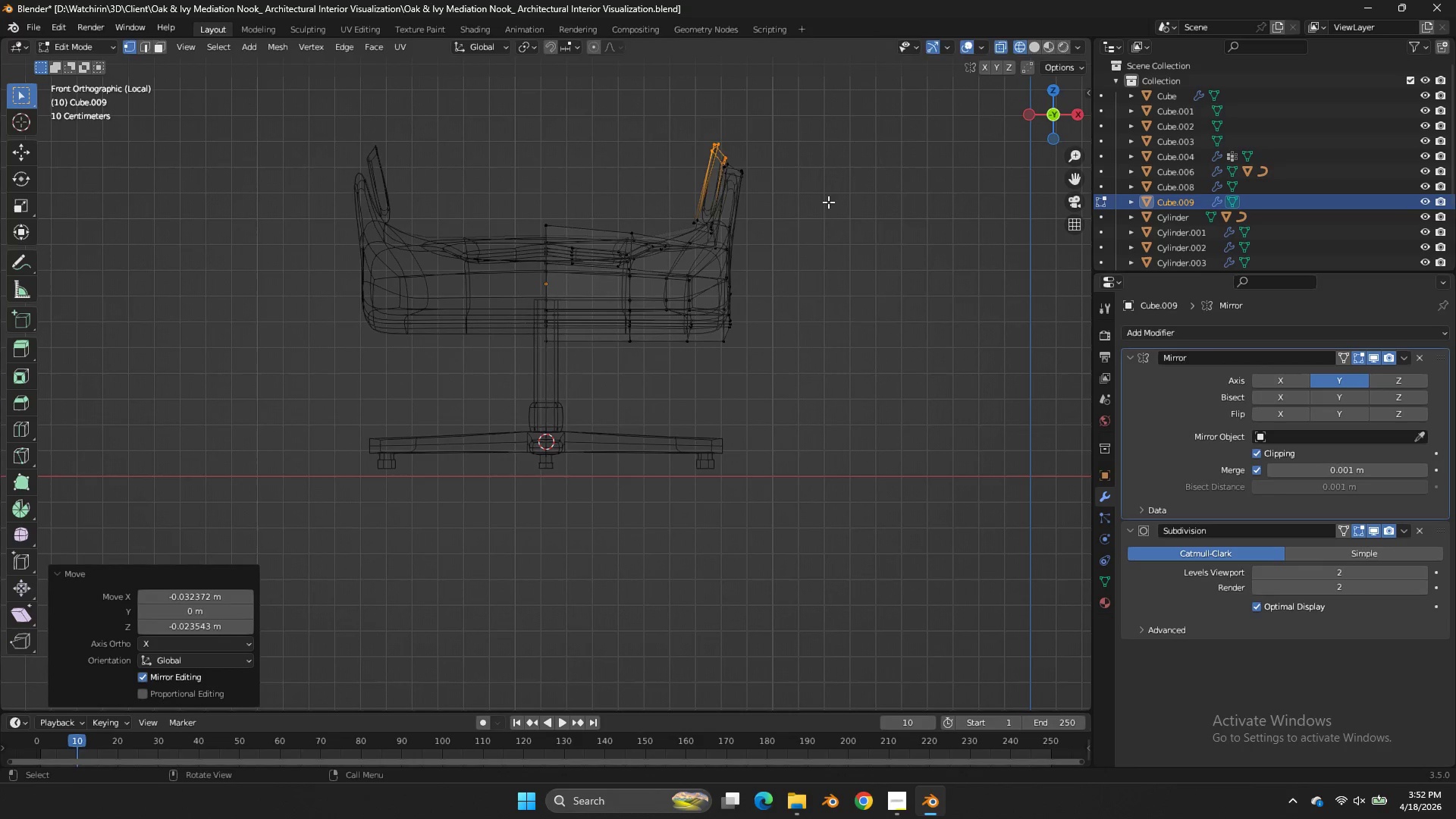 
key(Shift+ShiftLeft)
 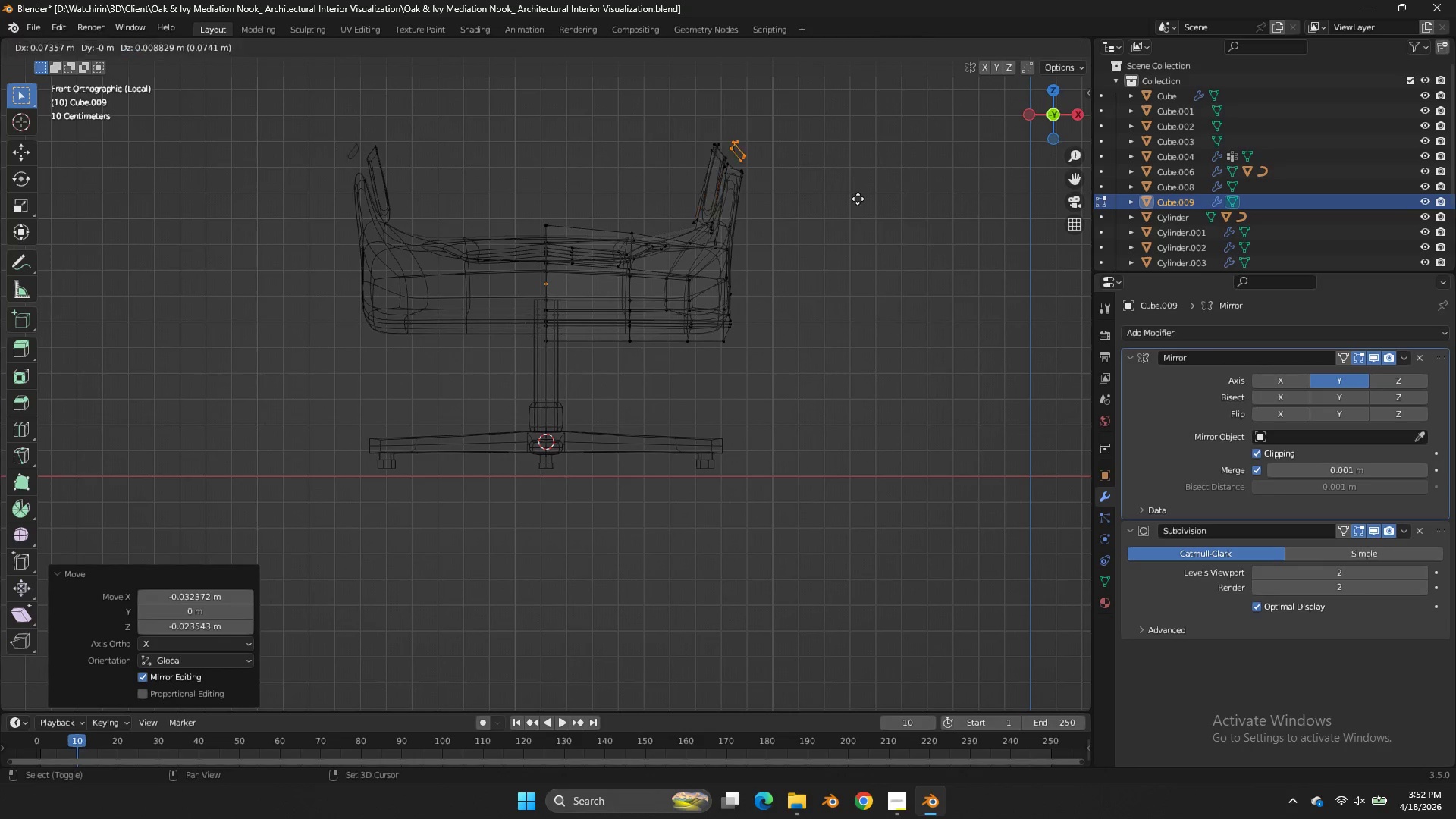 
key(Shift+D)
 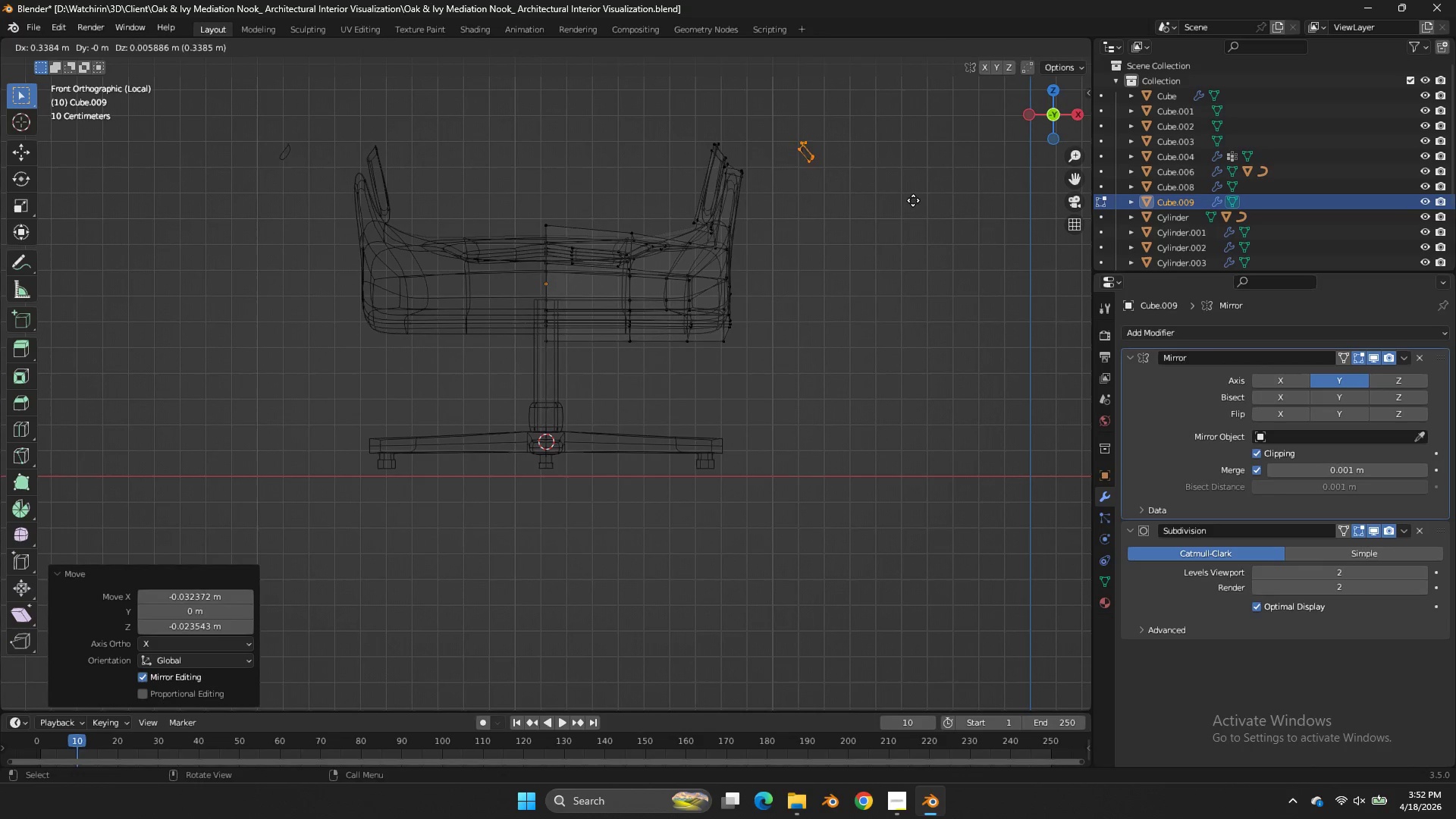 
left_click([901, 199])
 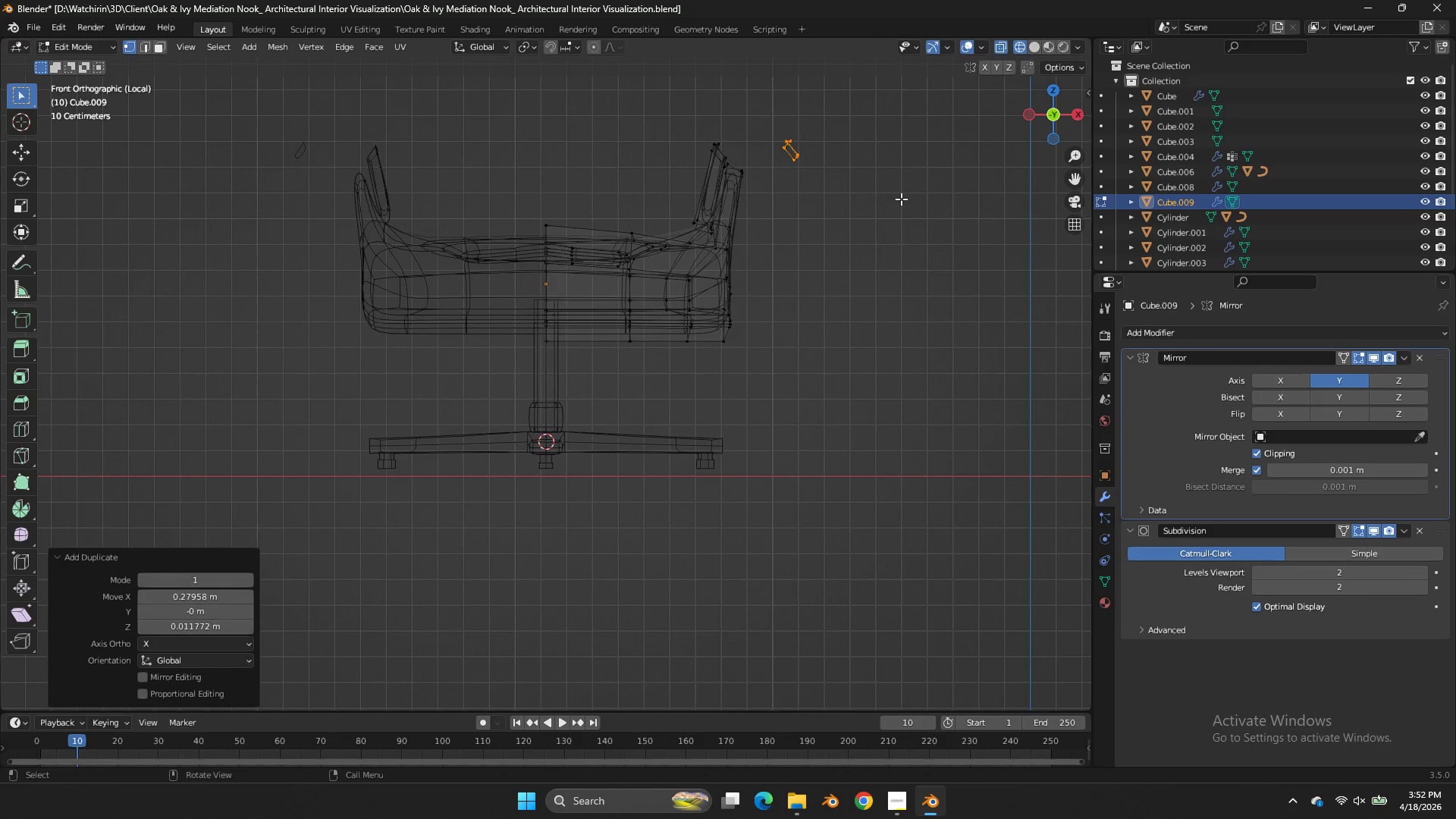 
key(R)
 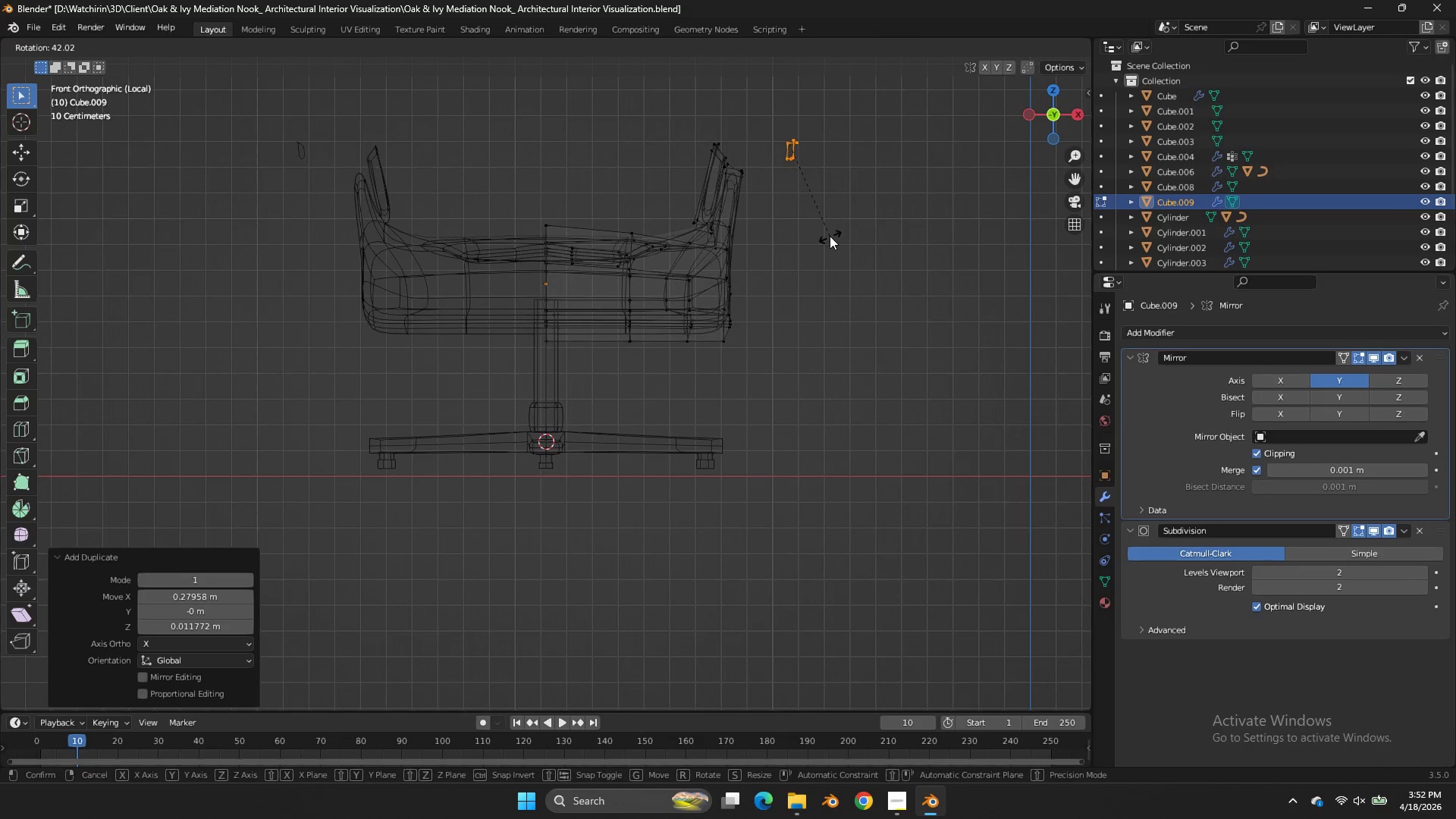 
left_click([830, 236])
 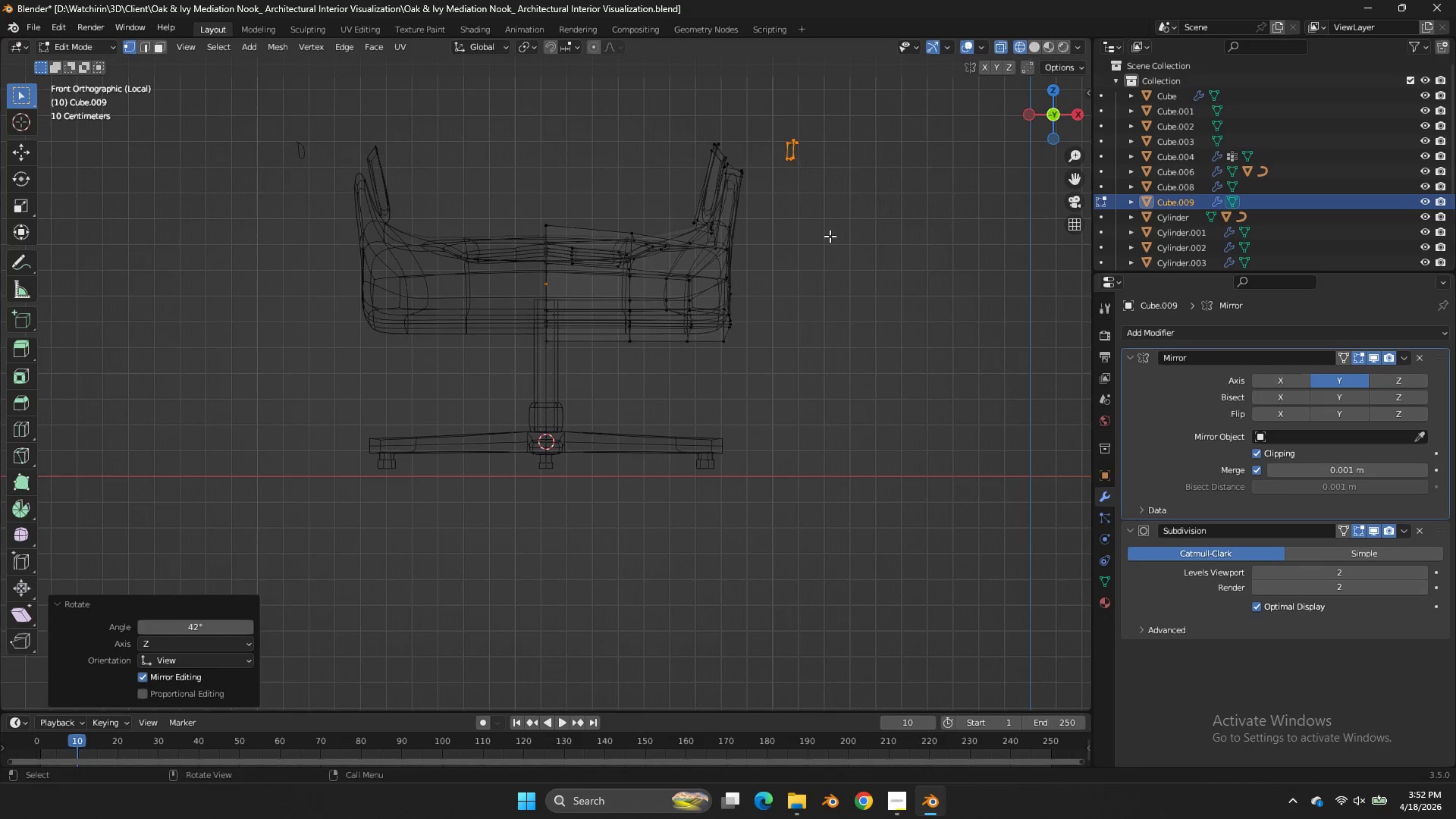 
type(sx0)
 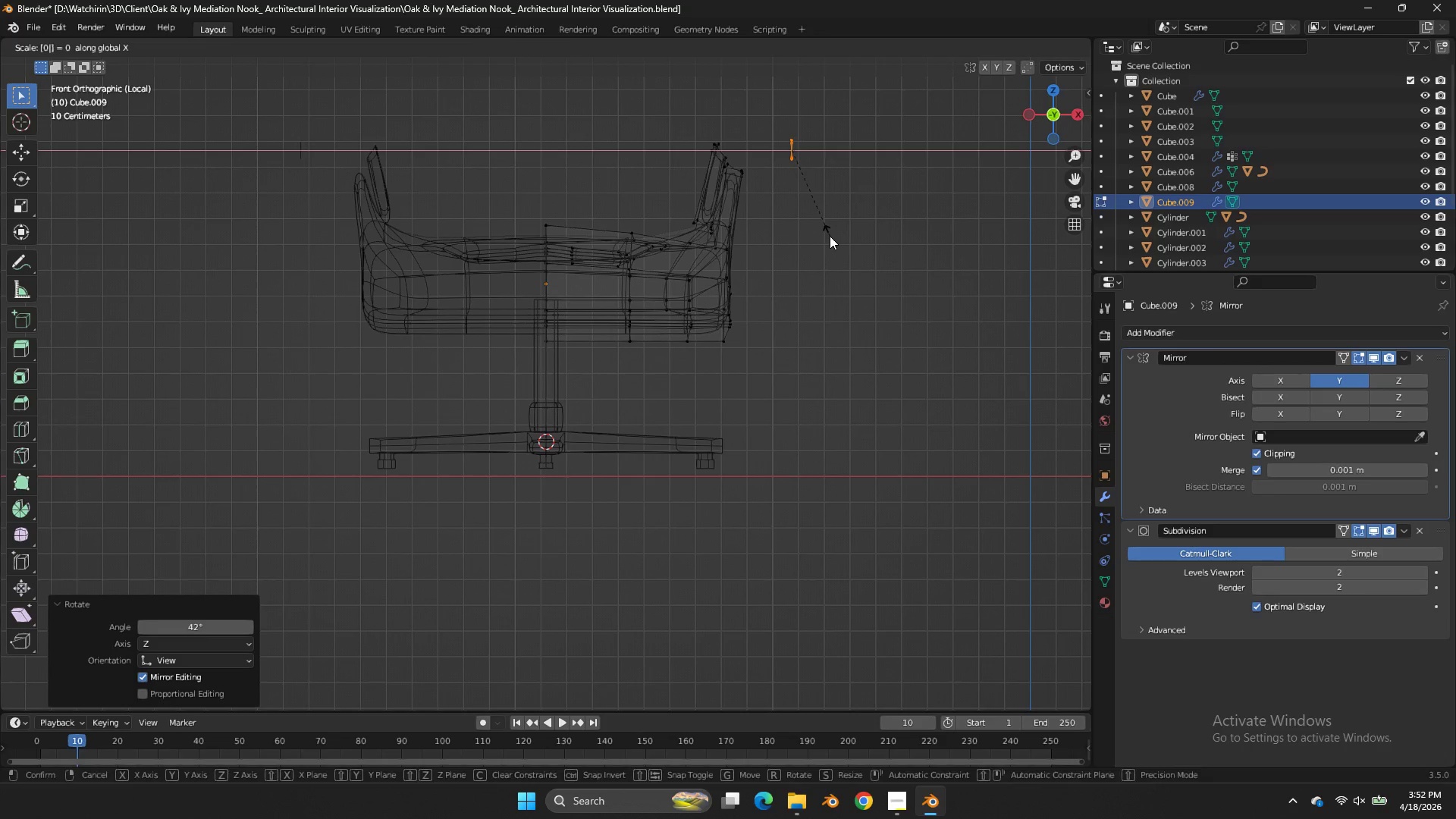 
key(Enter)
 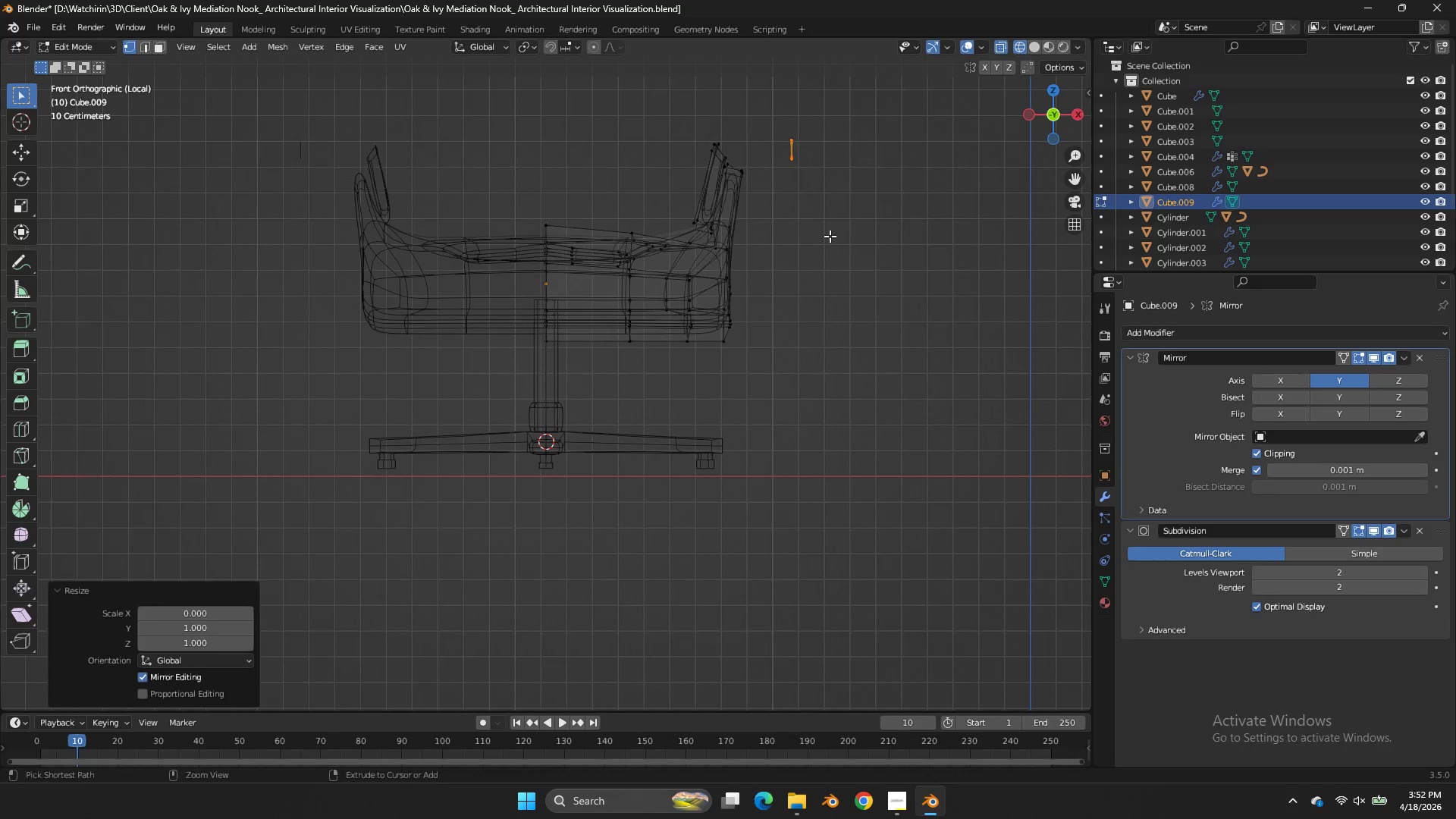 
key(Control+ControlLeft)
 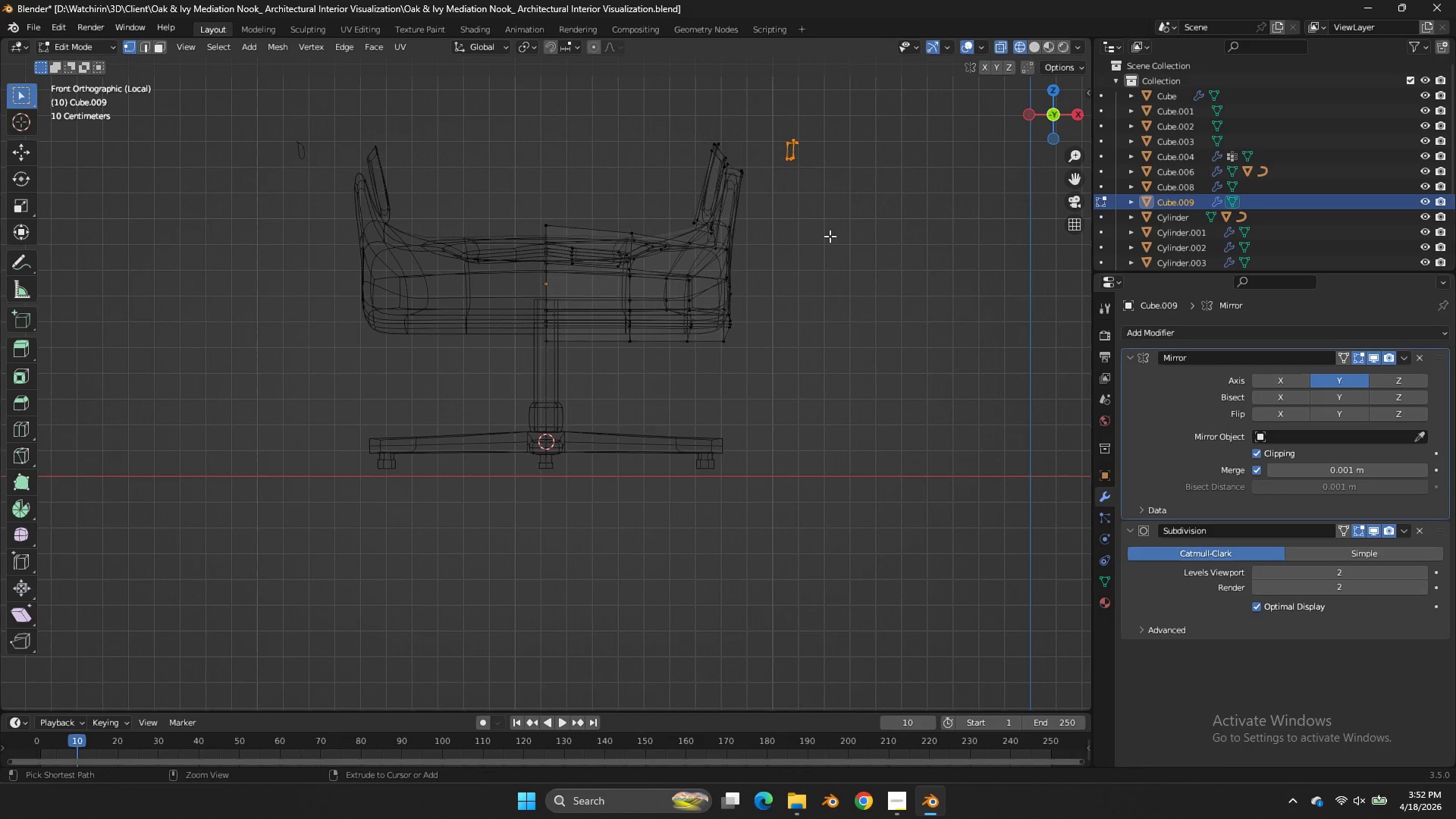 
key(Control+Z)
 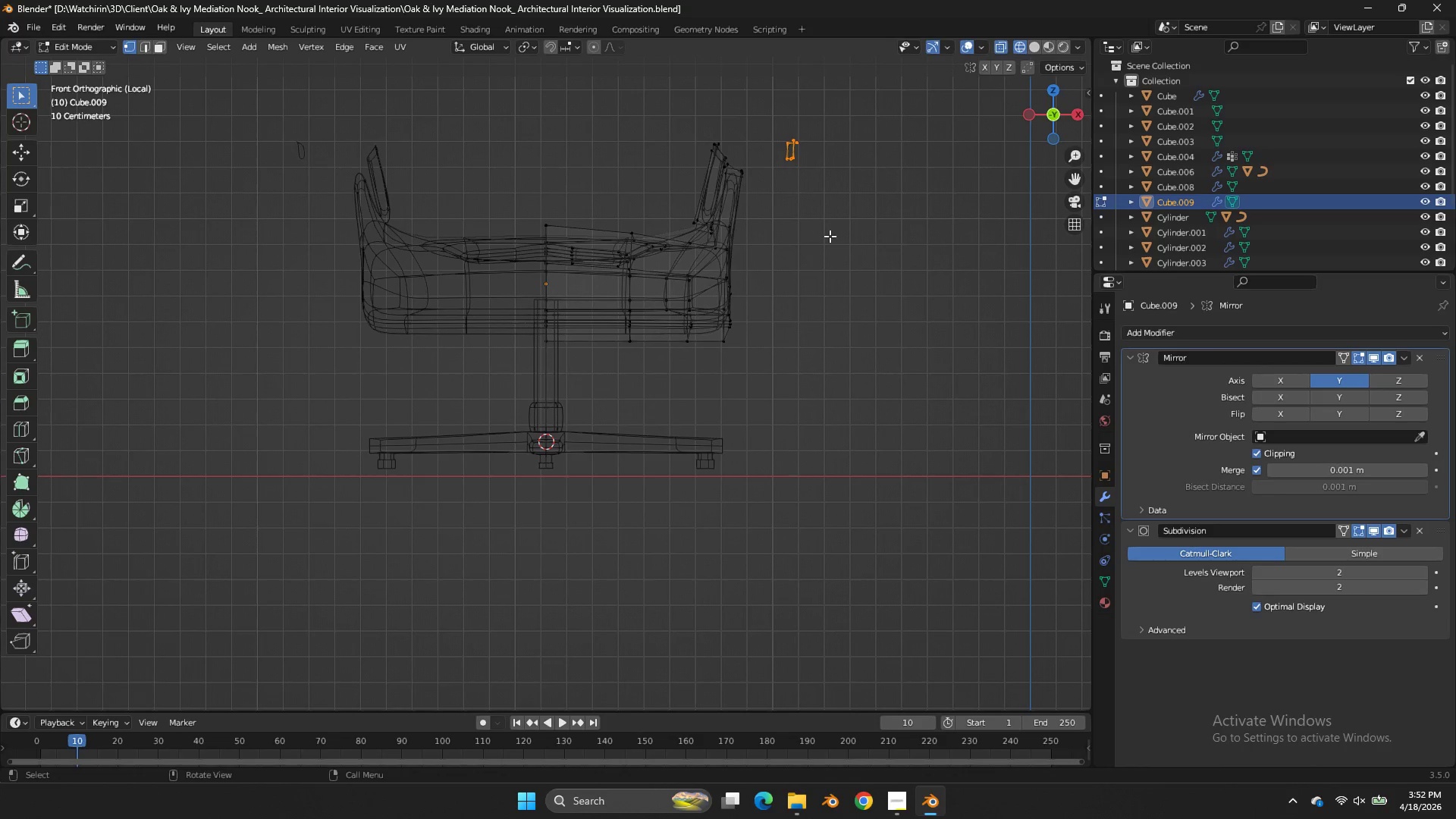 
key(Z)
 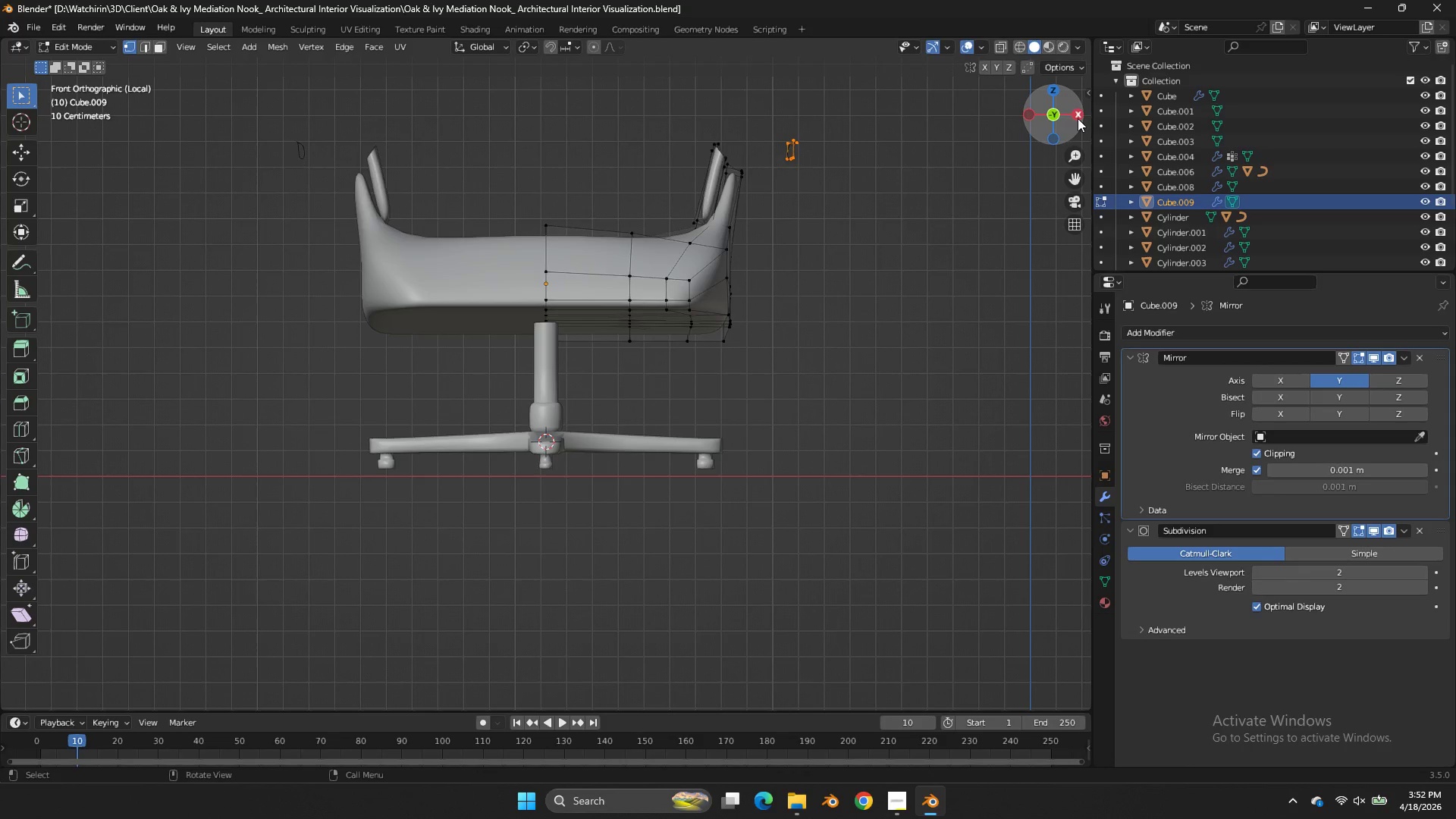 
left_click_drag(start_coordinate=[1067, 120], to_coordinate=[928, 210])
 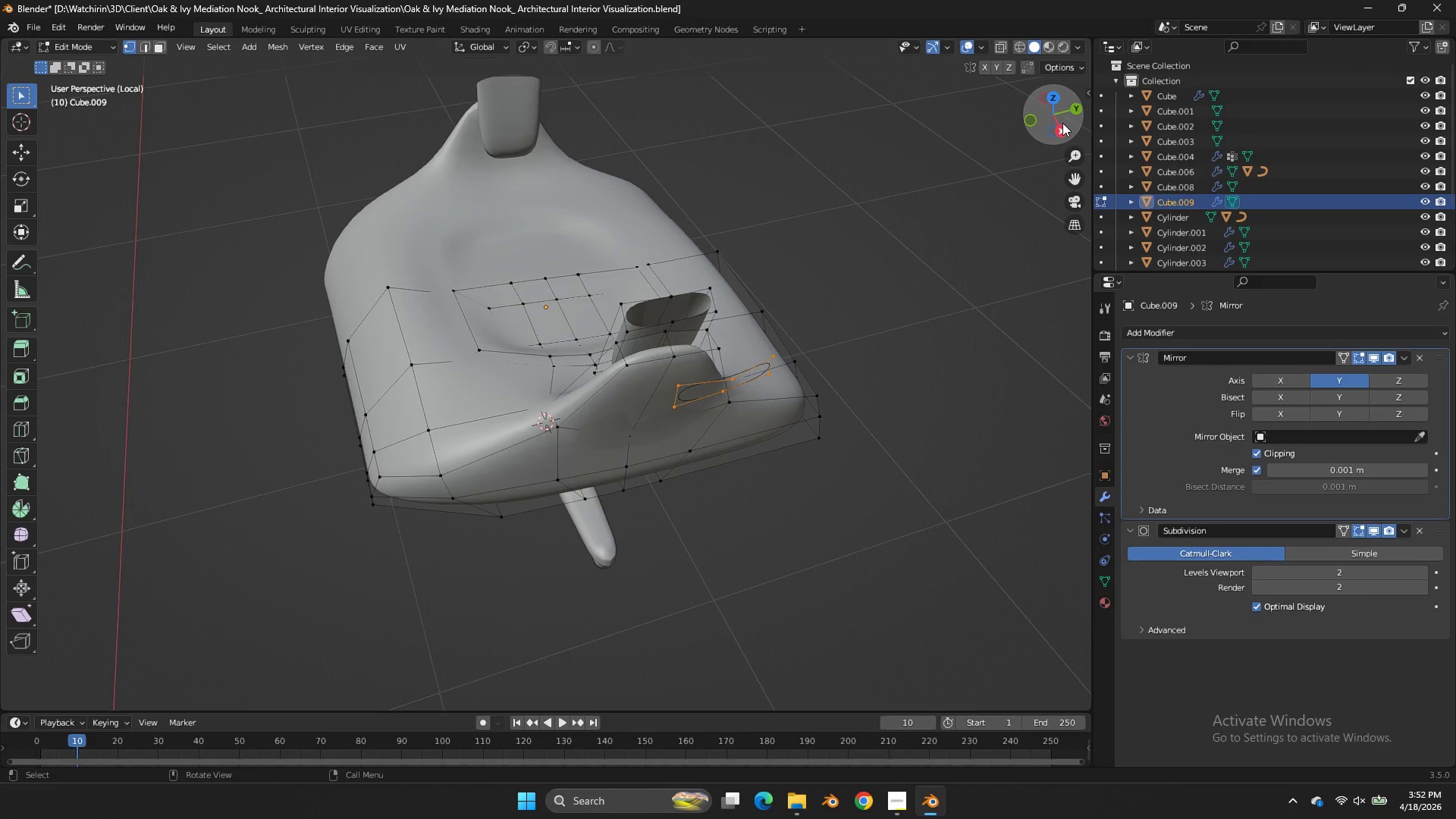 
left_click_drag(start_coordinate=[1062, 123], to_coordinate=[1041, 125])
 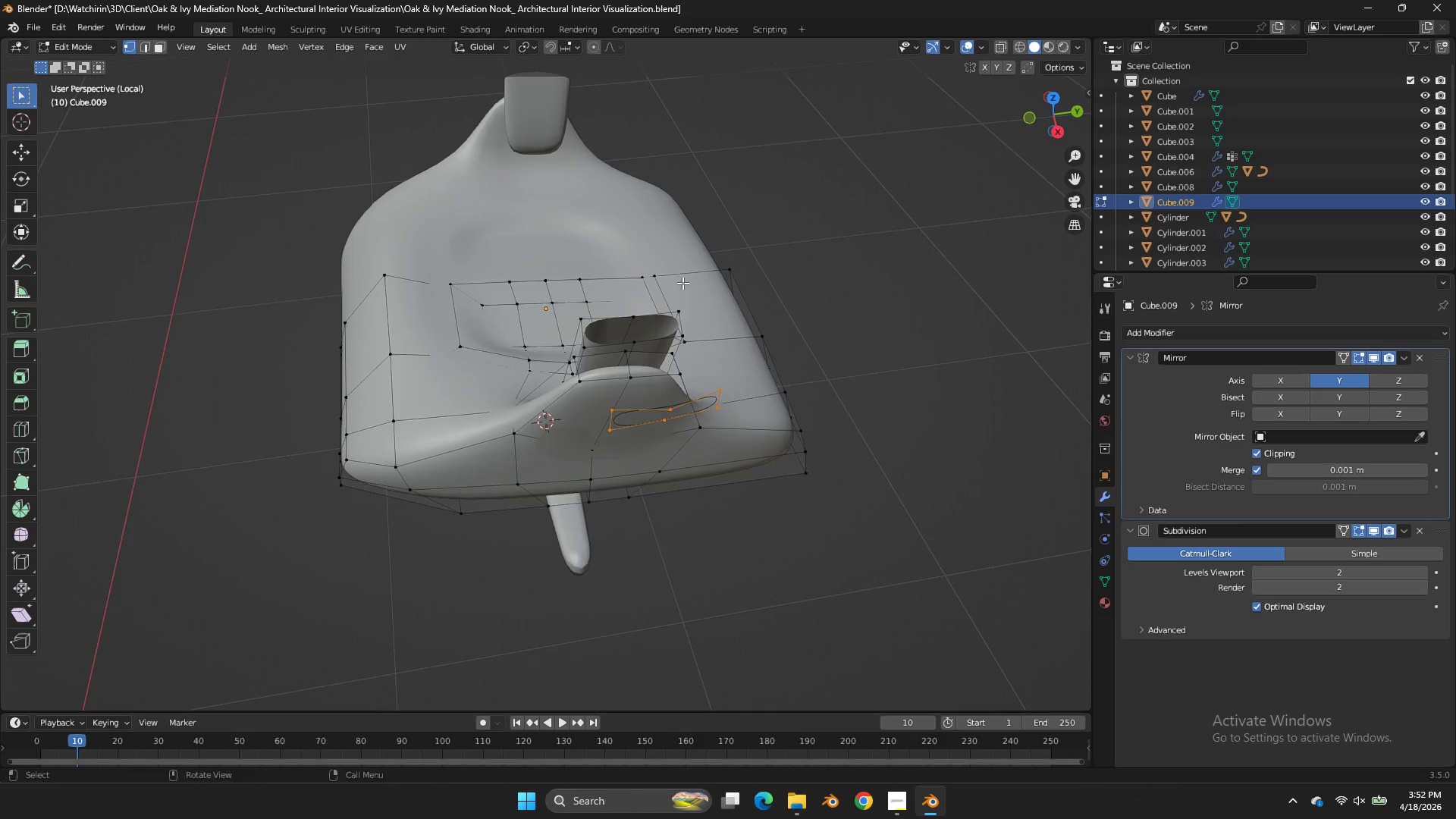 
hold_key(key=ShiftLeft, duration=0.62)
hold_key(key=AltLeft, duration=0.5)
left_click([672, 311])
 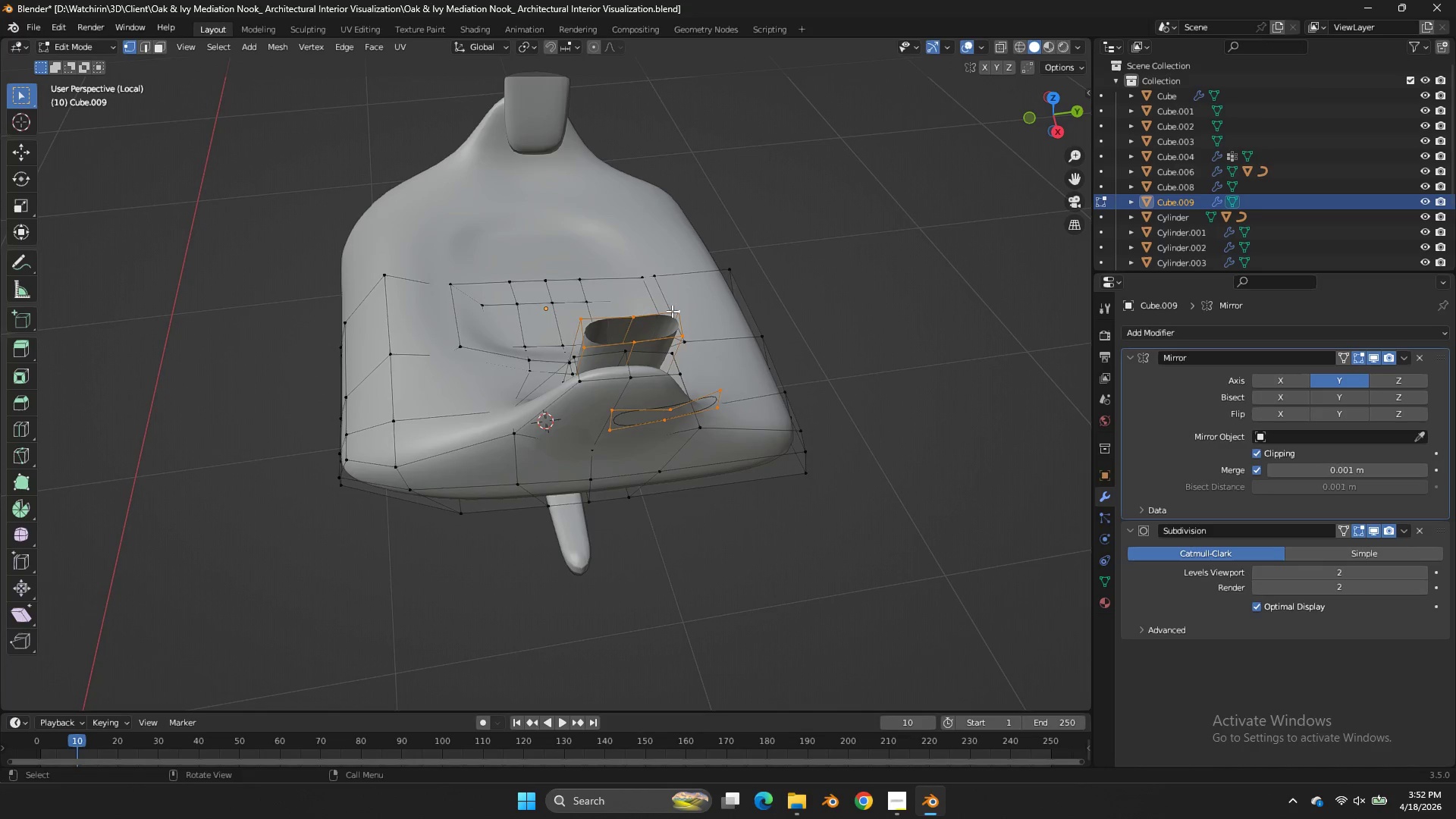 
key(Control+E)
 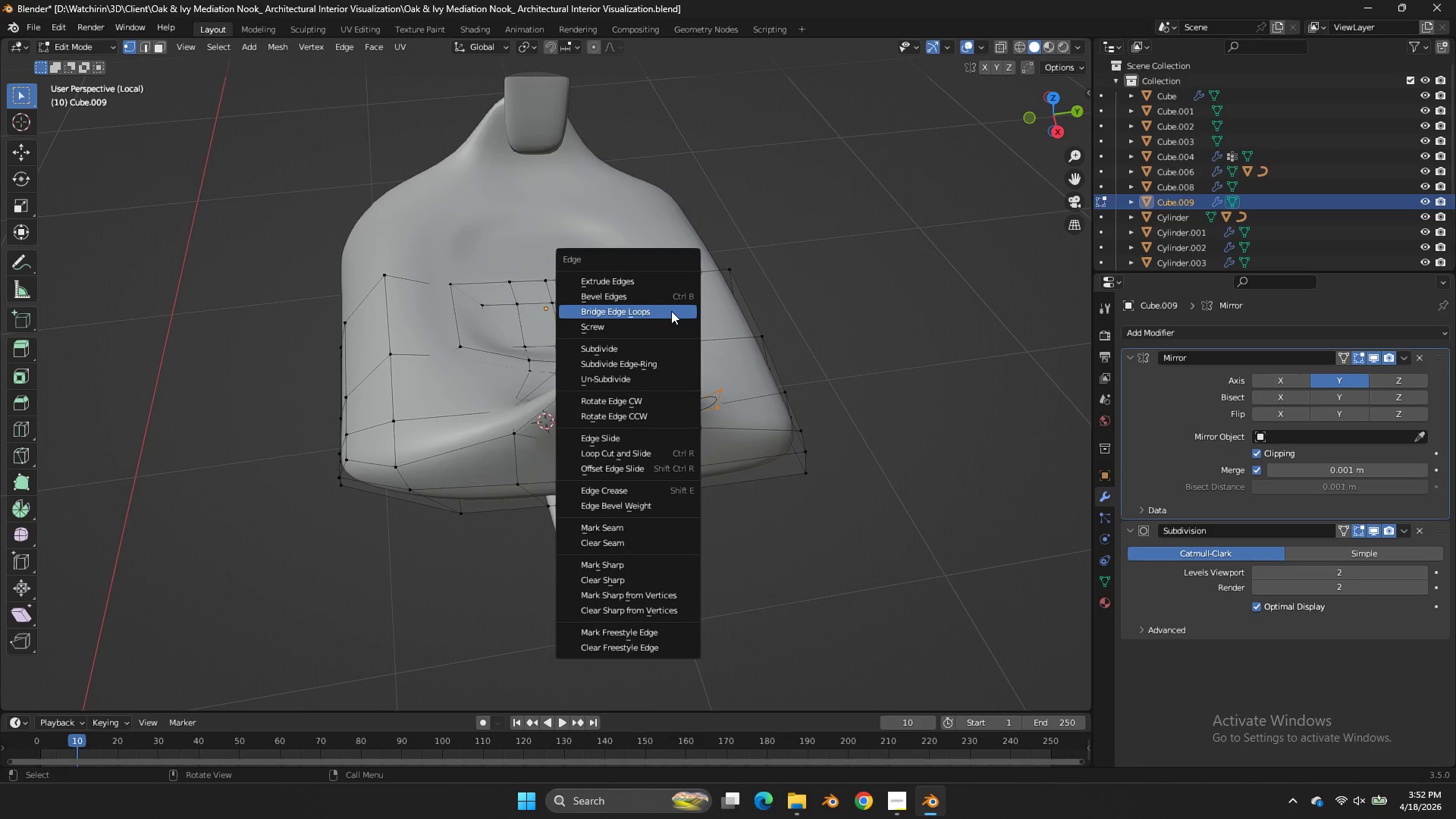 
left_click([671, 311])
 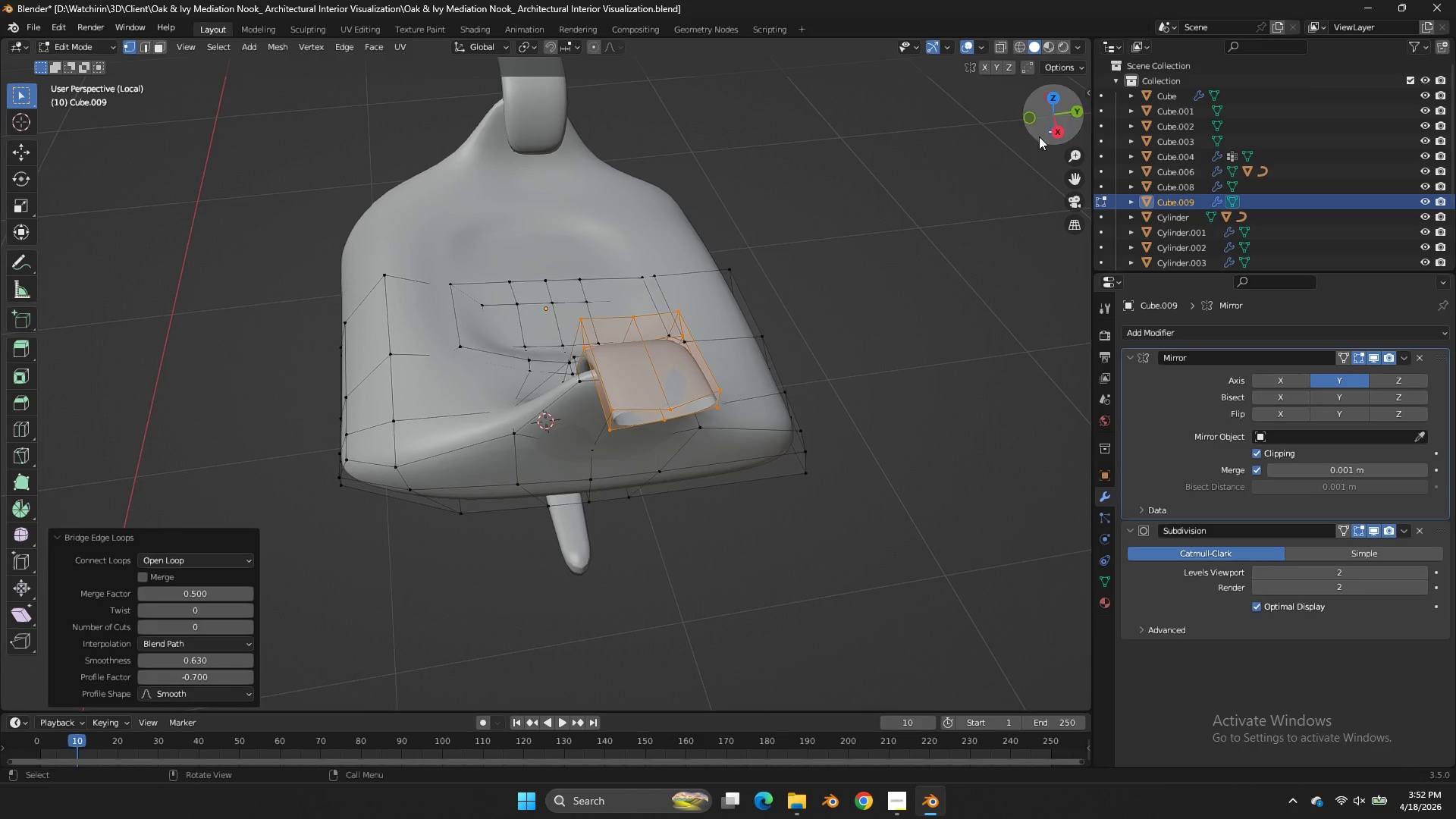 
left_click([1031, 124])
 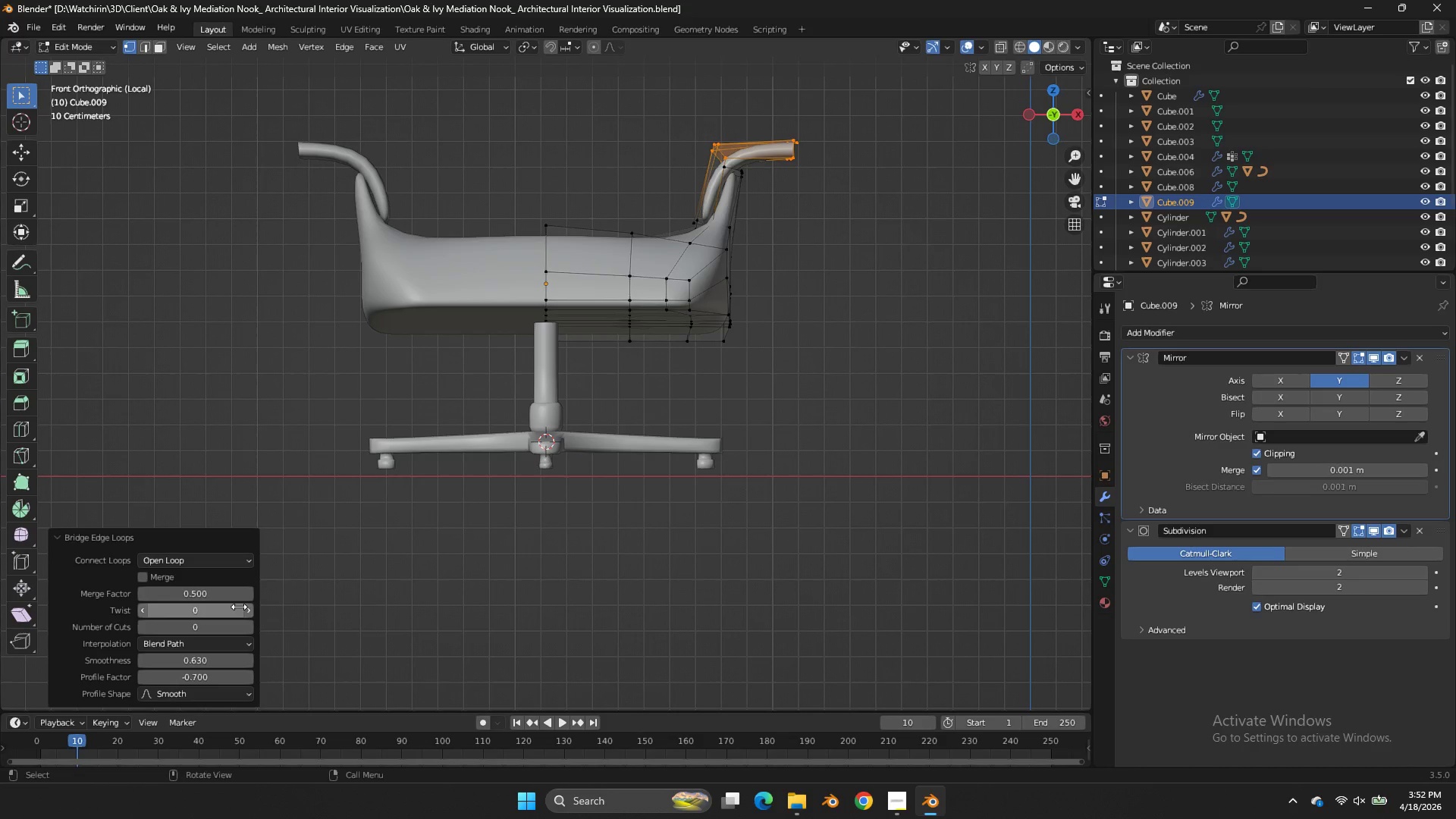 
left_click([249, 623])
 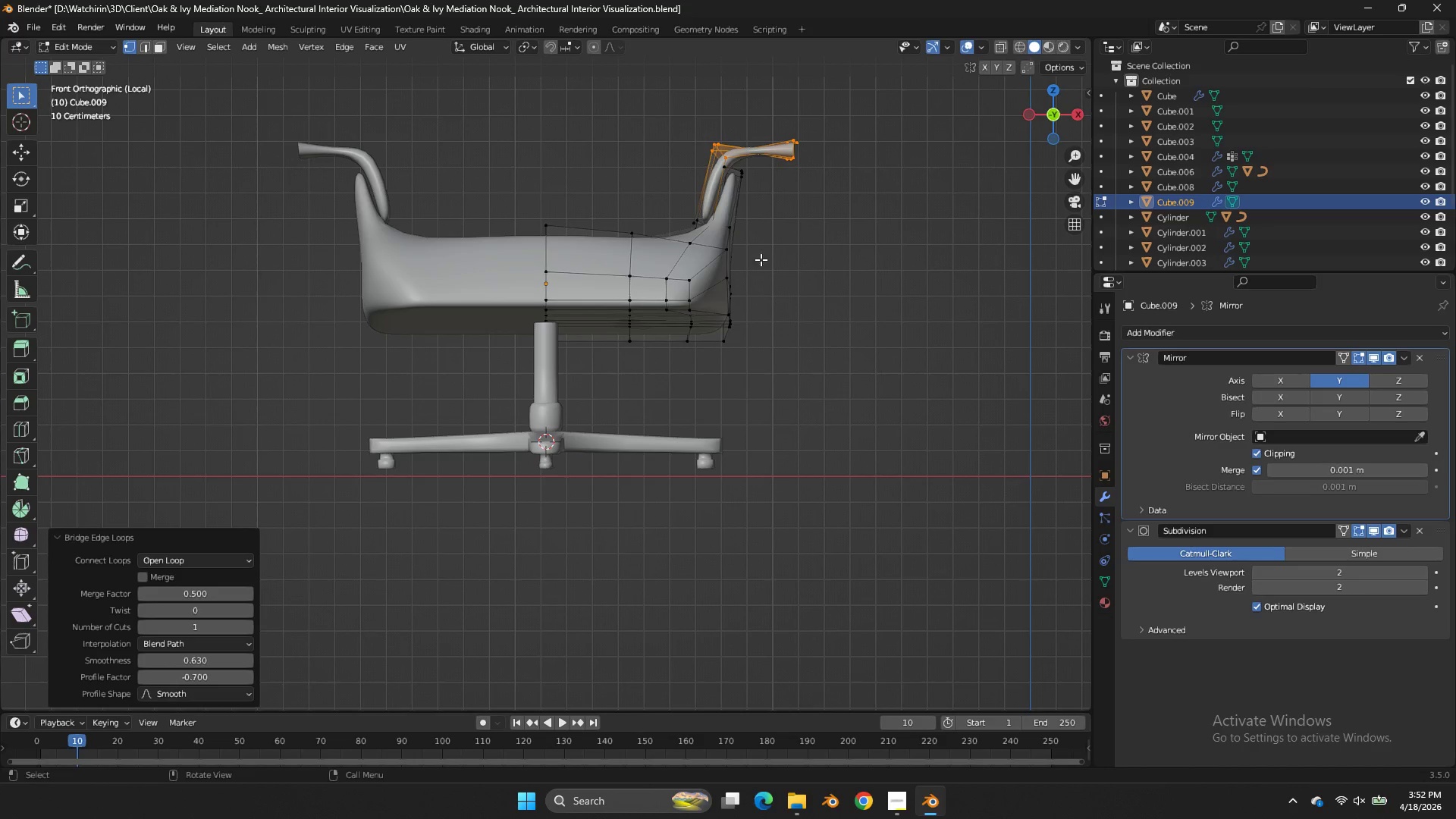 
left_click_drag(start_coordinate=[1043, 108], to_coordinate=[889, 199])
 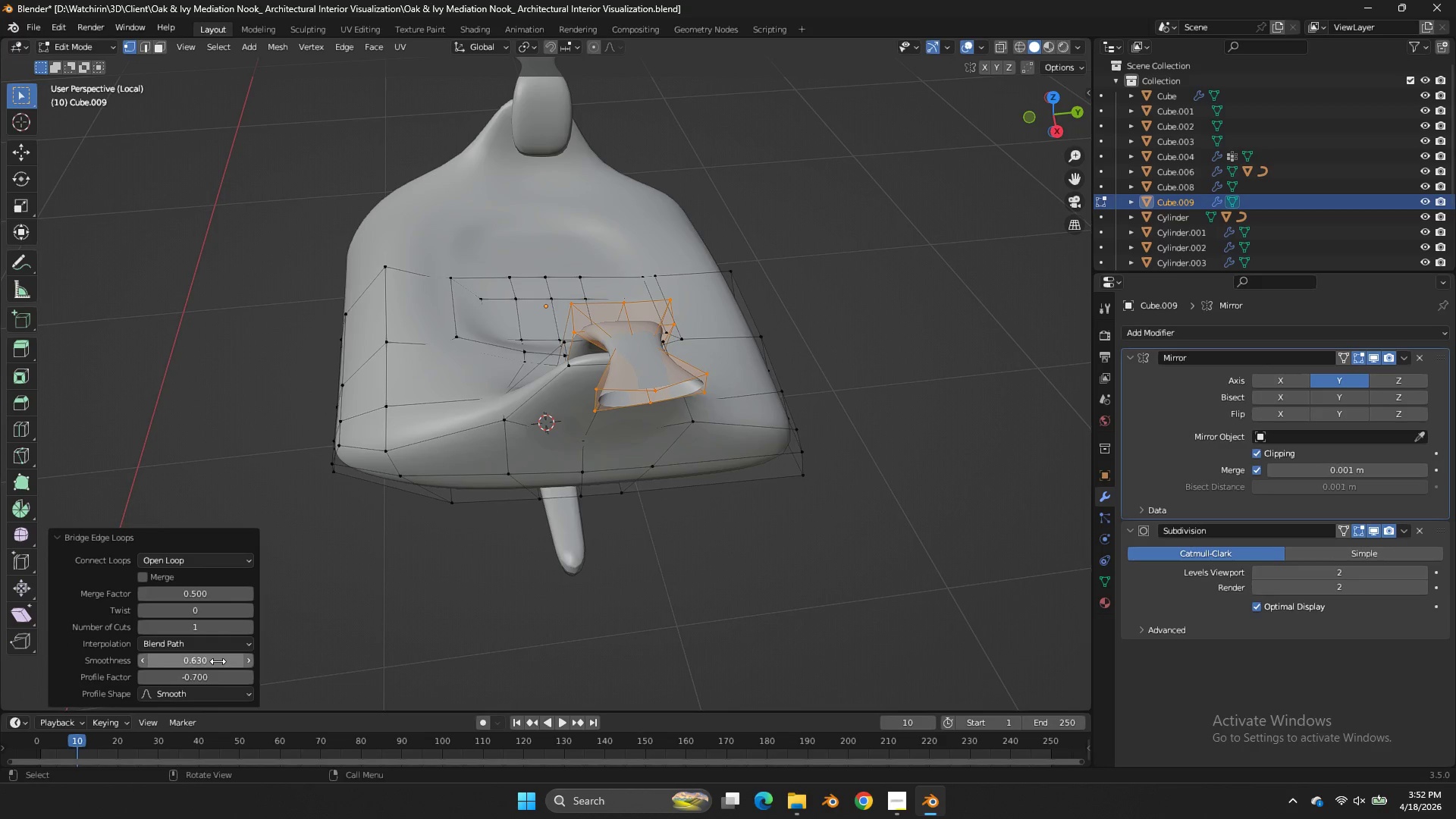 
left_click_drag(start_coordinate=[209, 671], to_coordinate=[640, 485])
 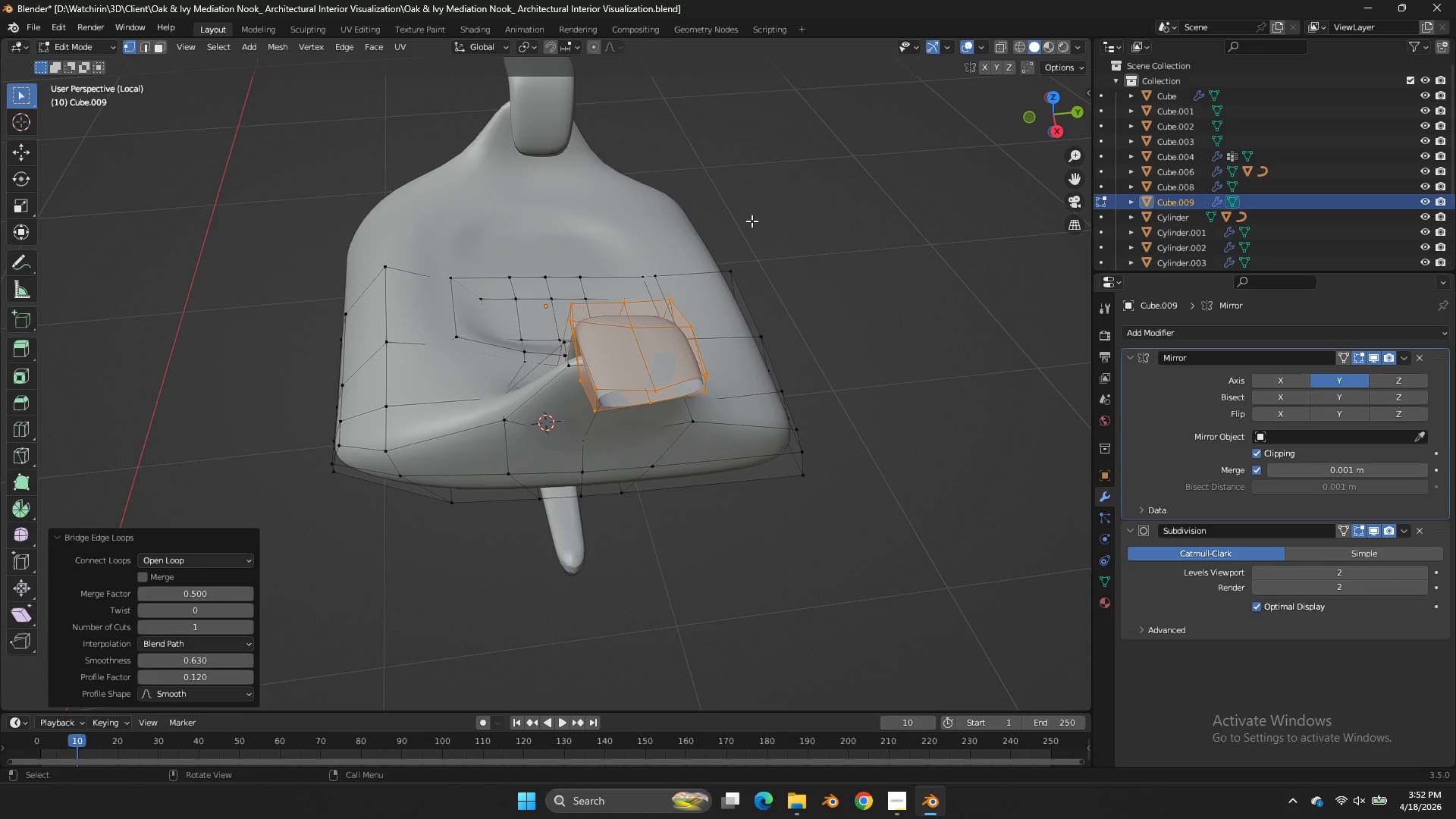 
key(Control+Z)
 